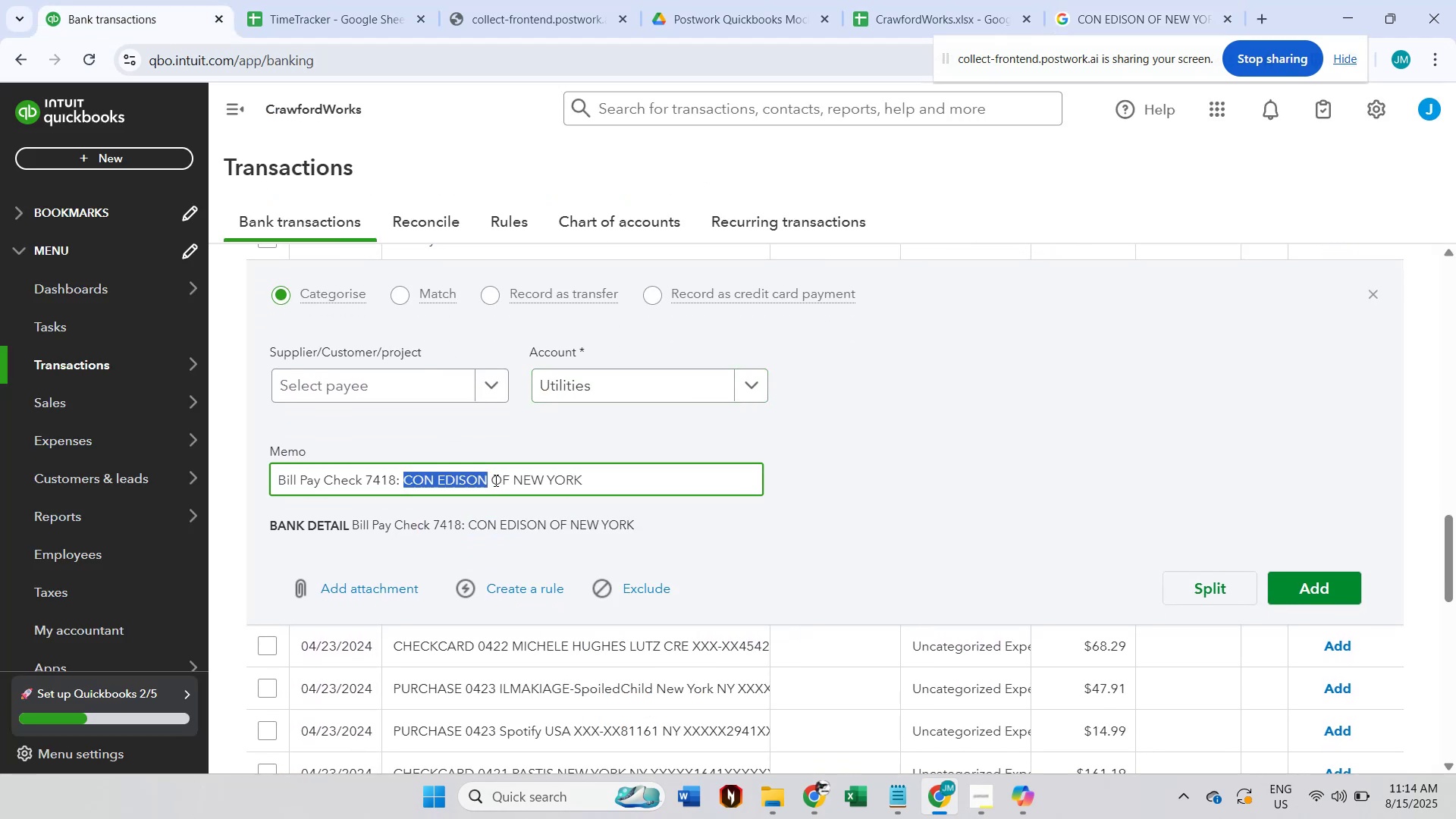 
key(Control+C)
 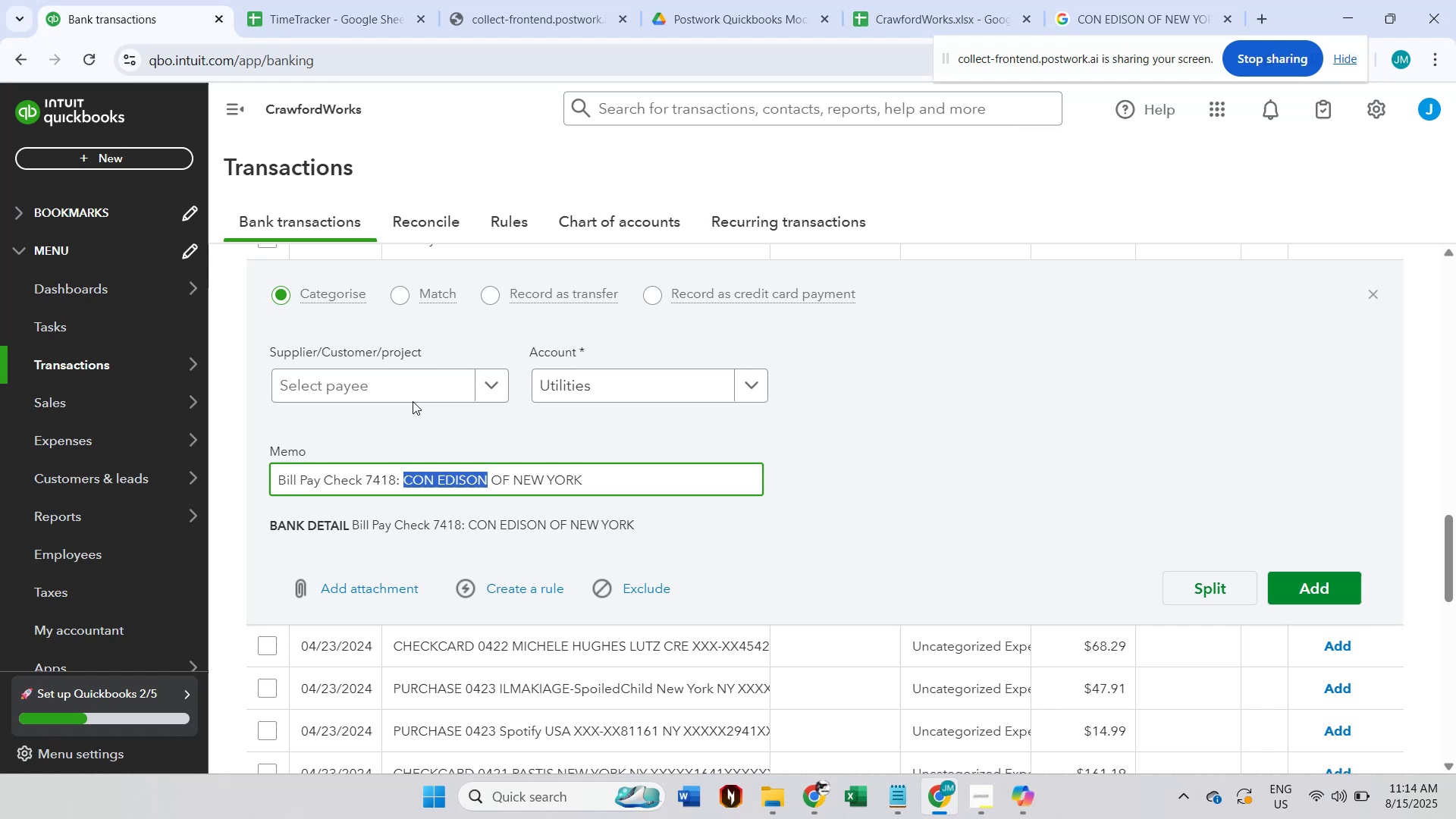 
left_click([410, 394])
 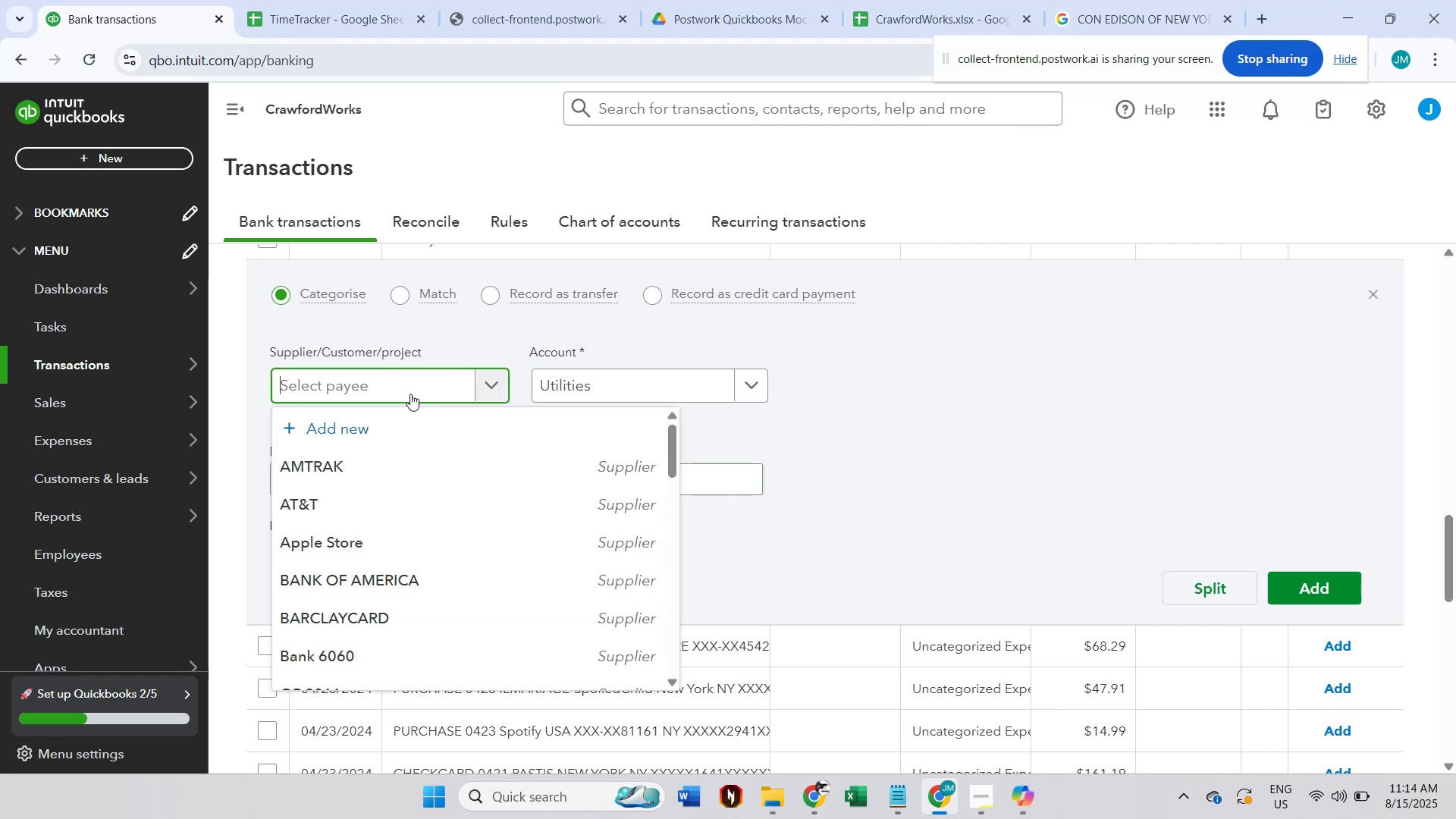 
key(Control+ControlLeft)
 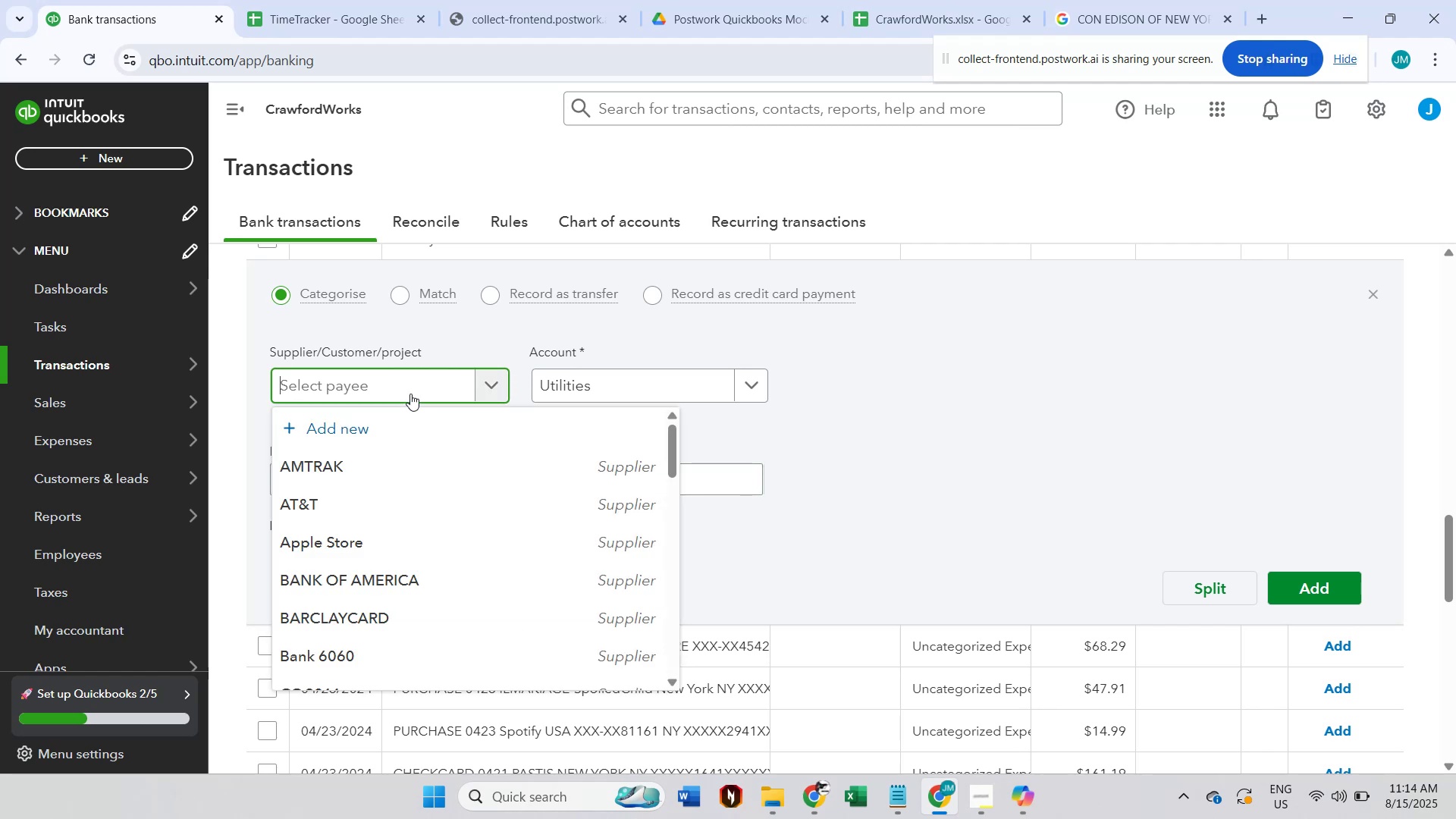 
key(Control+V)
 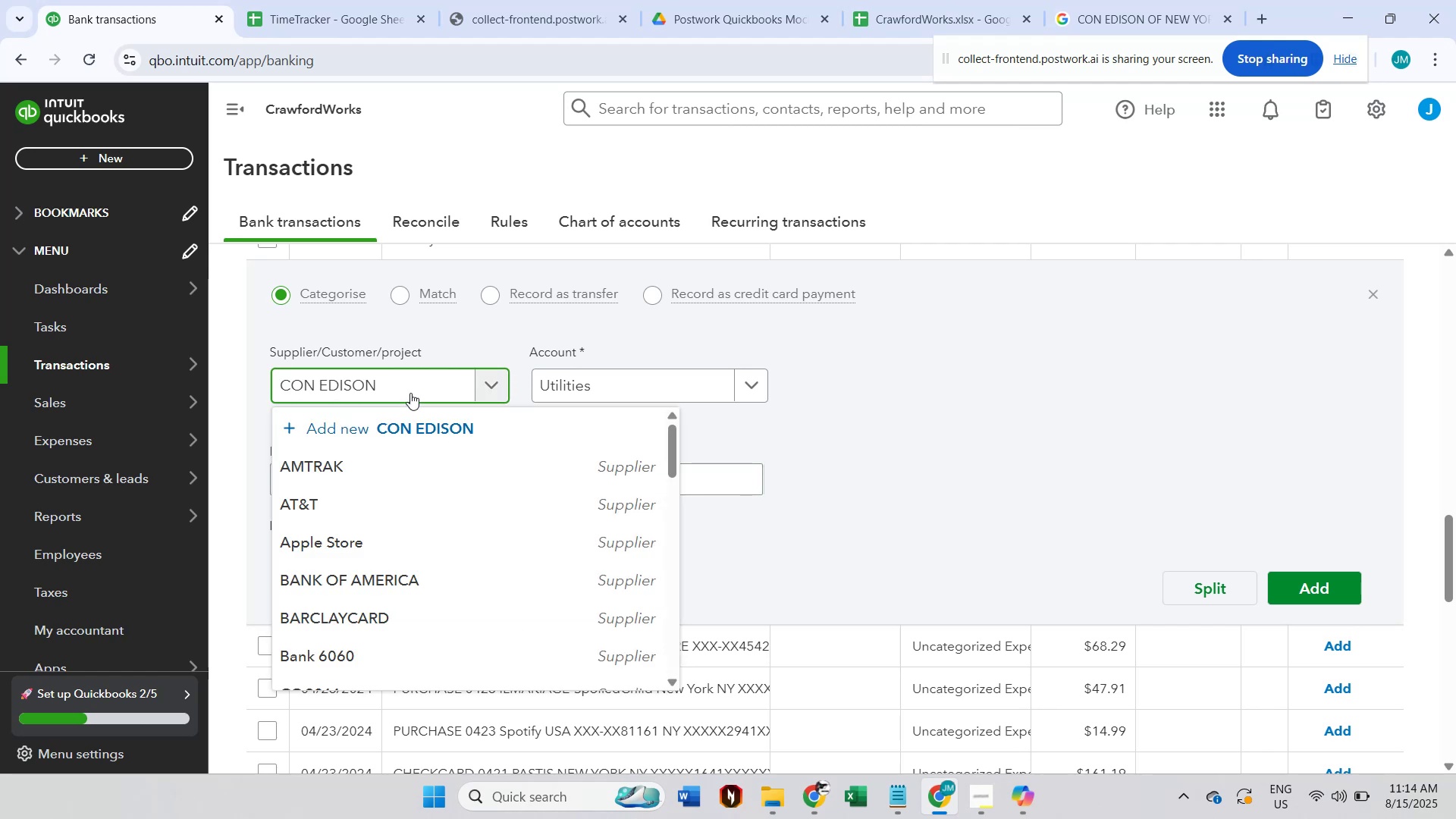 
left_click([405, 432])
 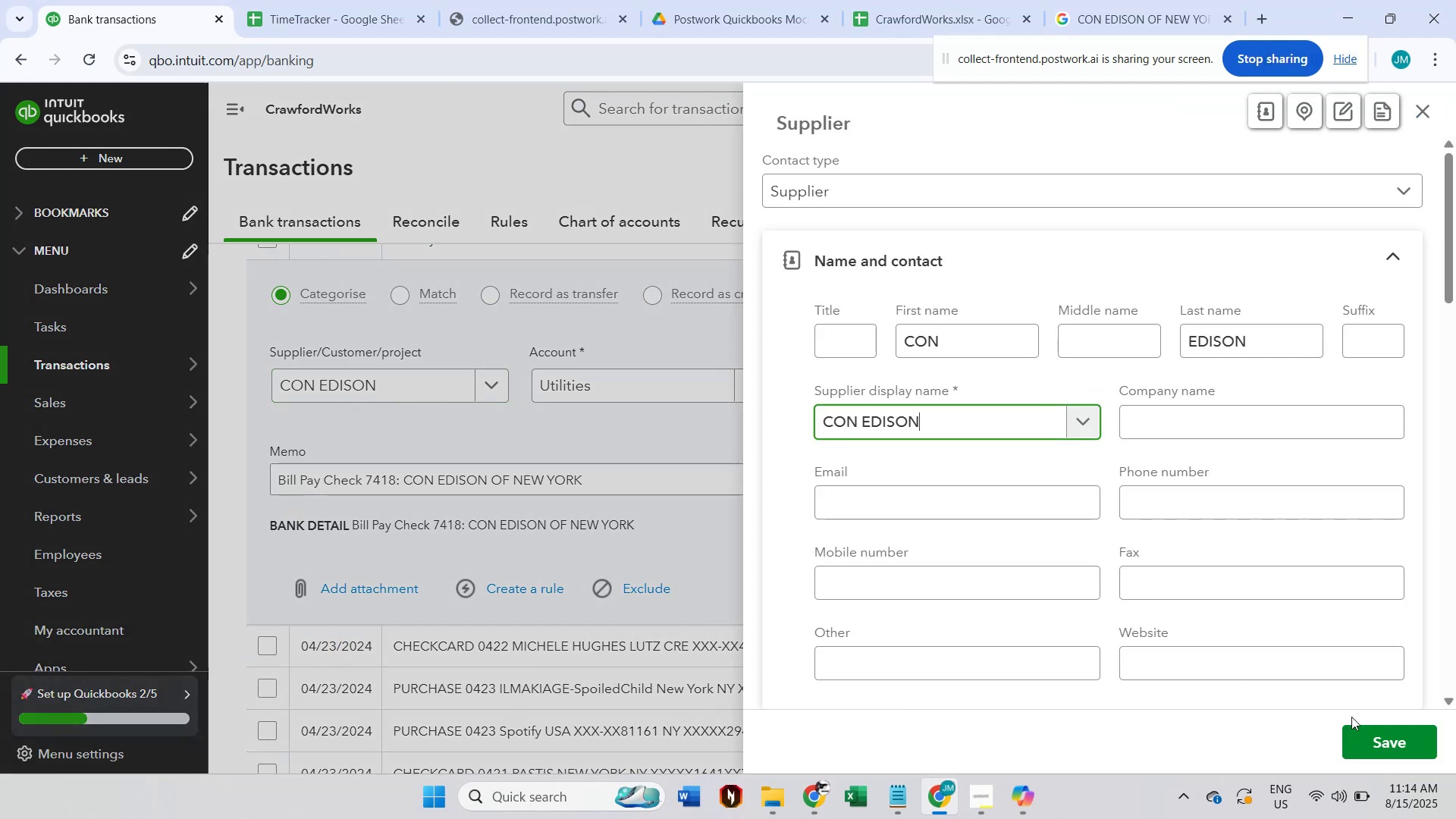 
left_click([1362, 732])
 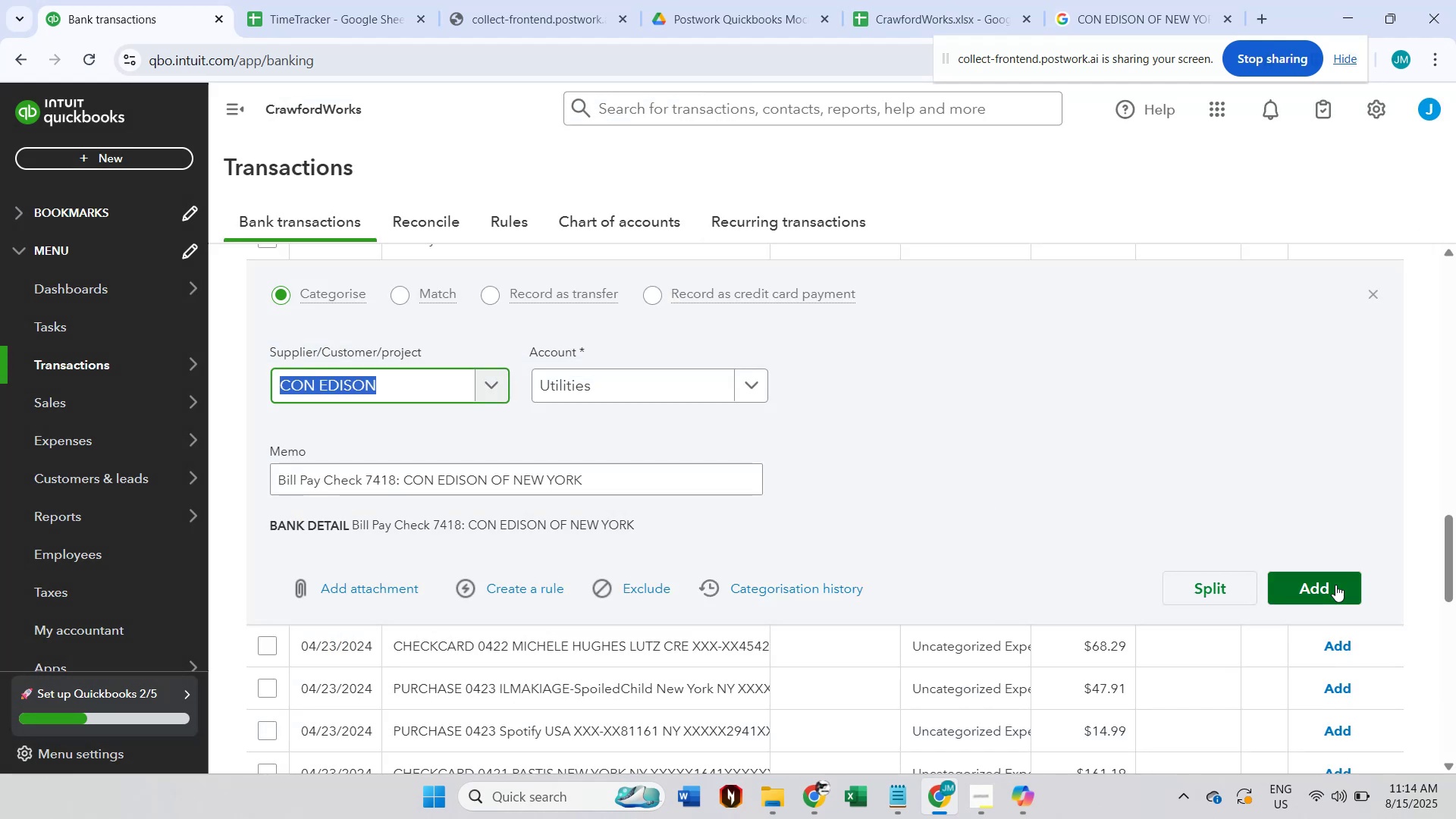 
wait(6.52)
 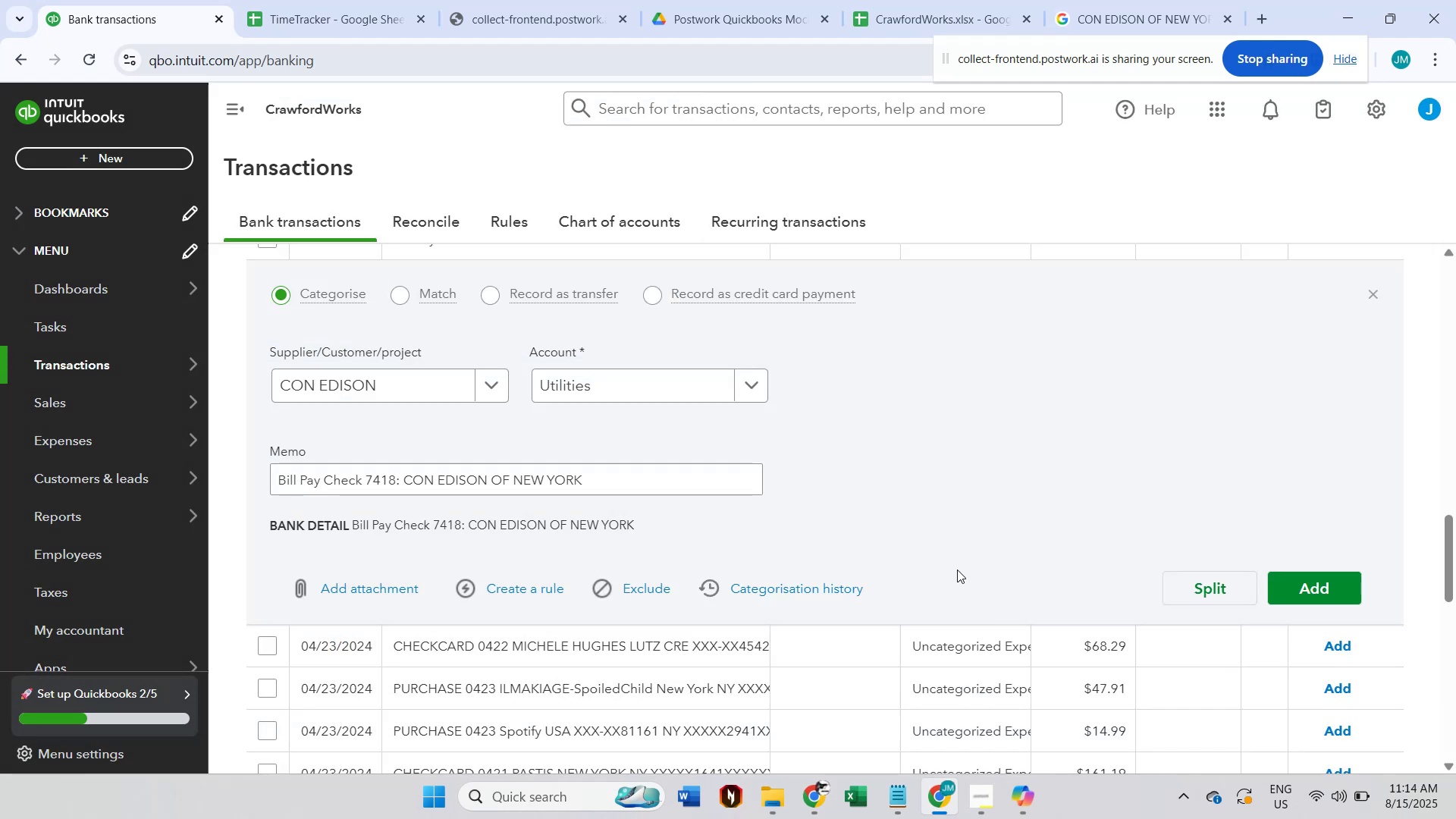 
left_click([1335, 585])
 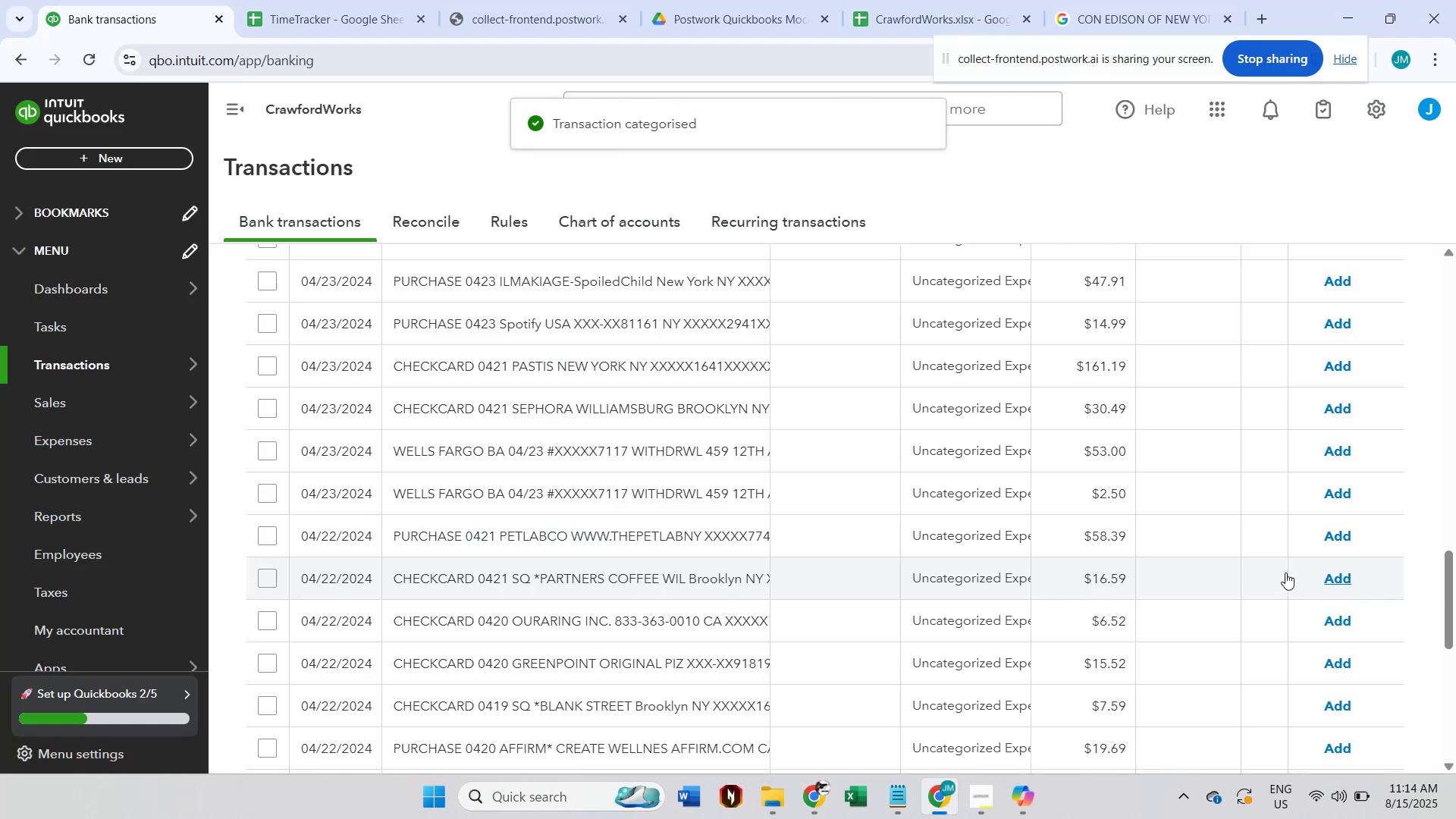 
scroll: coordinate [1164, 534], scroll_direction: up, amount: 24.0
 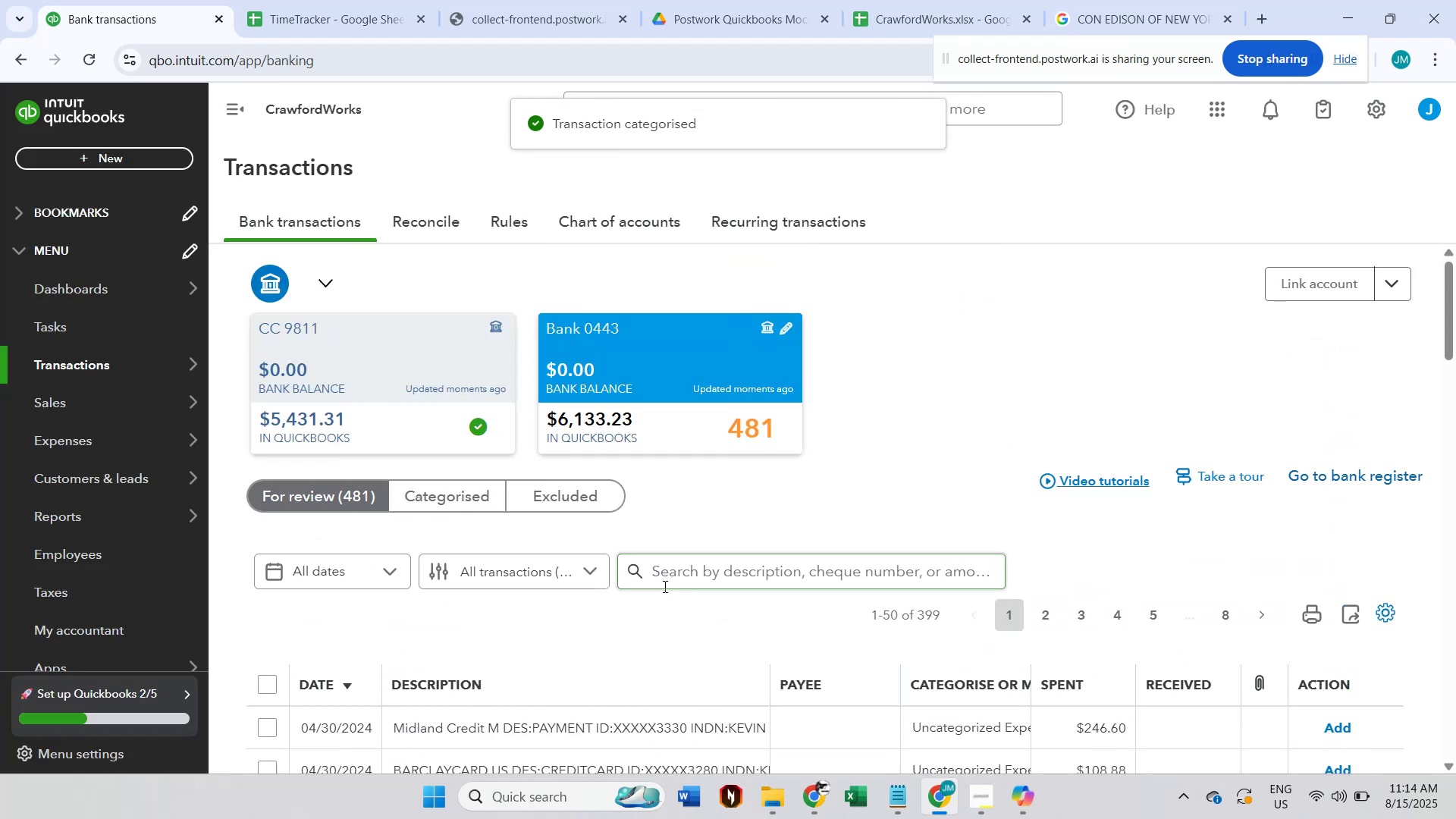 
left_click([708, 580])
 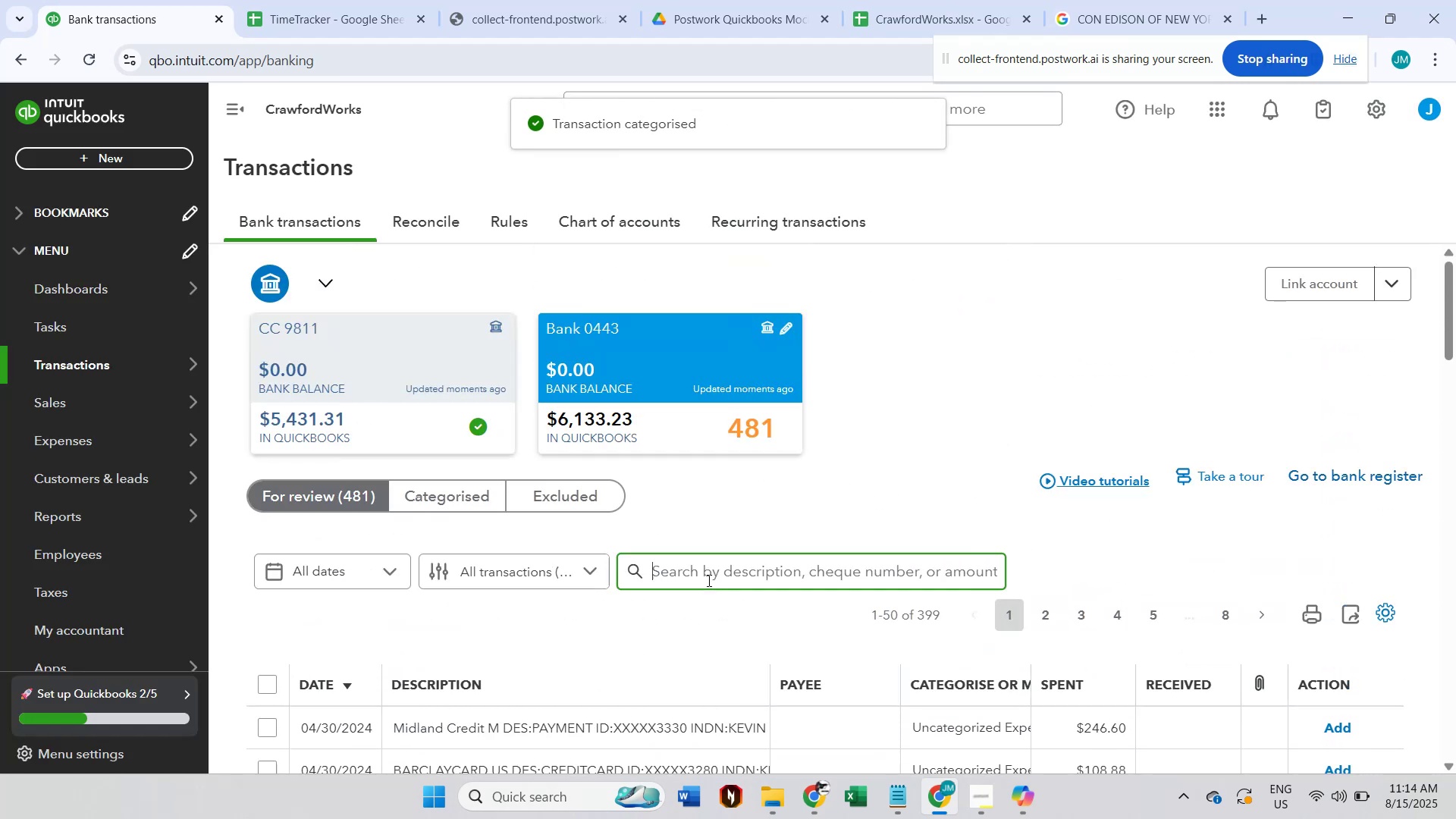 
key(Control+ControlLeft)
 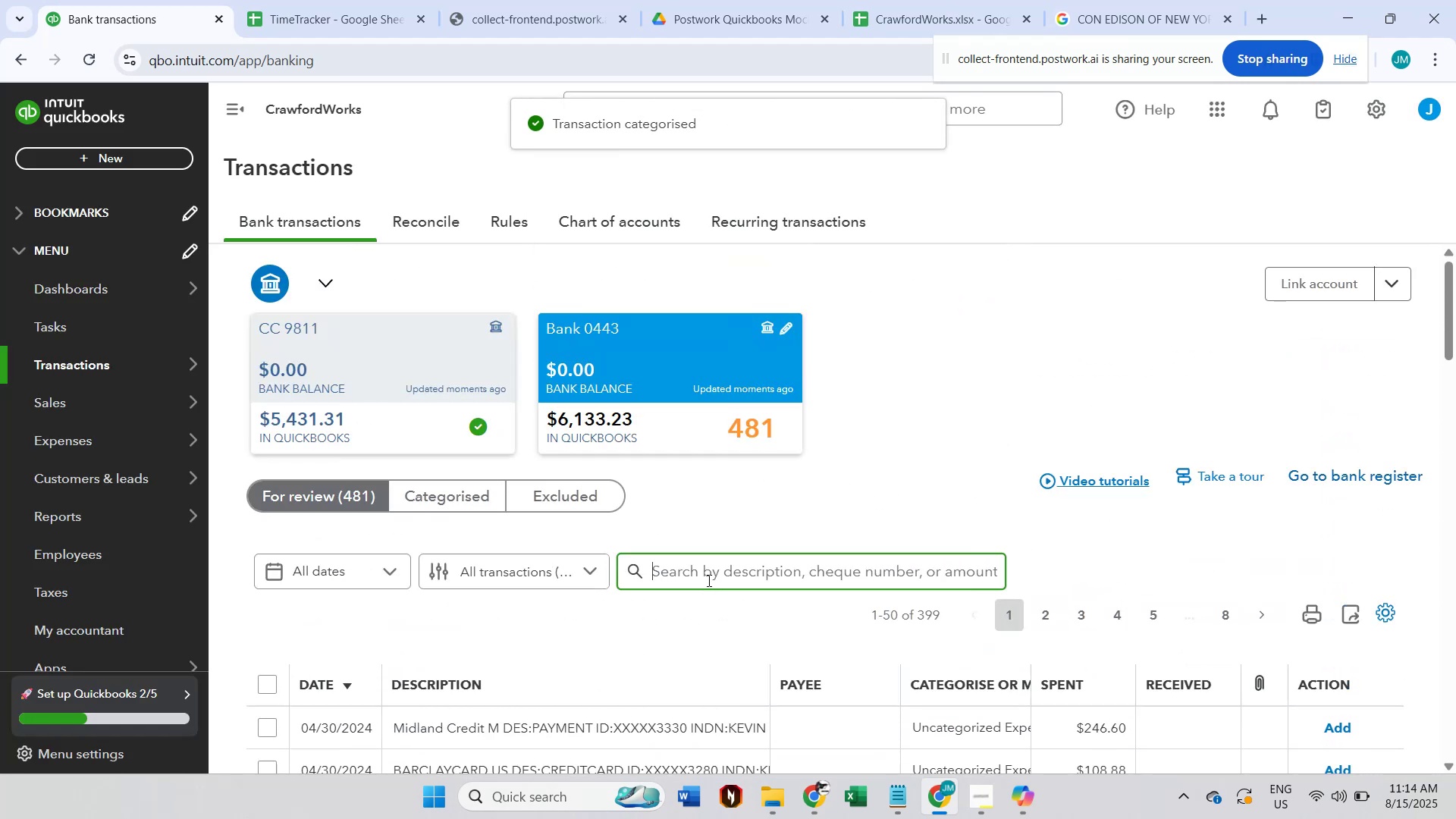 
key(Control+V)
 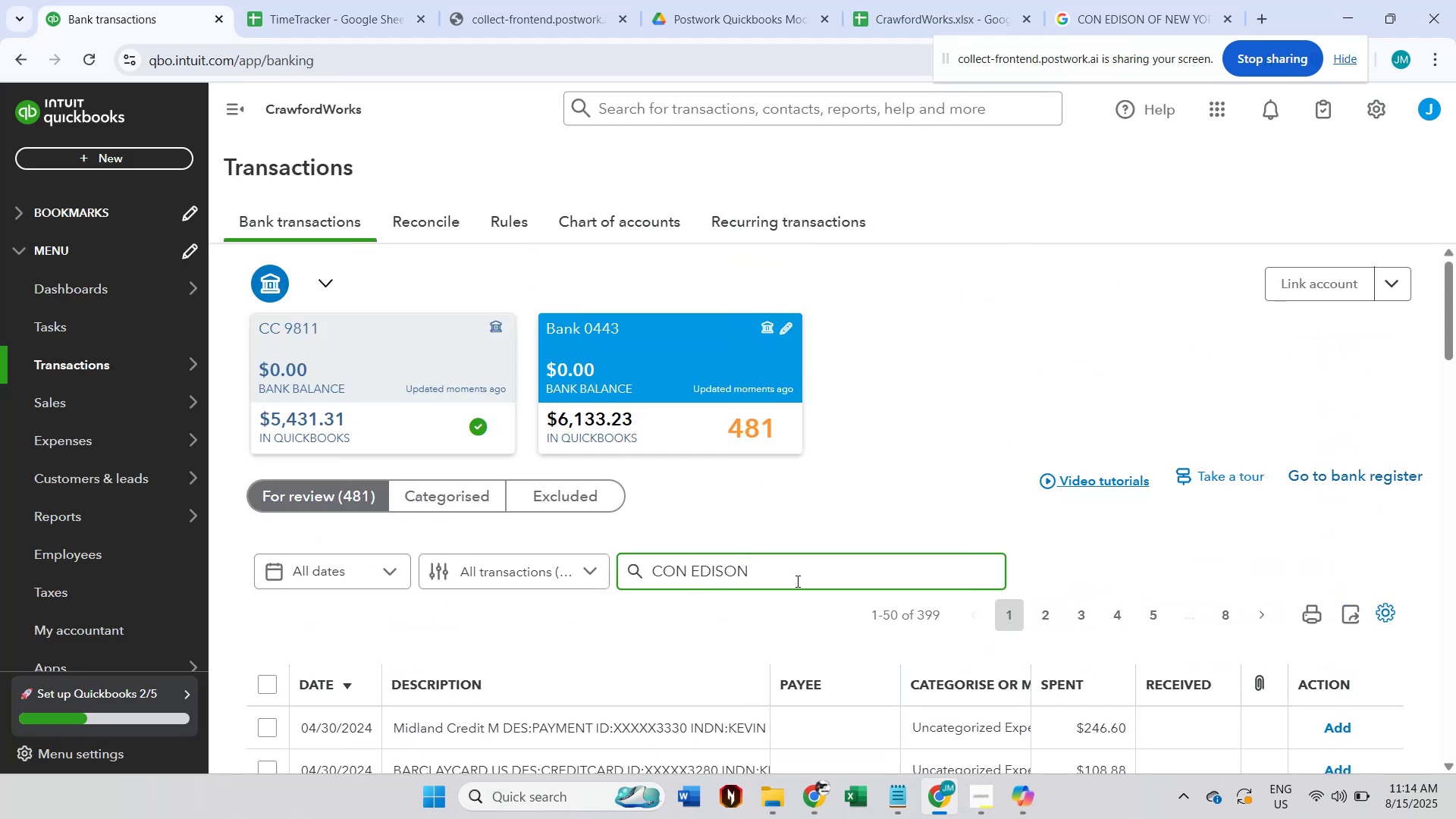 
key(Enter)
 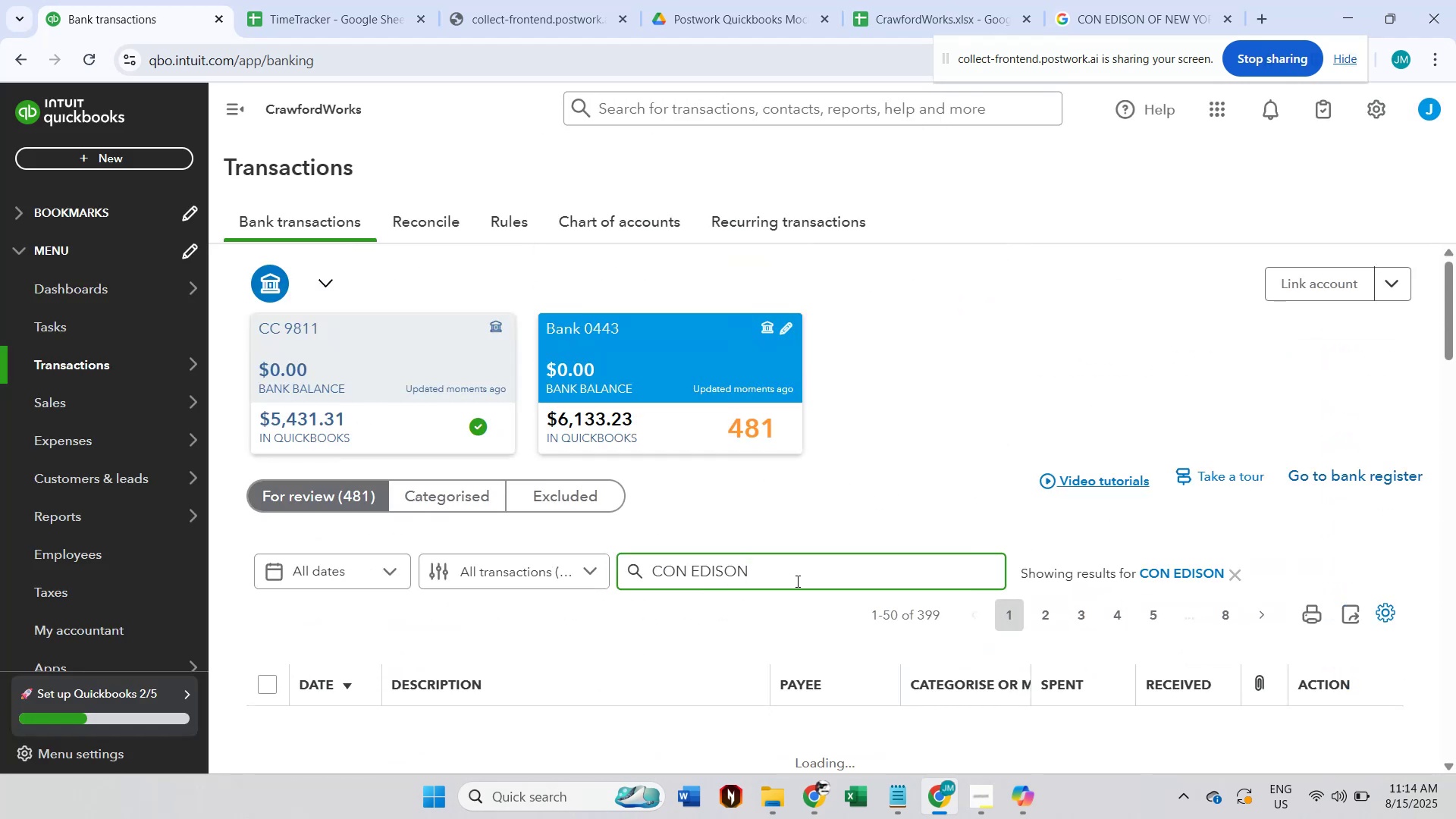 
scroll: coordinate [809, 603], scroll_direction: down, amount: 4.0
 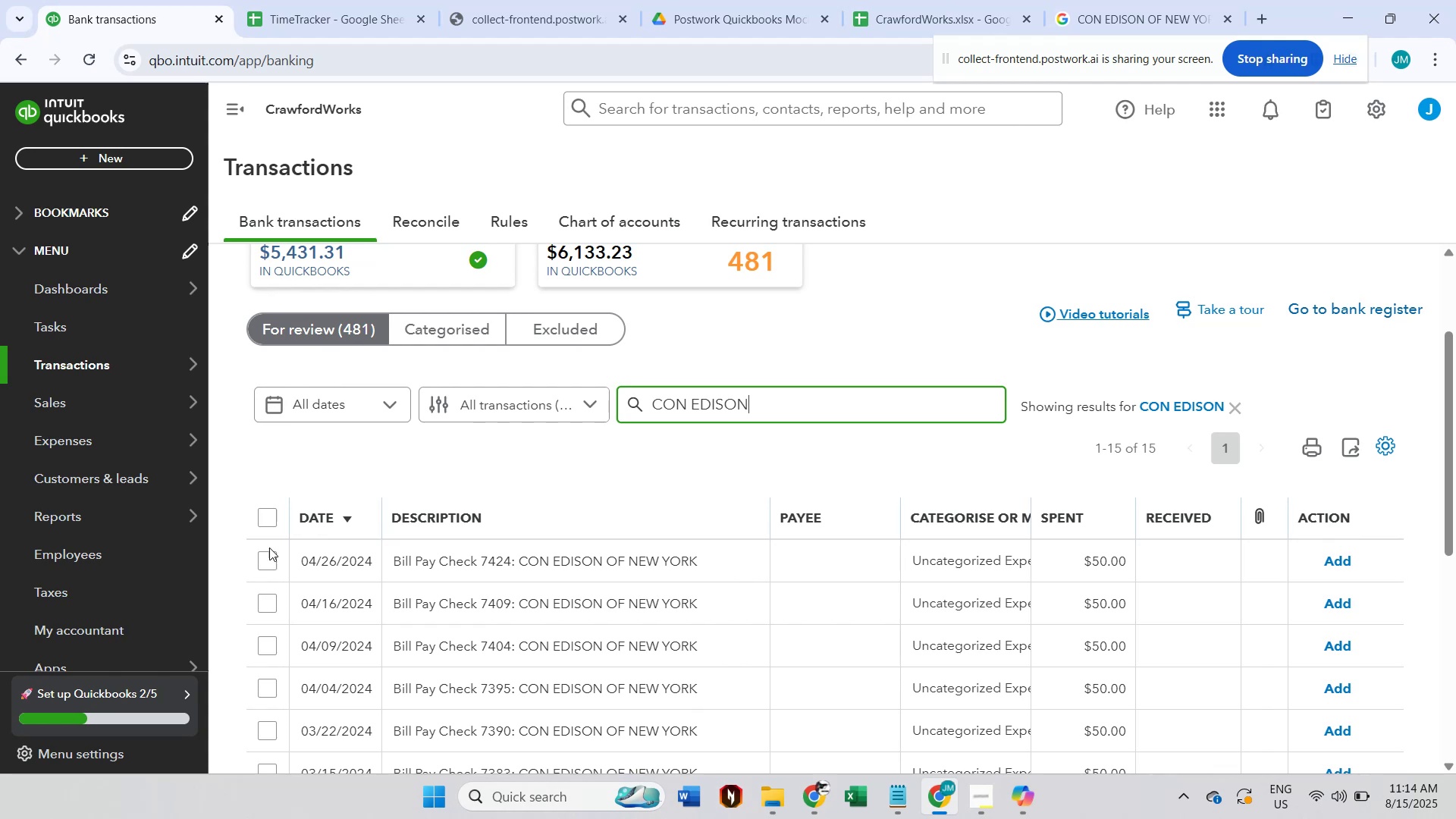 
left_click([268, 517])
 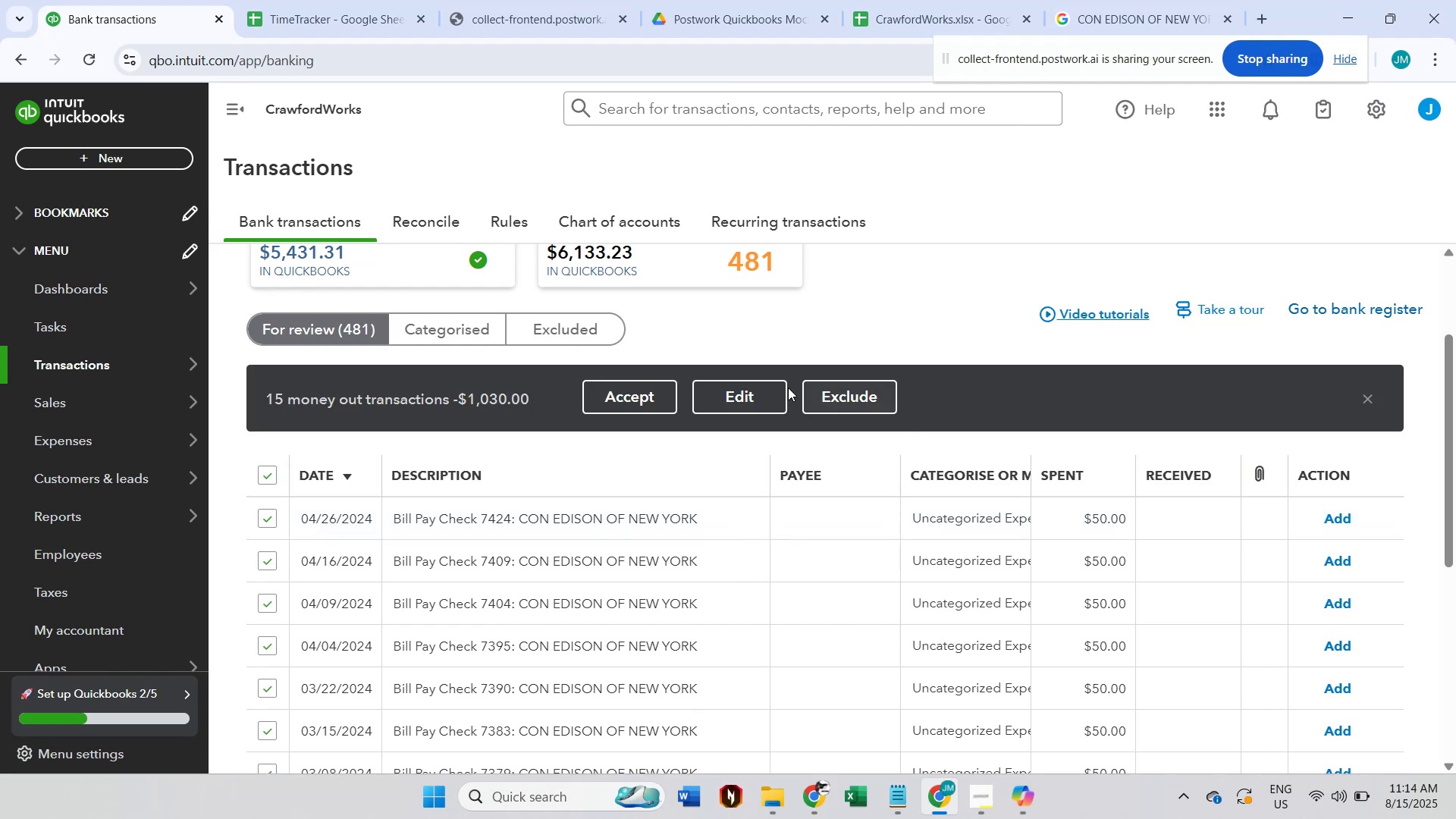 
left_click([762, 391])
 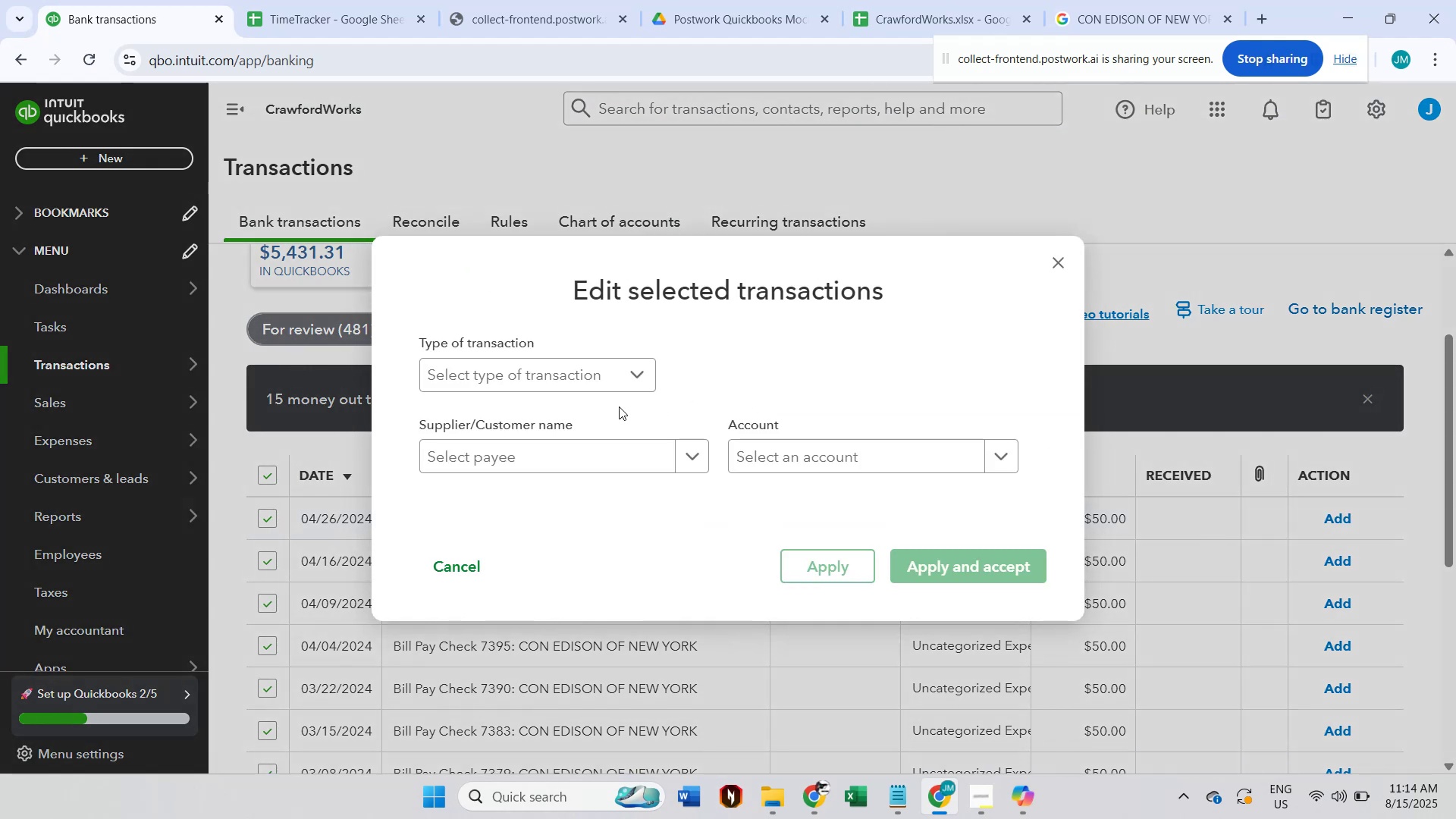 
left_click([581, 450])
 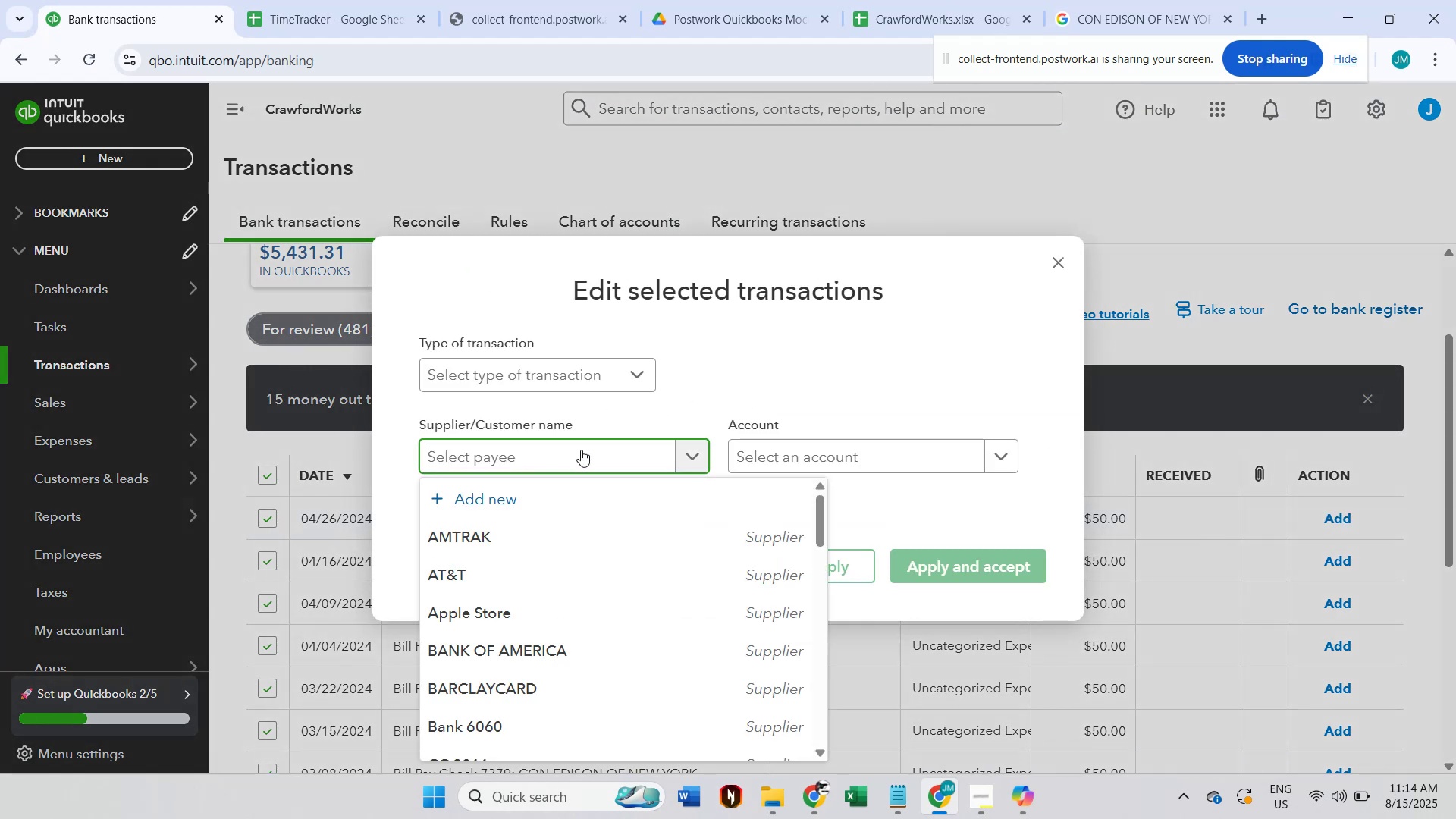 
type(con e)
 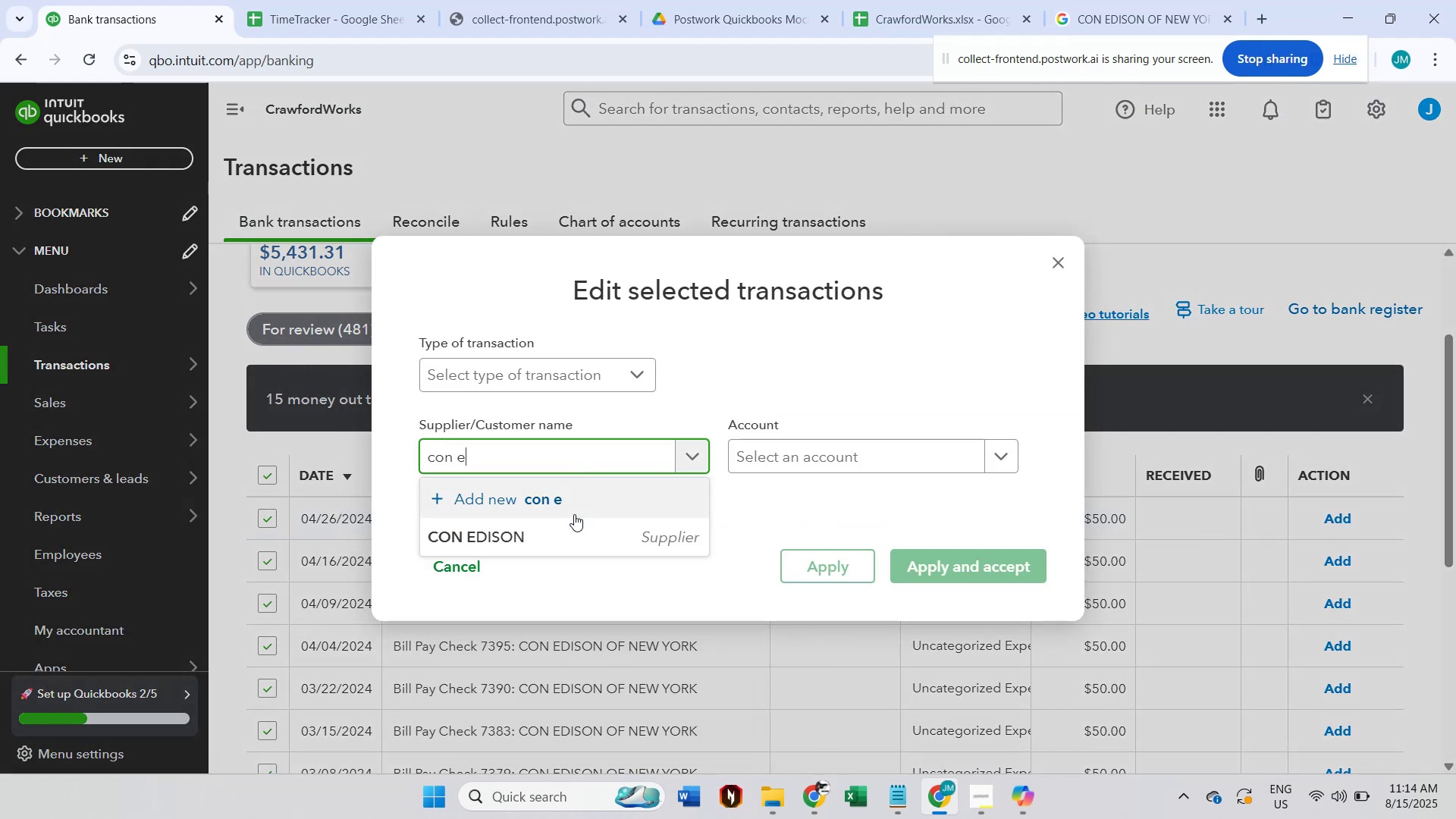 
left_click([567, 536])
 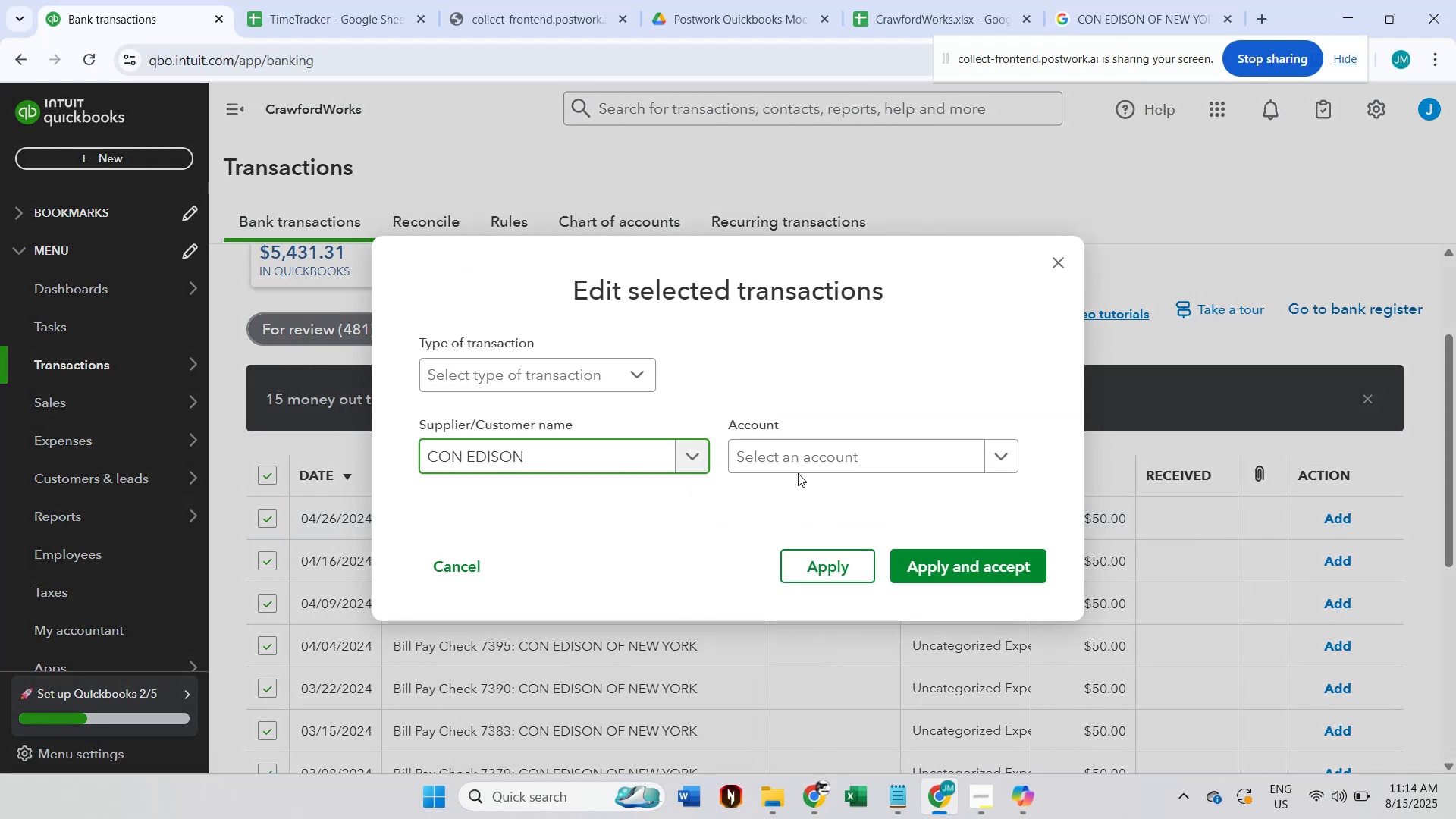 
left_click([808, 463])
 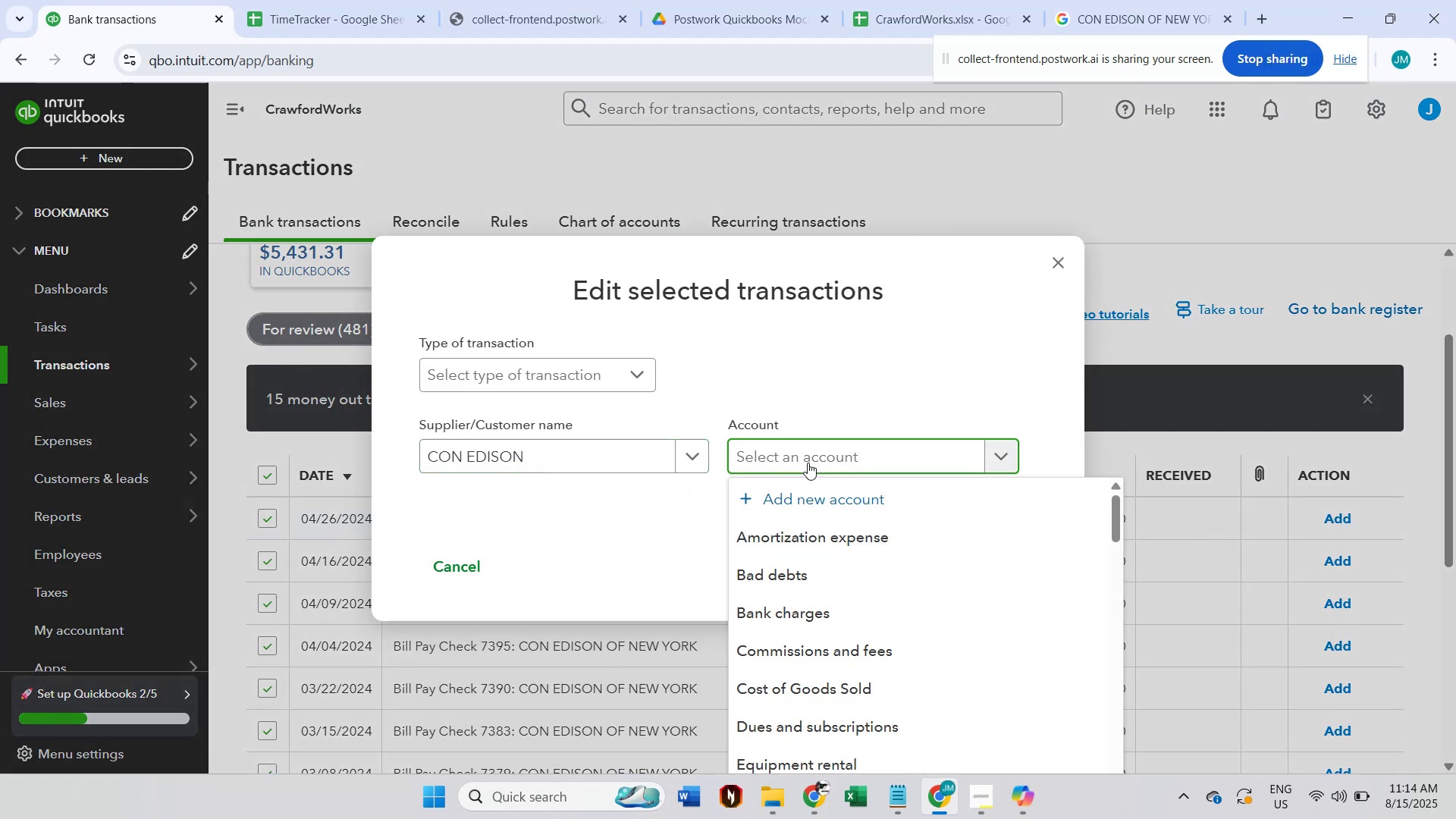 
type(uti)
 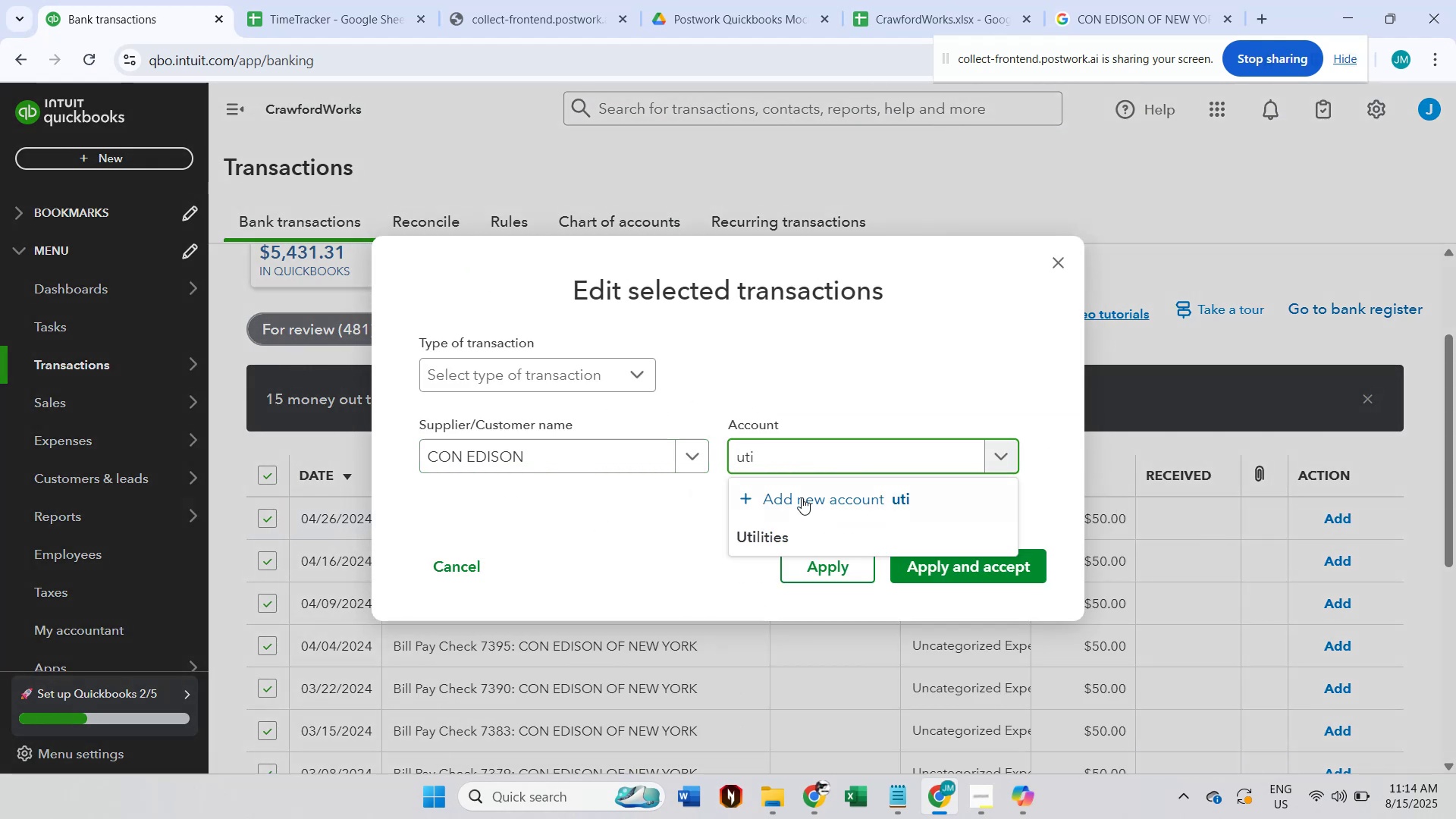 
left_click([803, 544])
 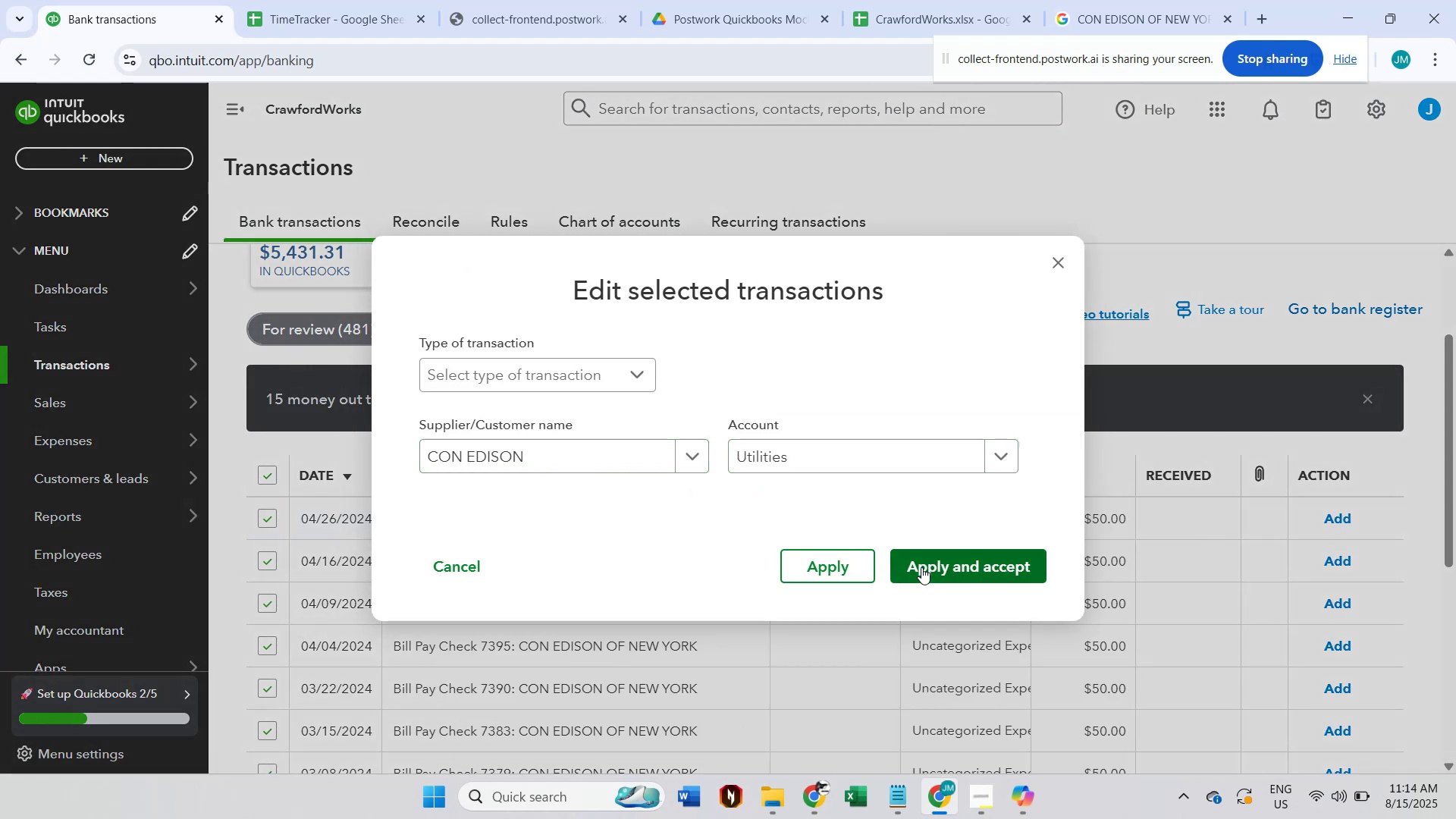 
left_click([921, 567])
 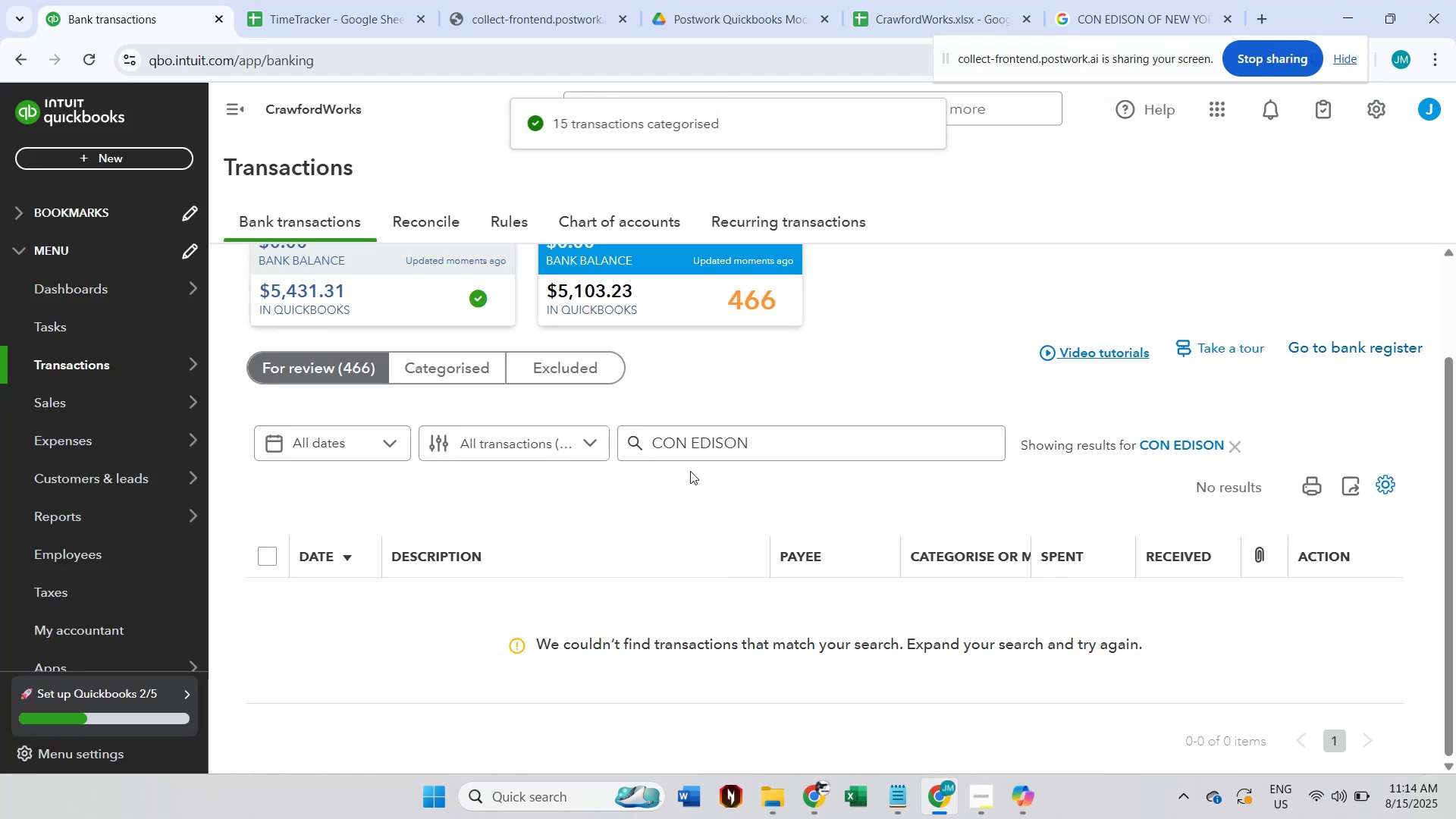 
wait(9.55)
 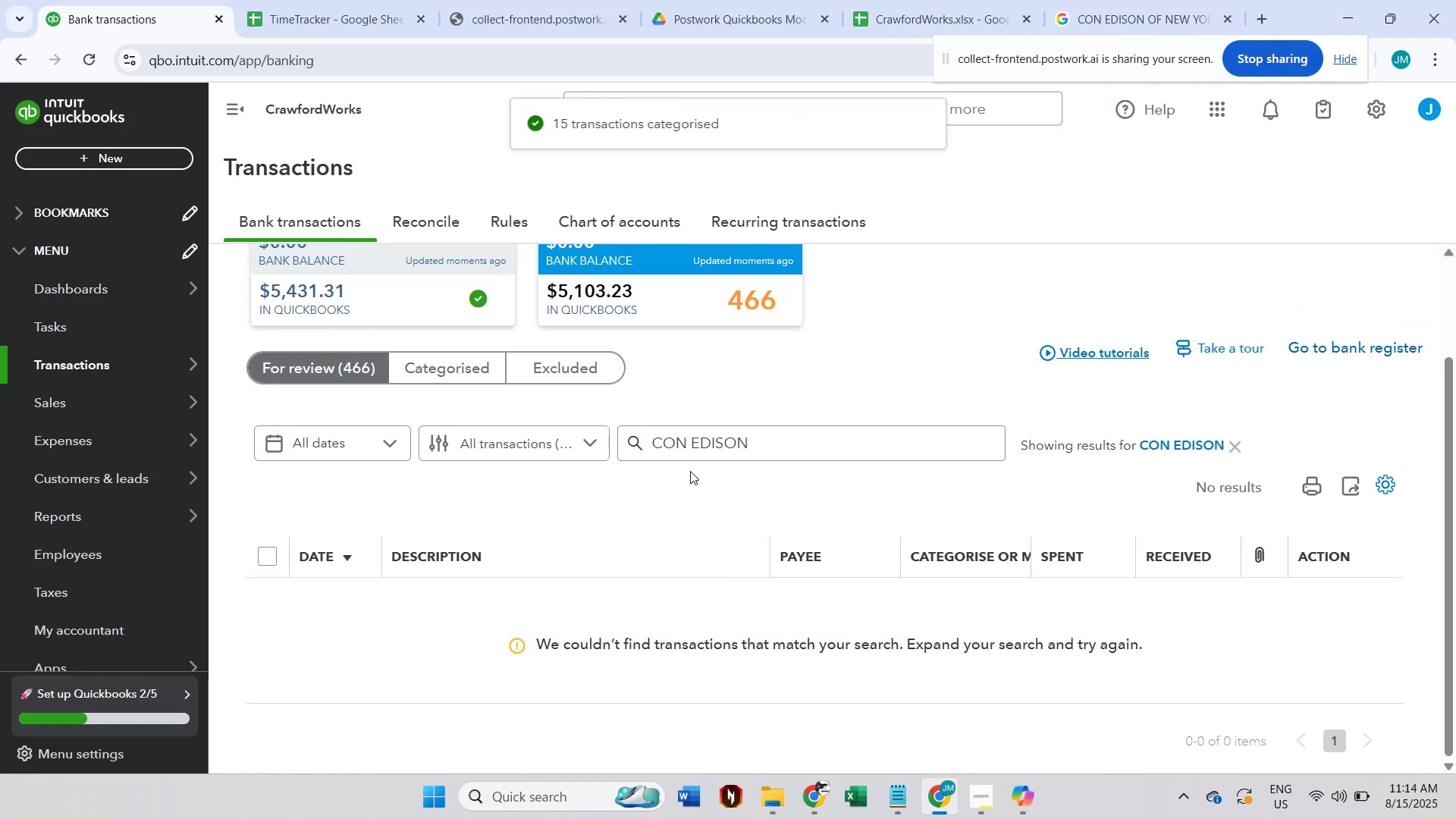 
left_click([823, 796])
 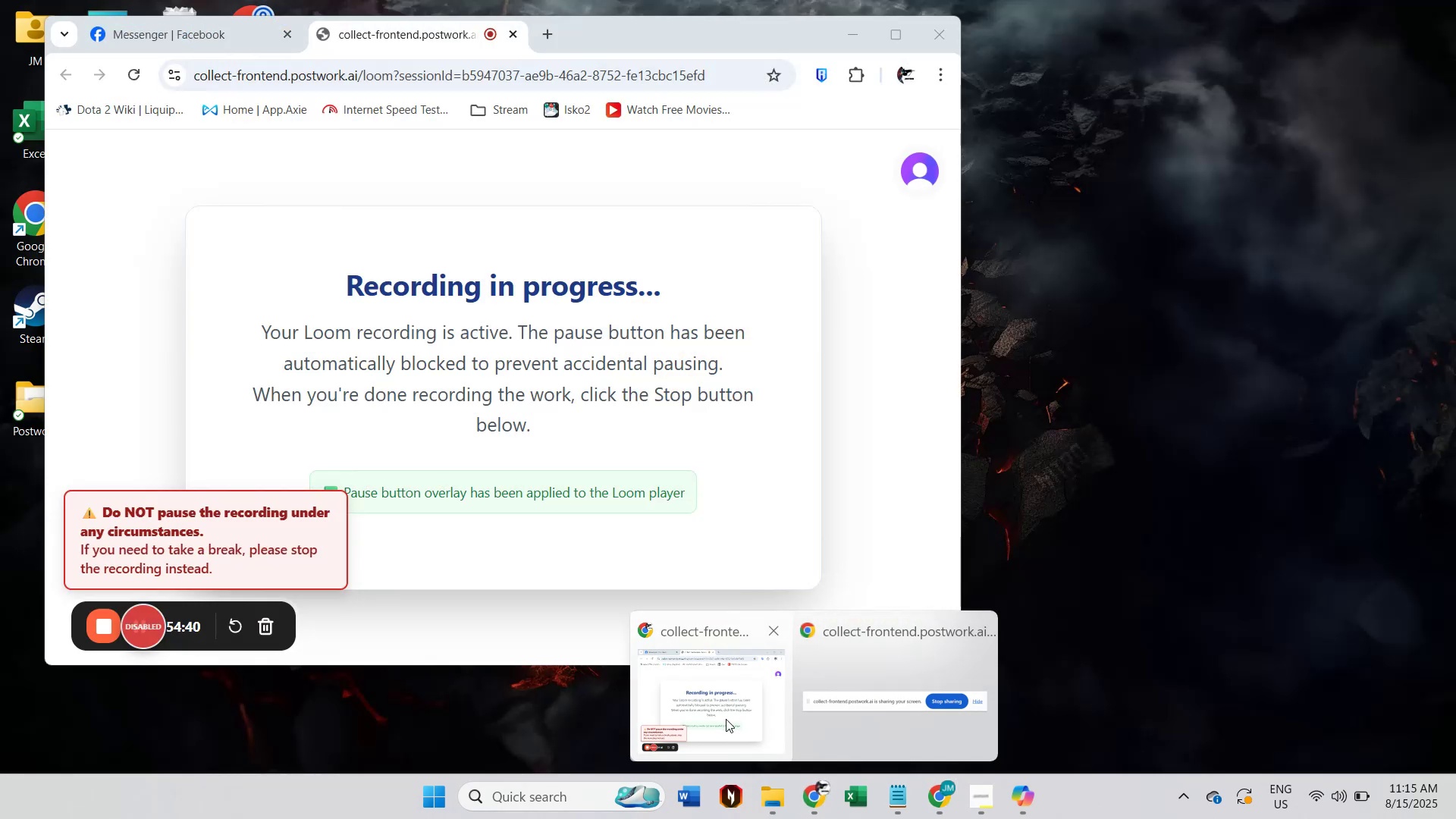 
left_click([726, 719])
 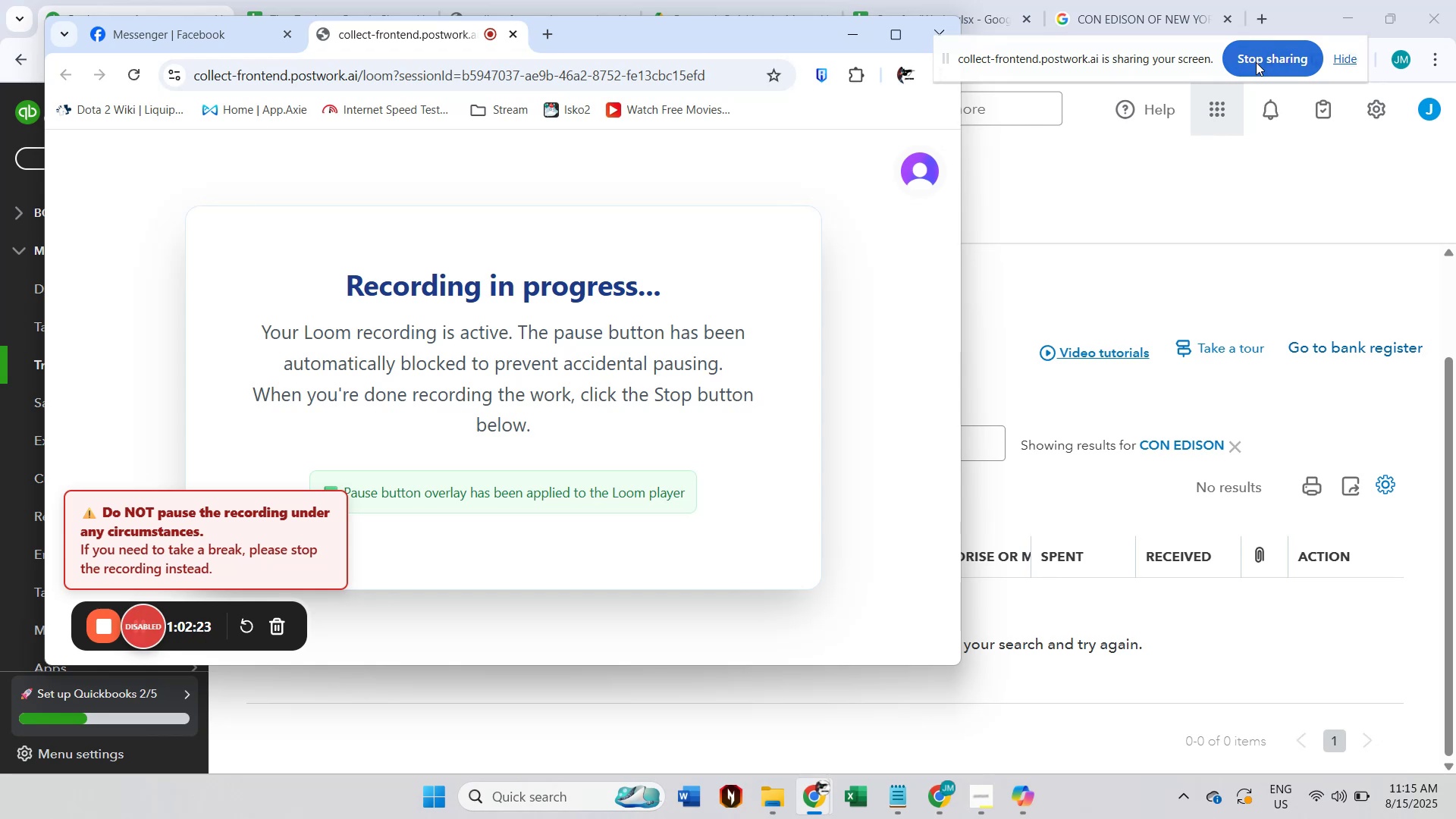 
wait(17.17)
 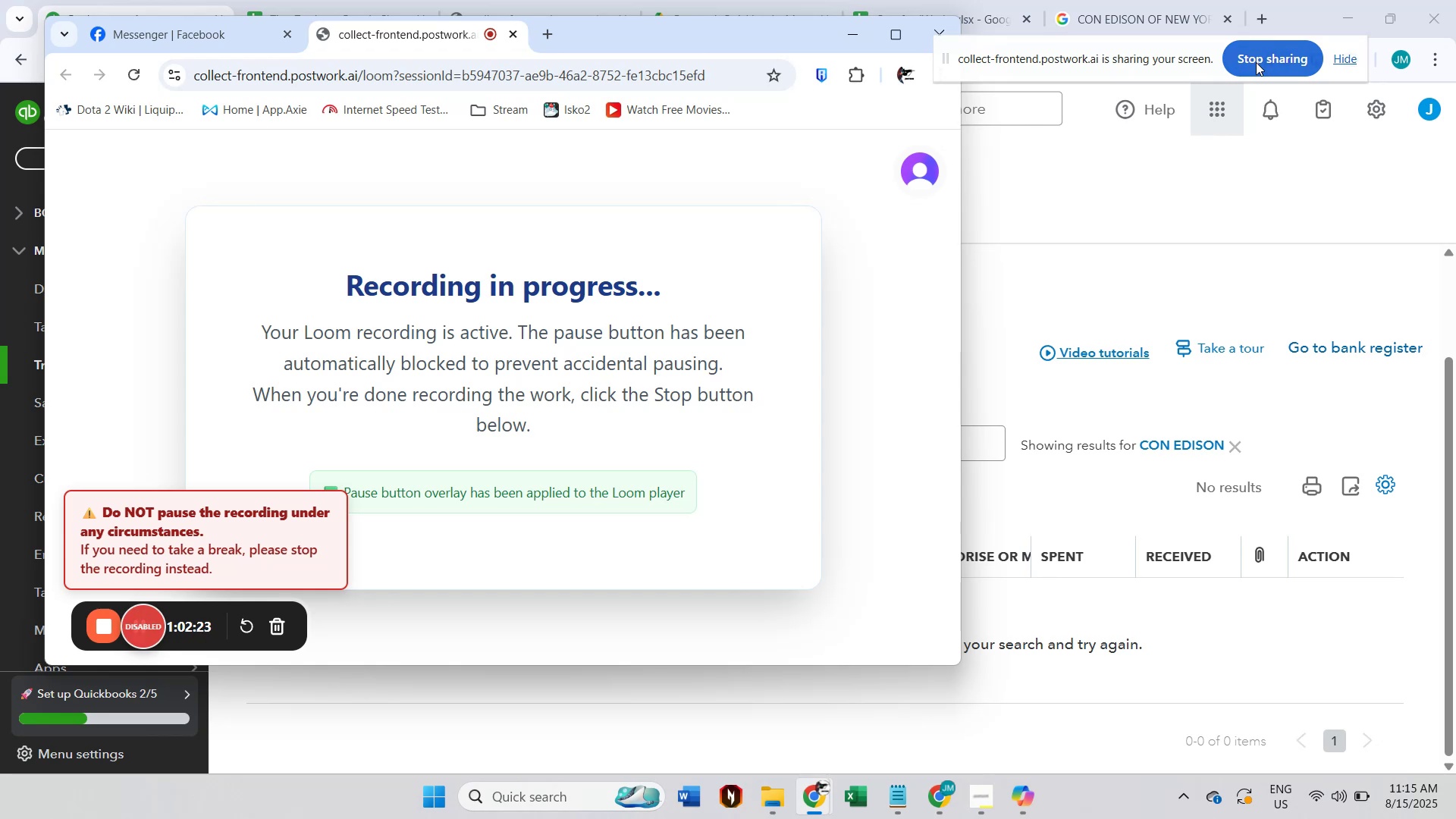 
left_click([1037, 193])
 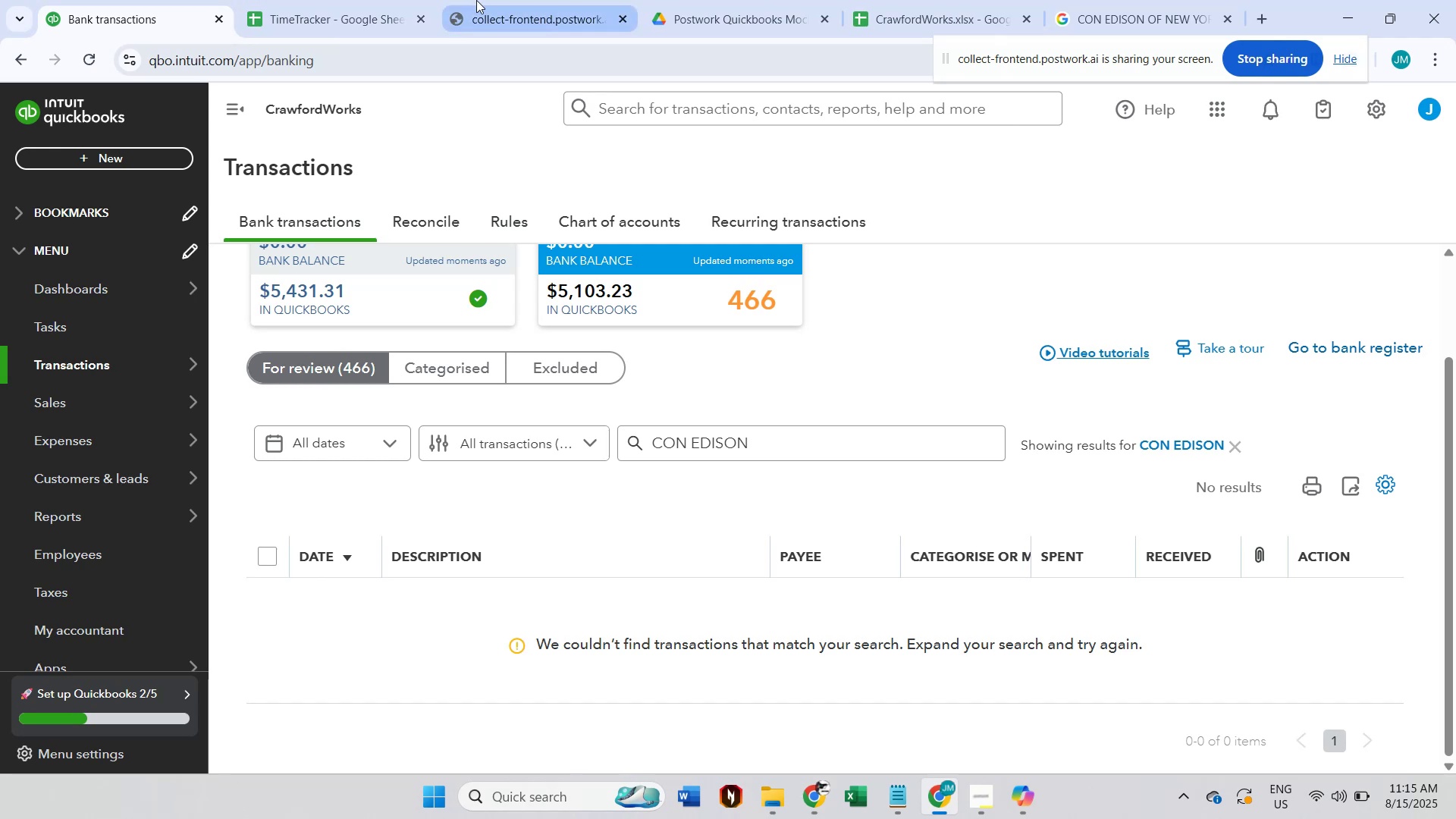 
left_click([289, 0])
 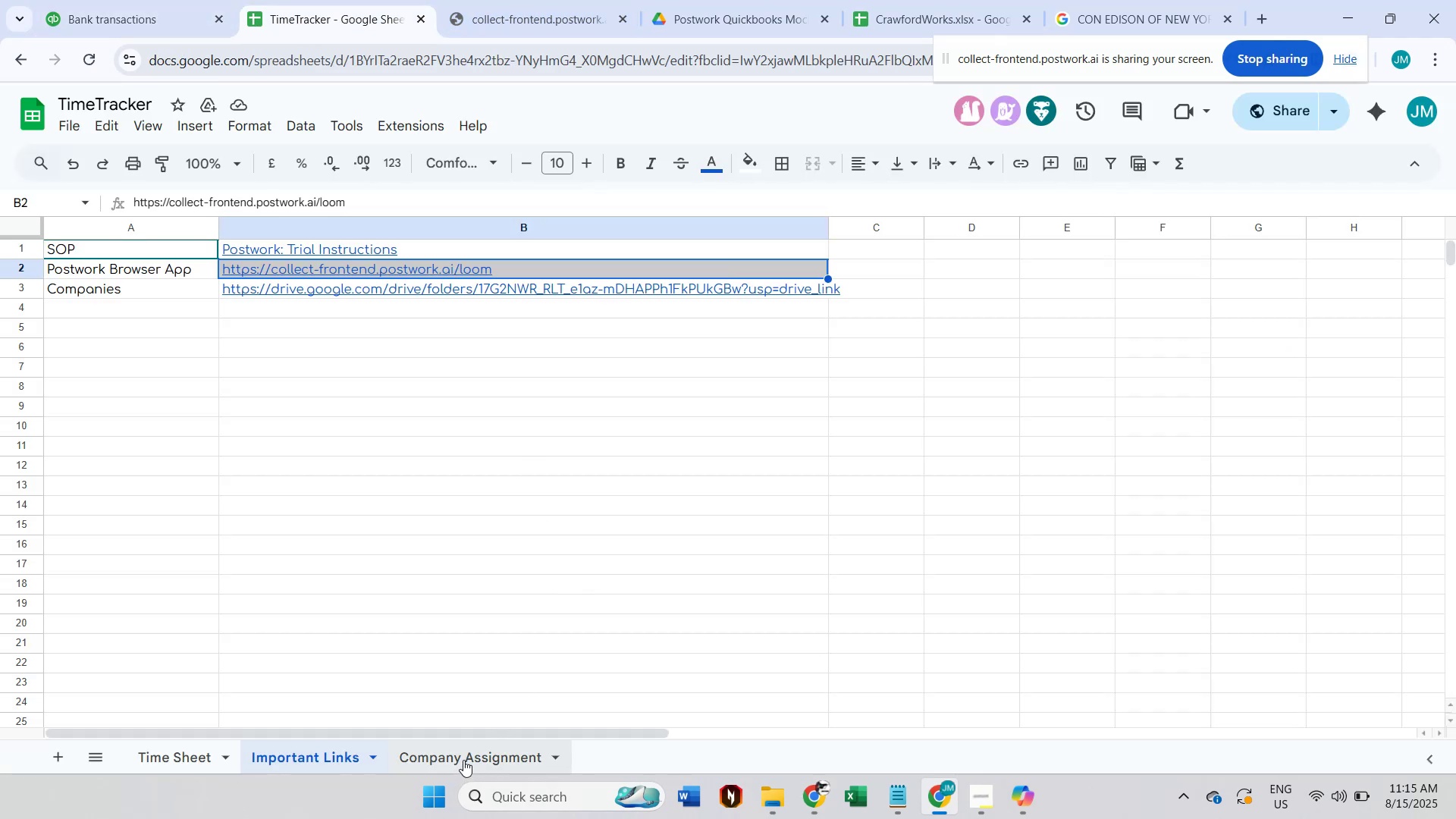 
left_click([463, 760])
 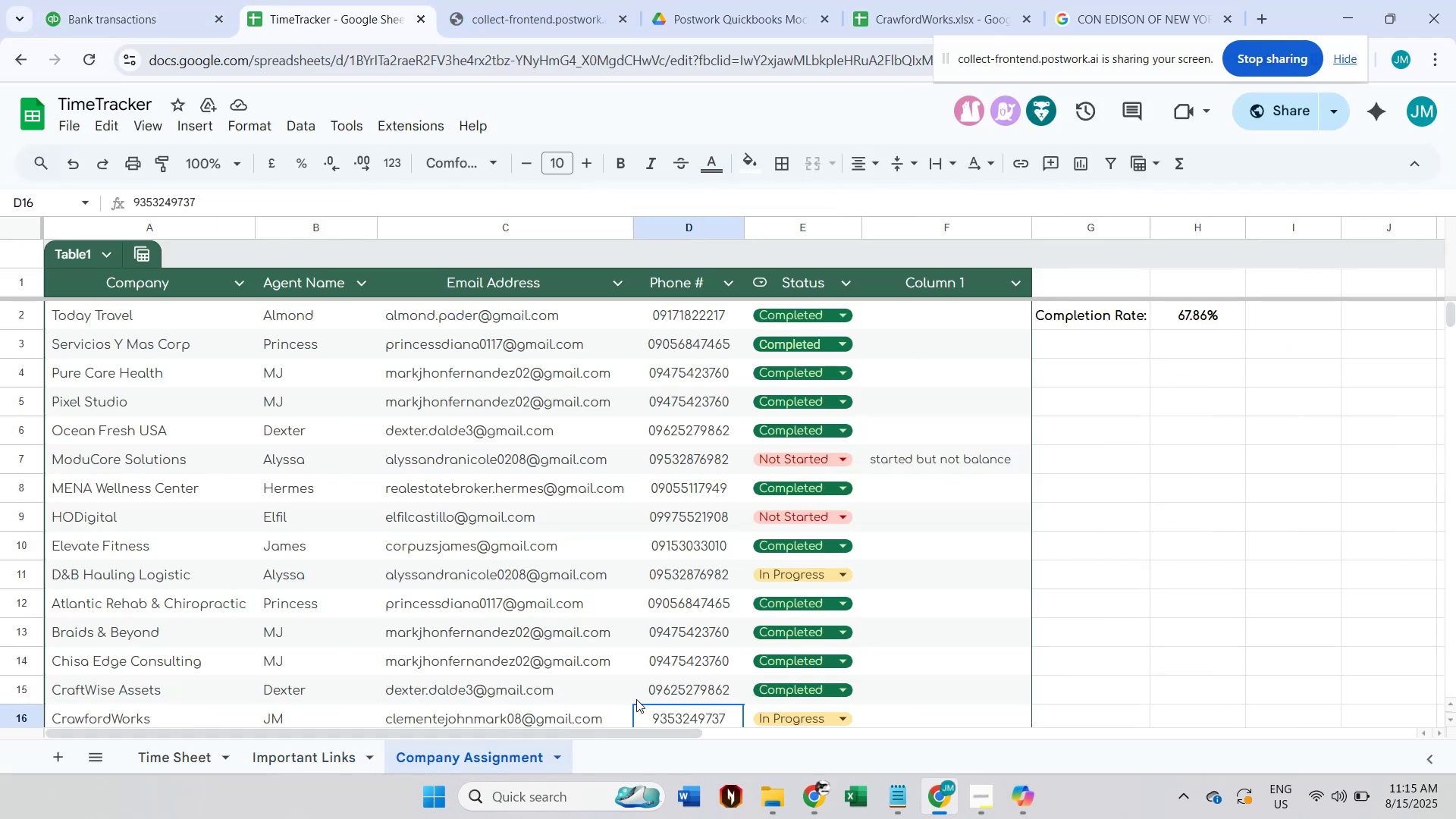 
scroll: coordinate [649, 614], scroll_direction: down, amount: 5.0
 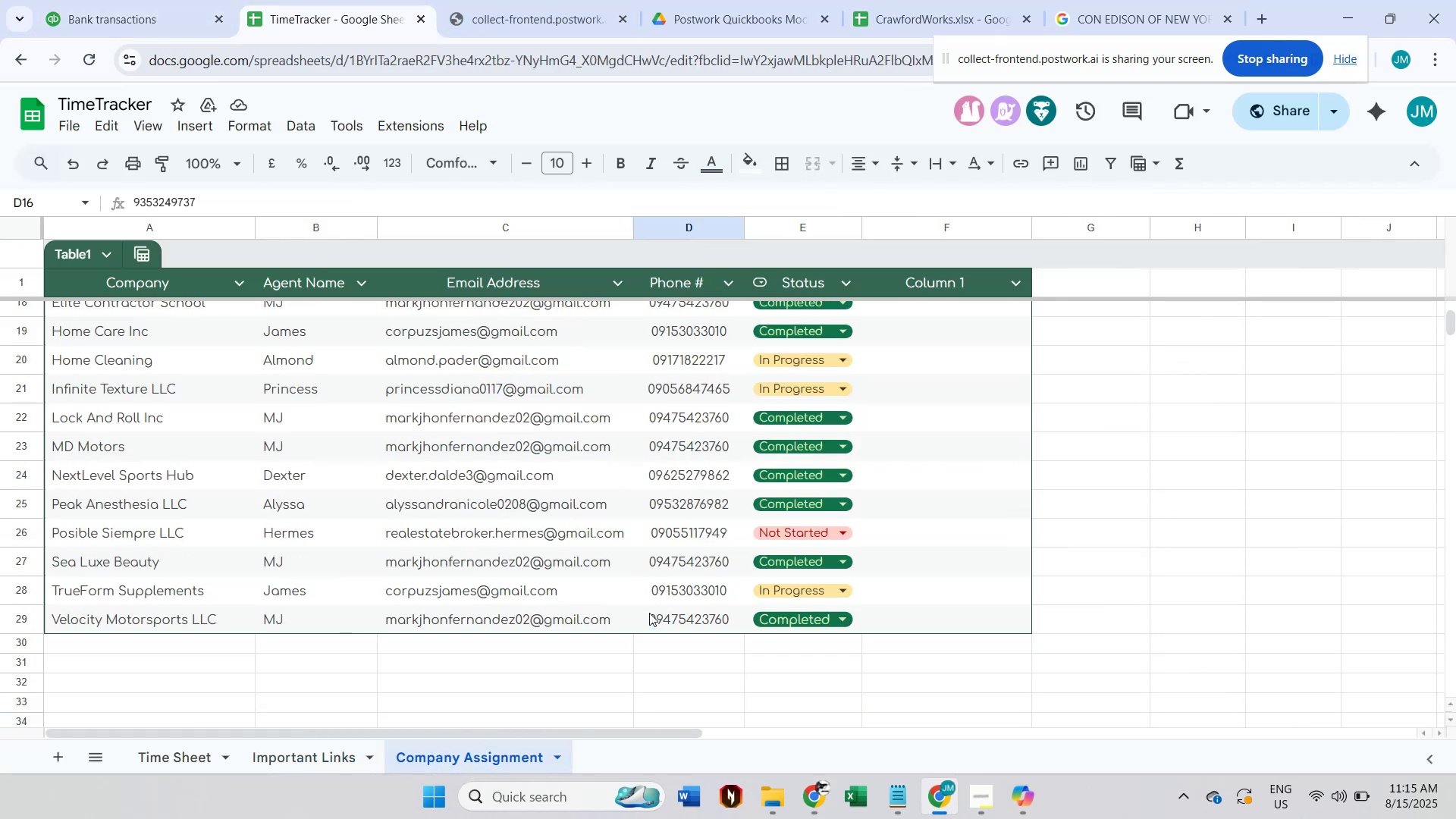 
scroll: coordinate [663, 613], scroll_direction: up, amount: 14.0
 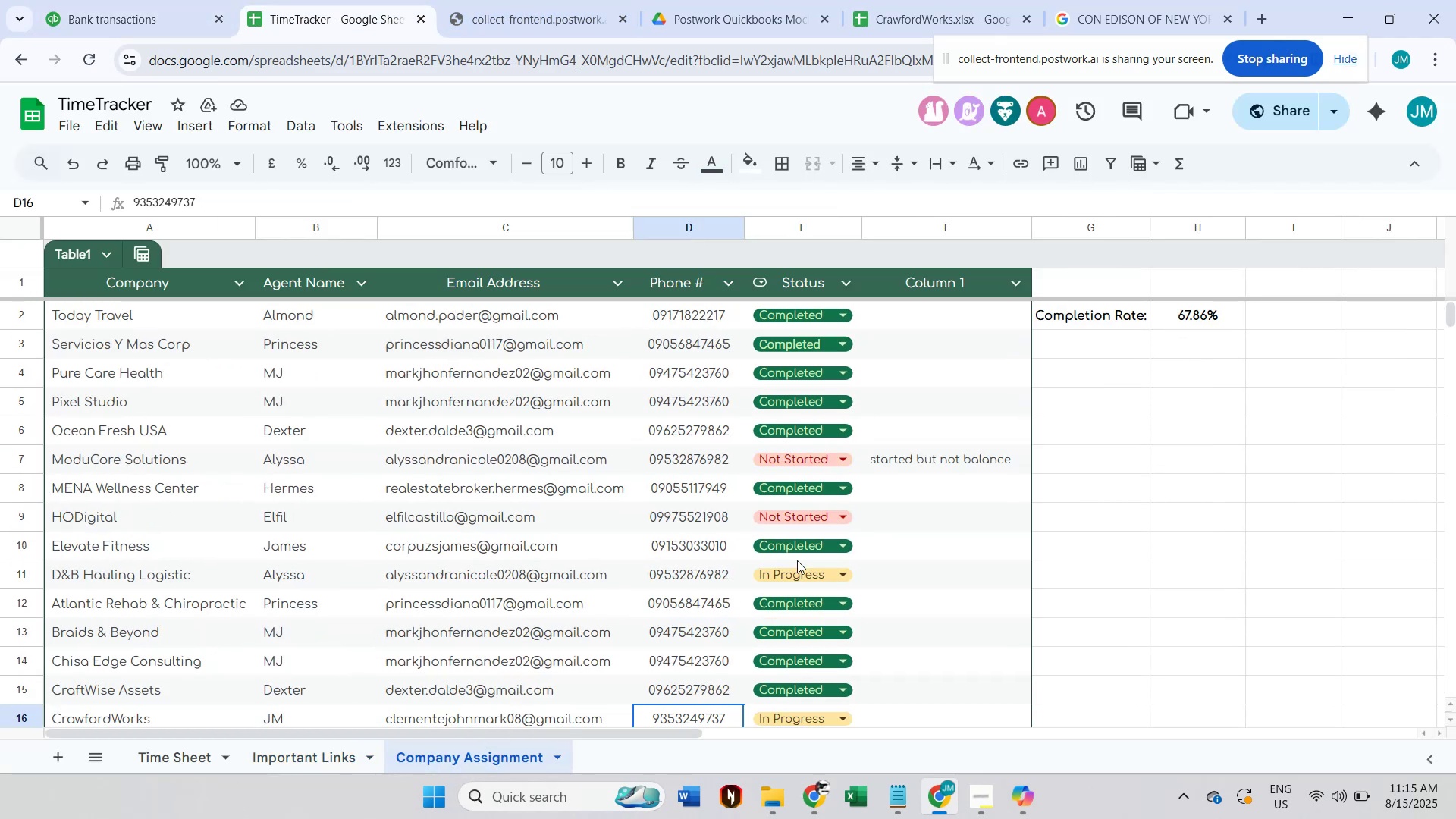 
key(Shift+Tab)
 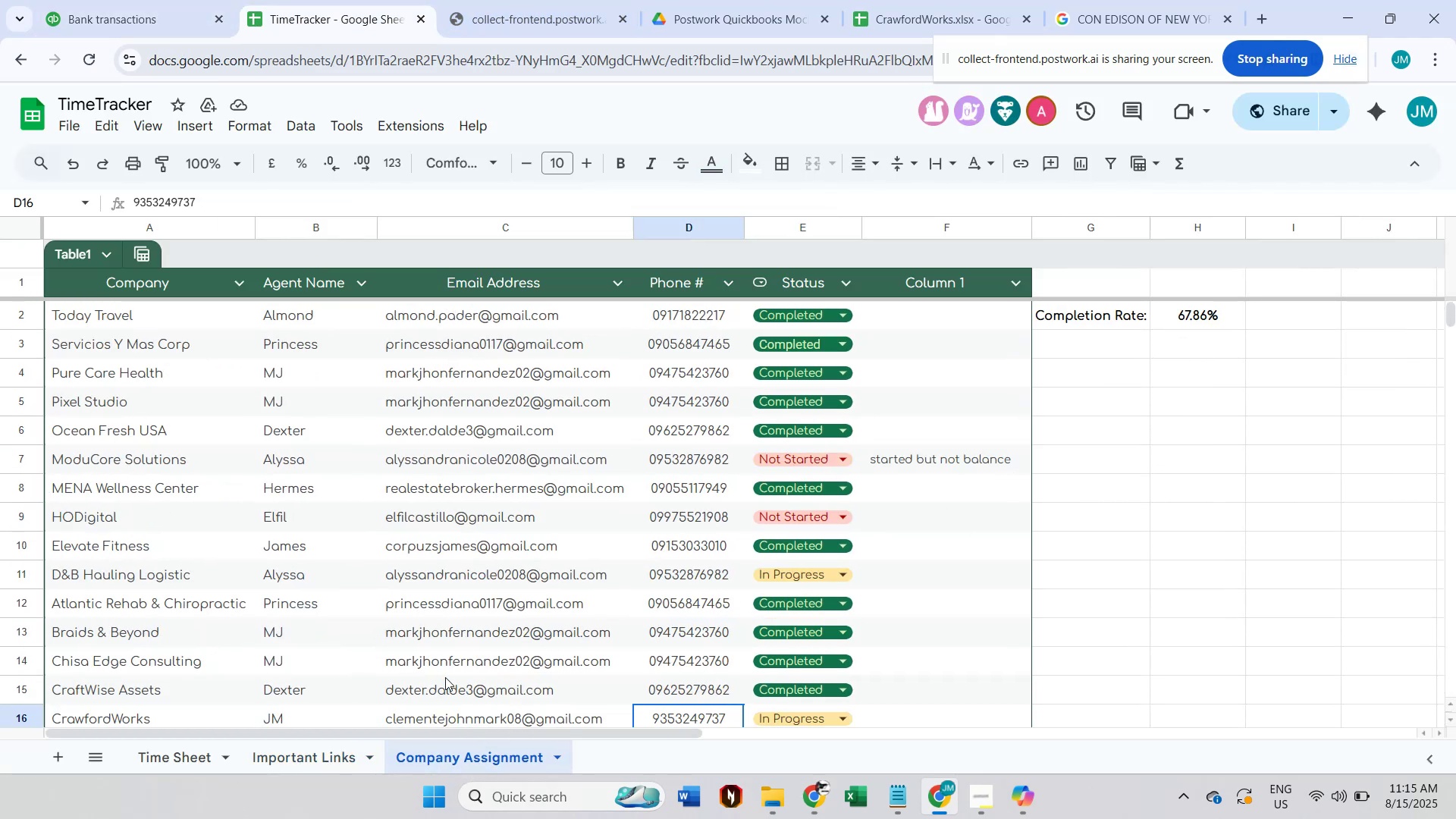 
key(Shift+Tab)
 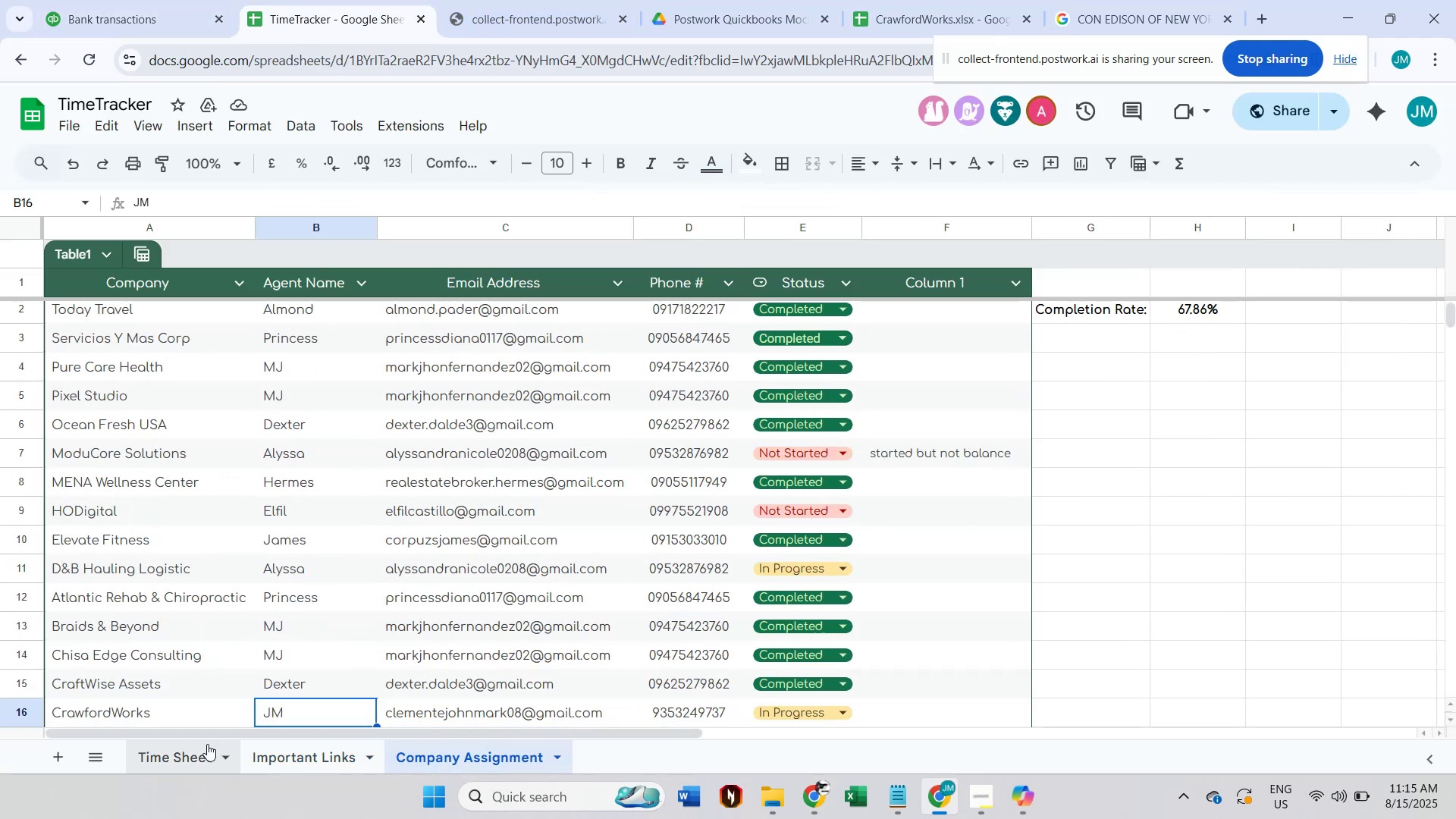 
left_click([187, 750])
 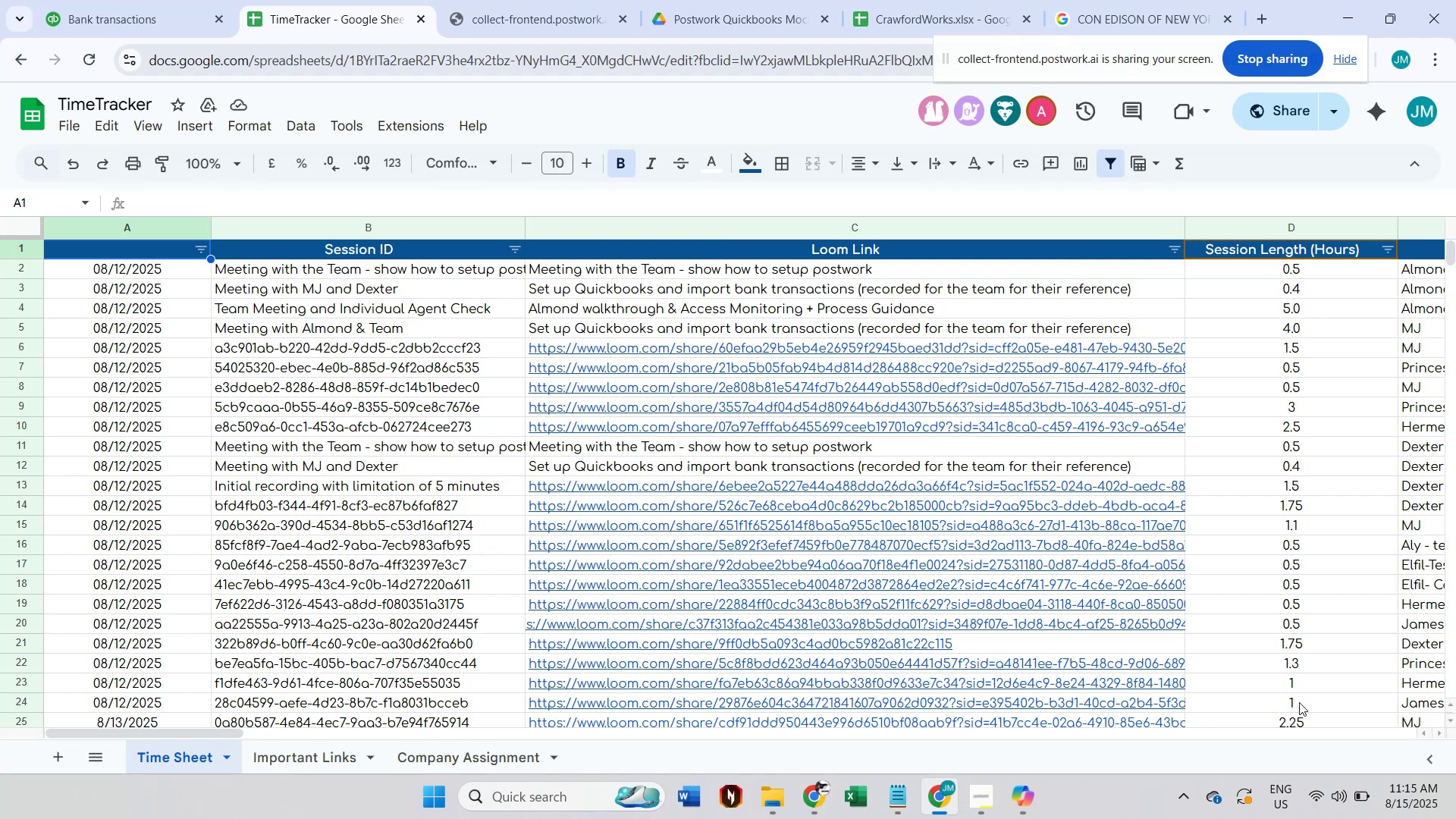 
scroll: coordinate [1304, 702], scroll_direction: down, amount: 8.0
 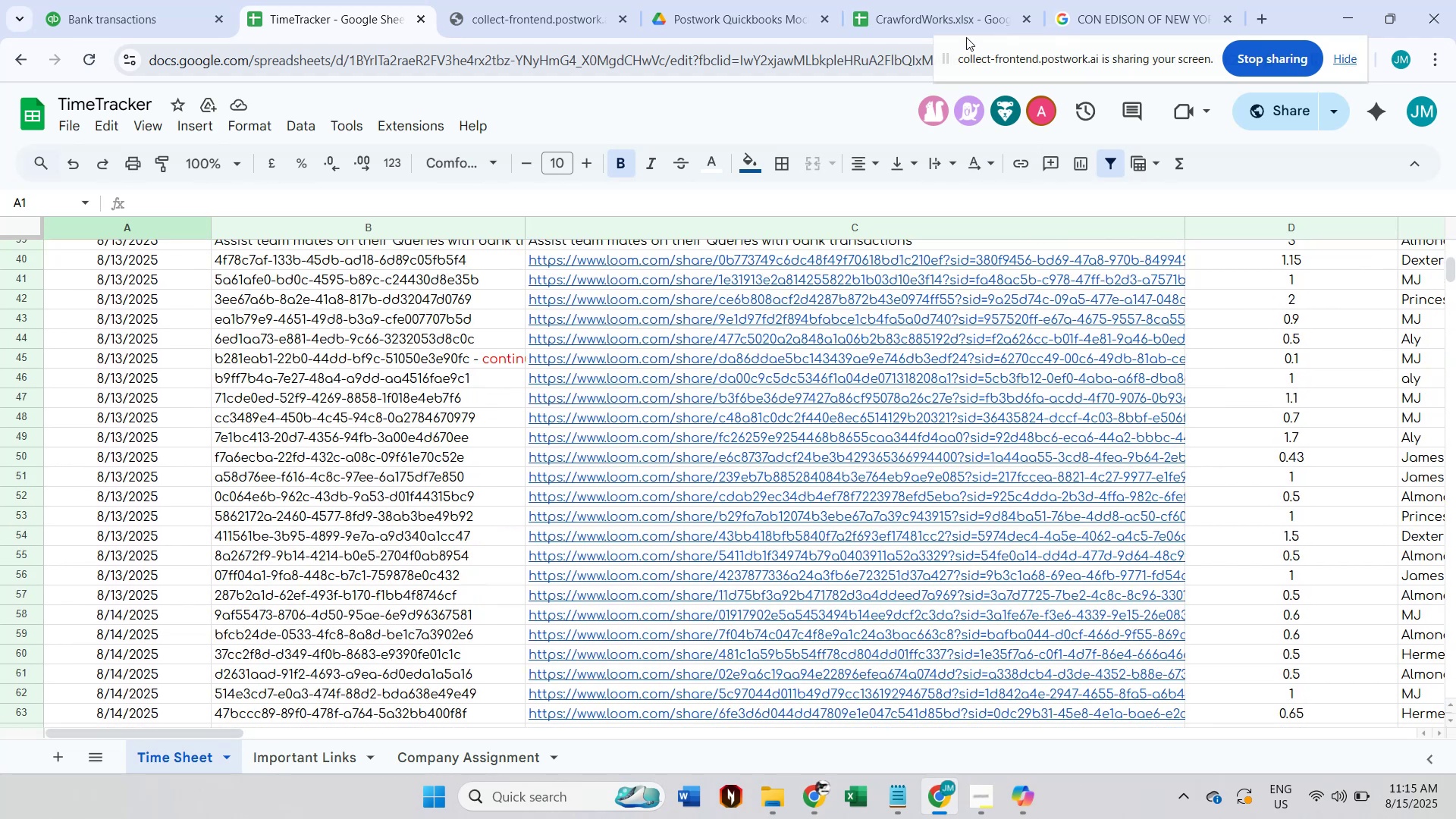 
left_click([1103, 0])
 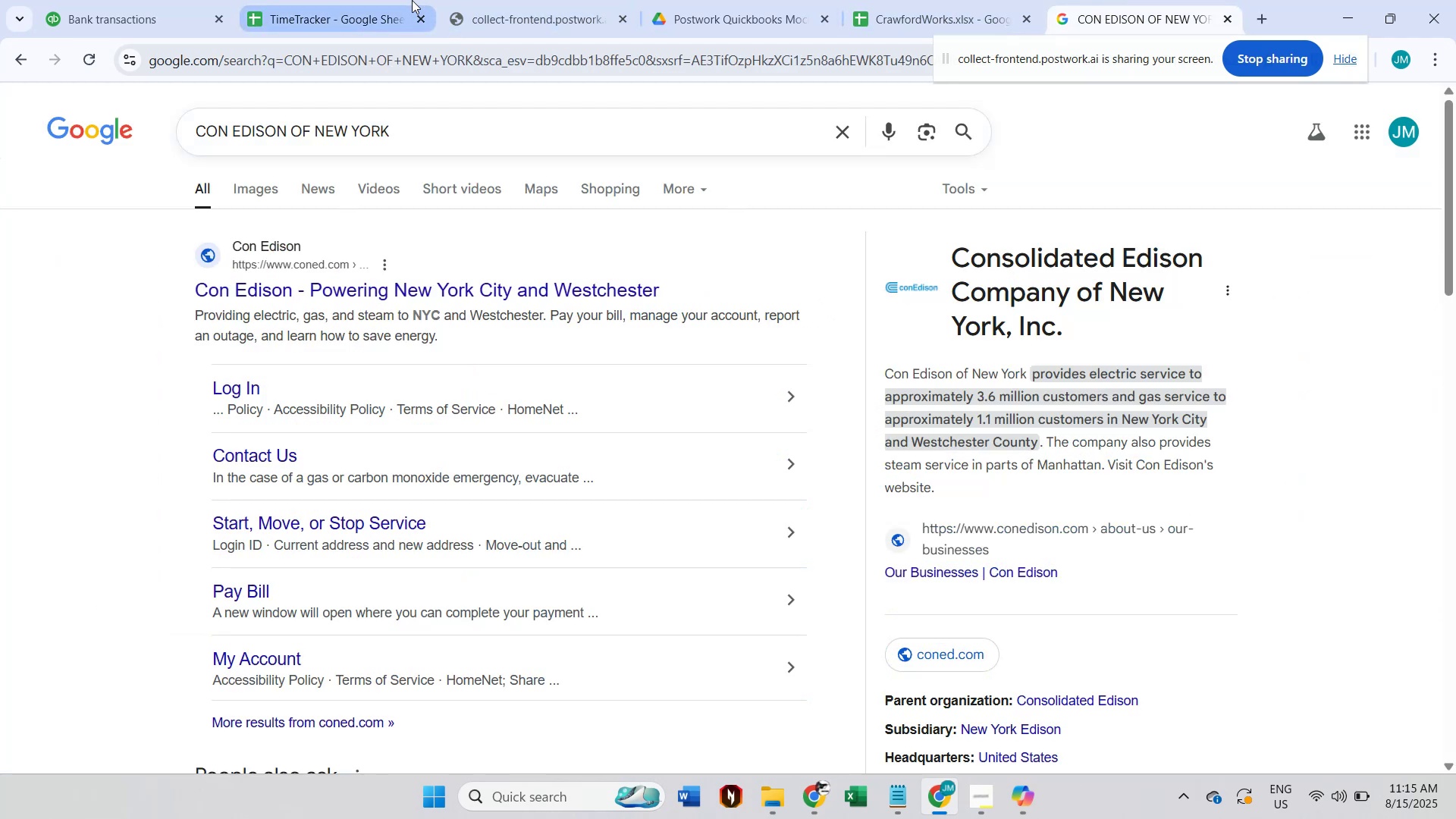 
left_click([408, 0])
 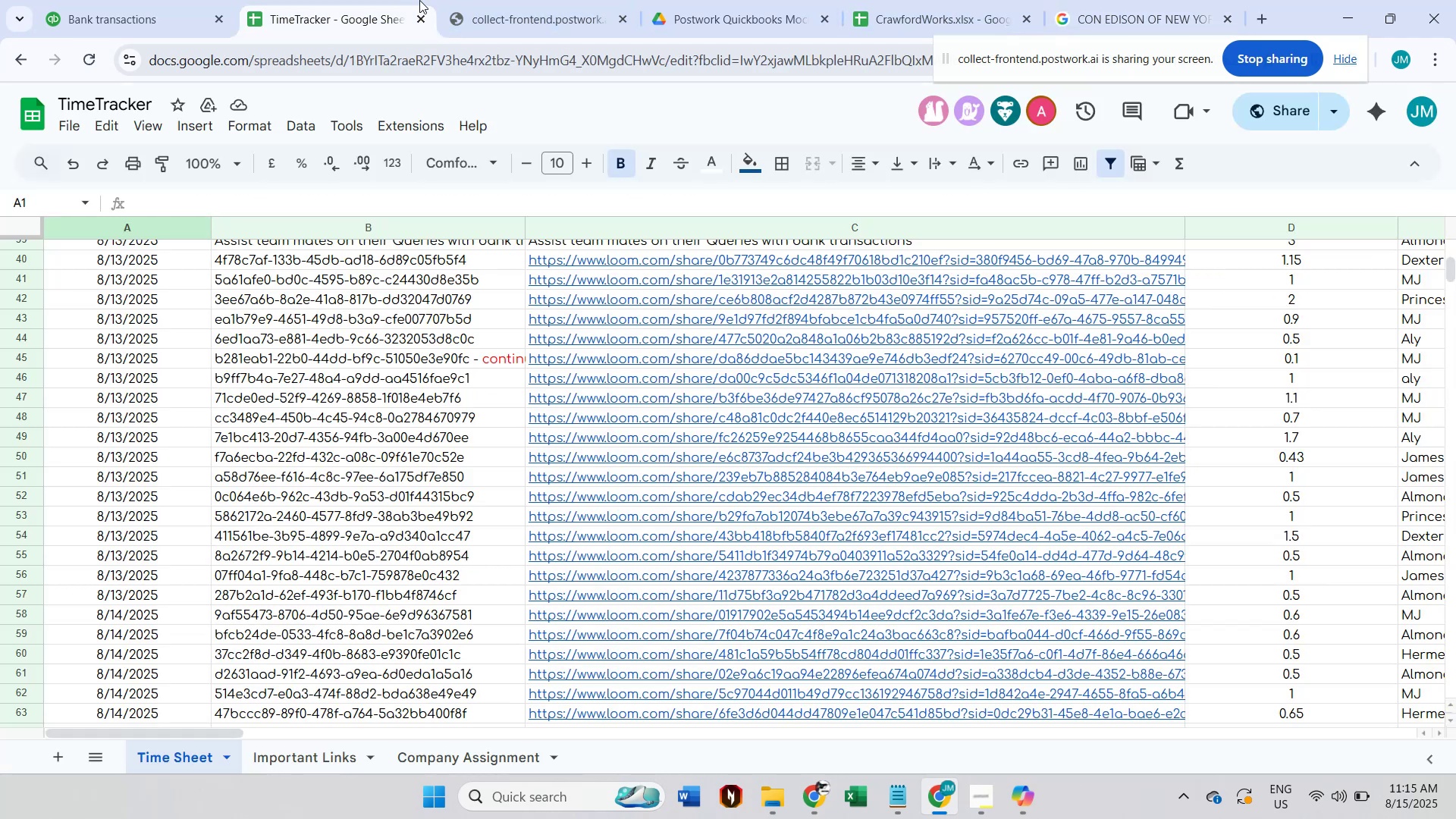 
left_click([579, 0])
 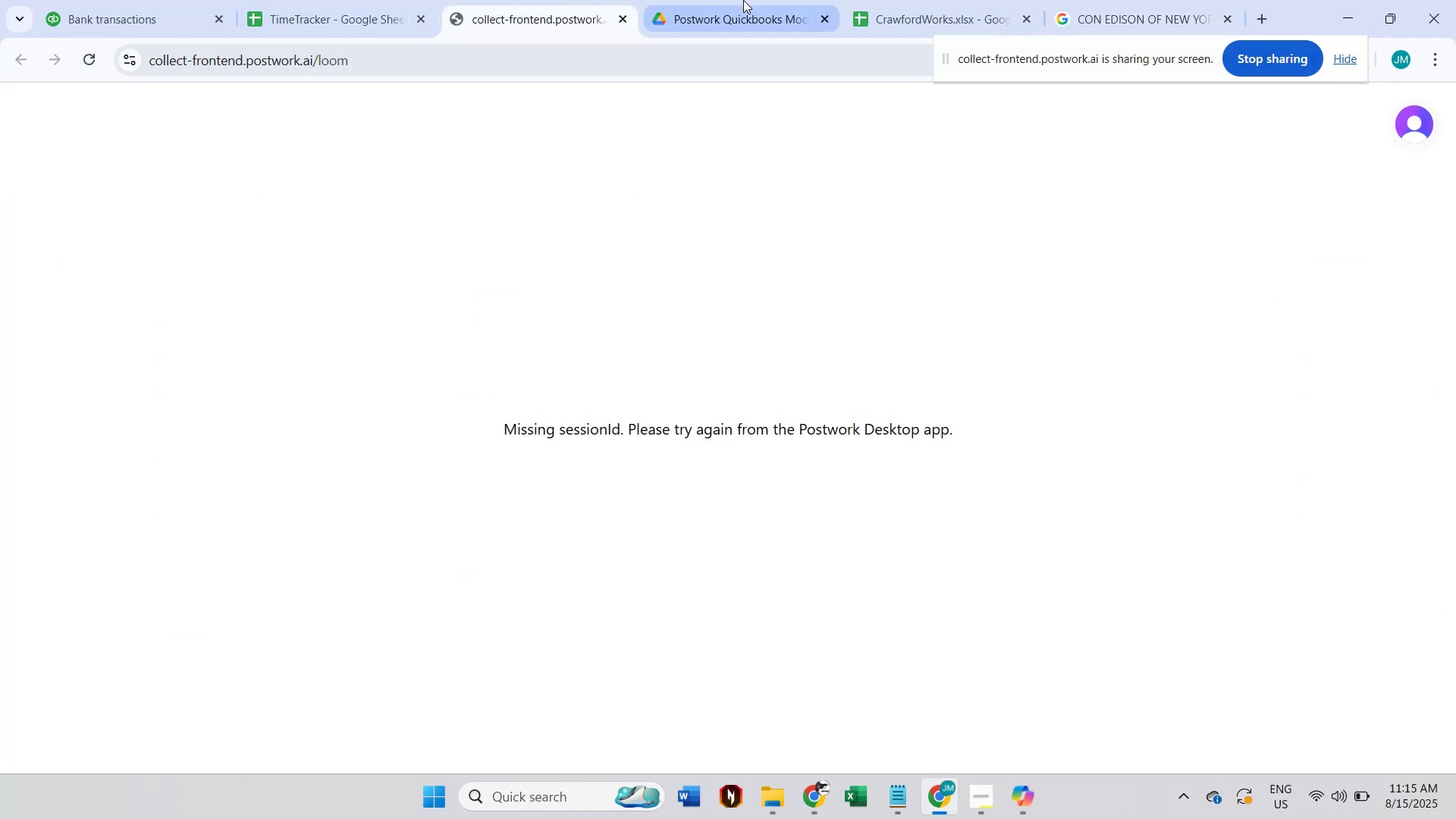 
left_click([943, 2])
 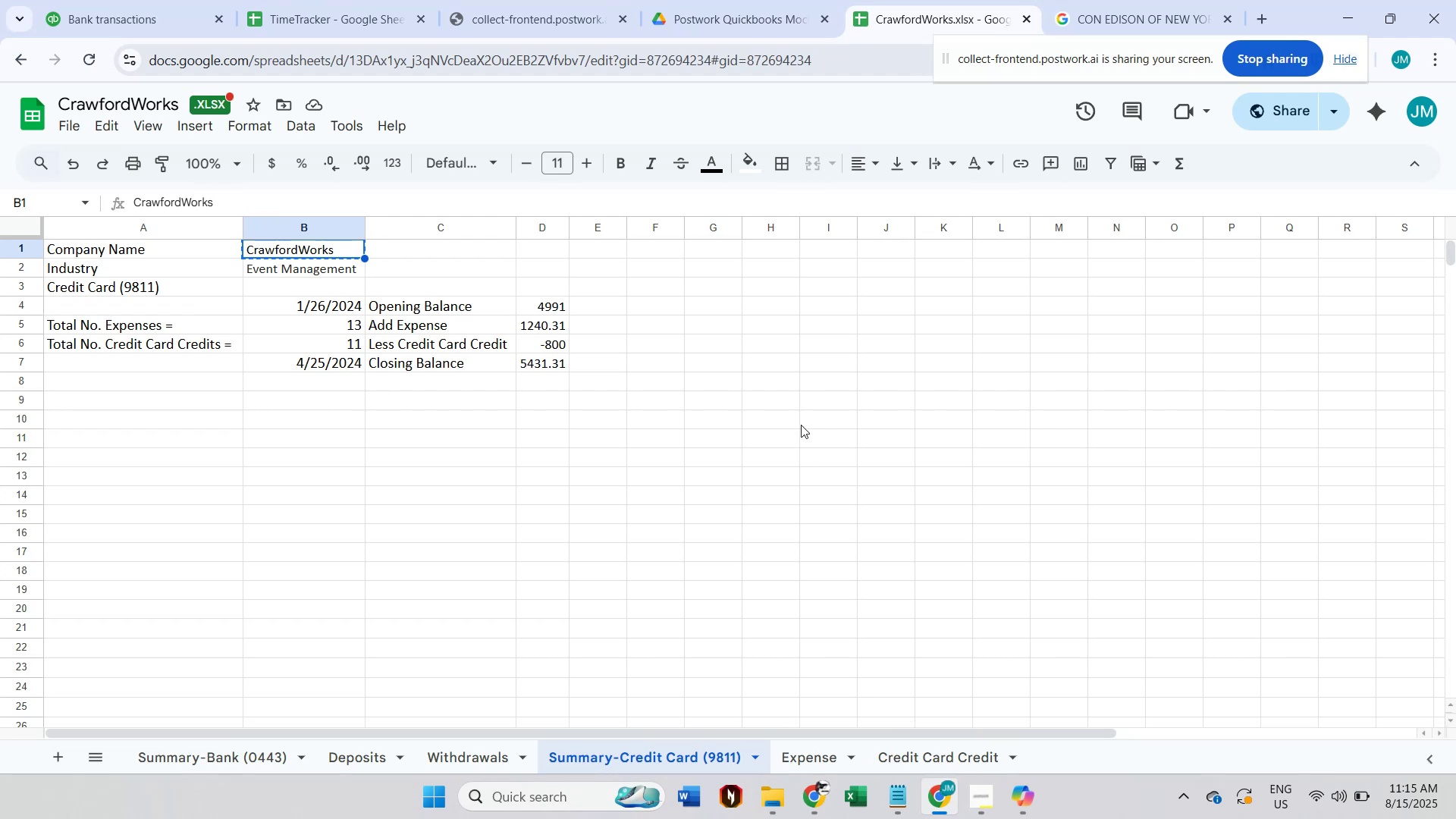 
wait(6.5)
 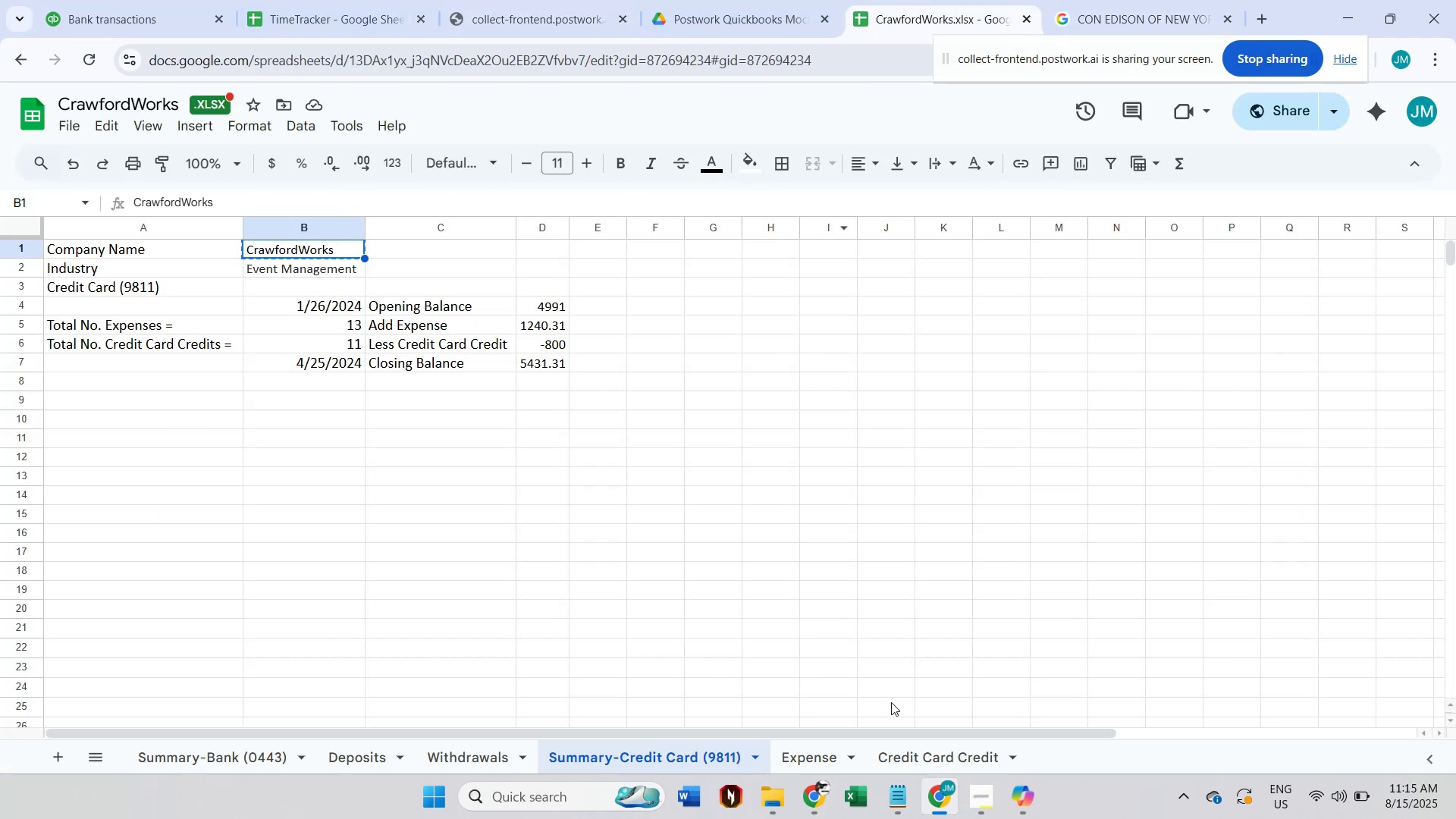 
left_click([365, 0])
 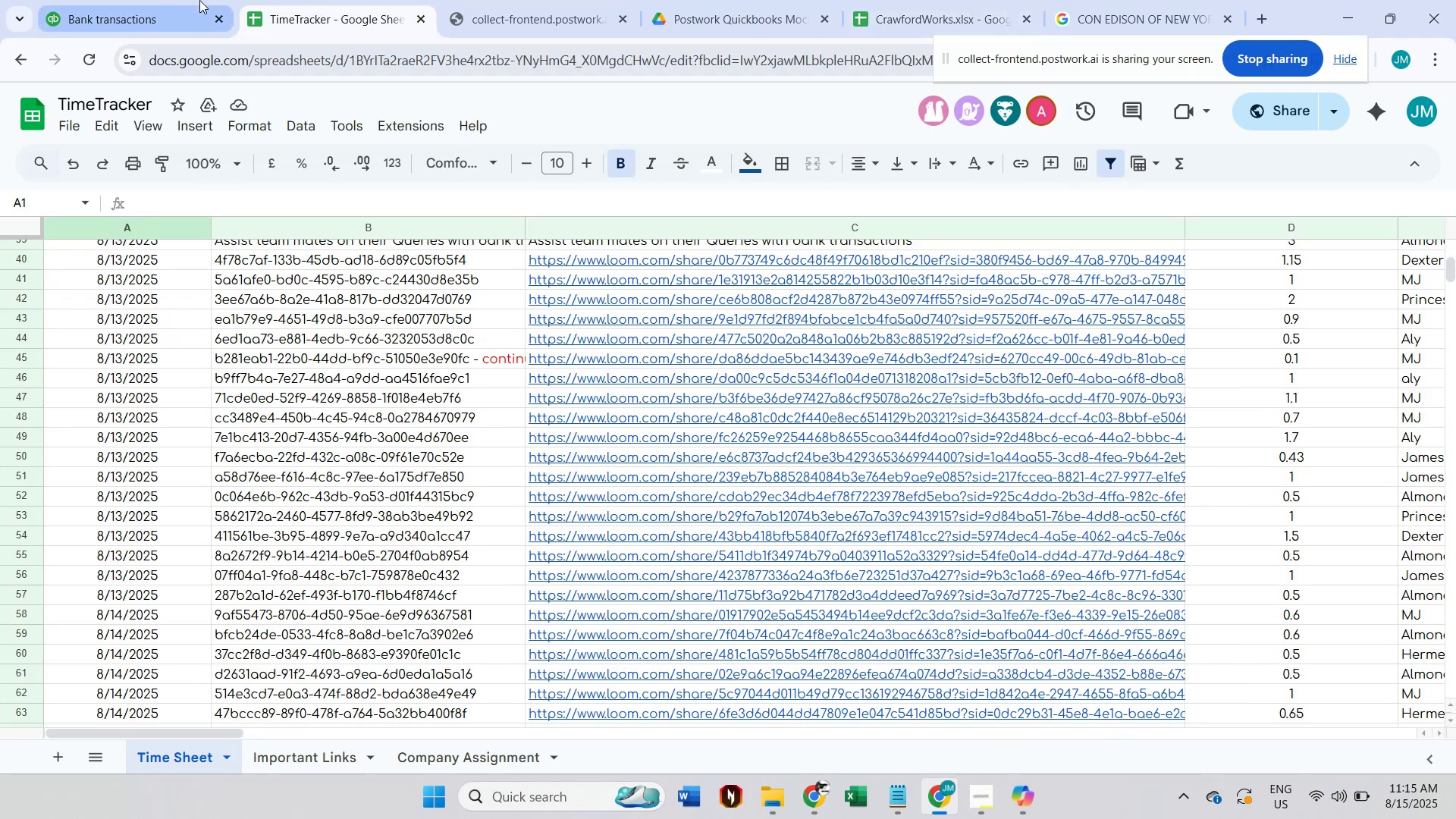 
left_click([199, 0])
 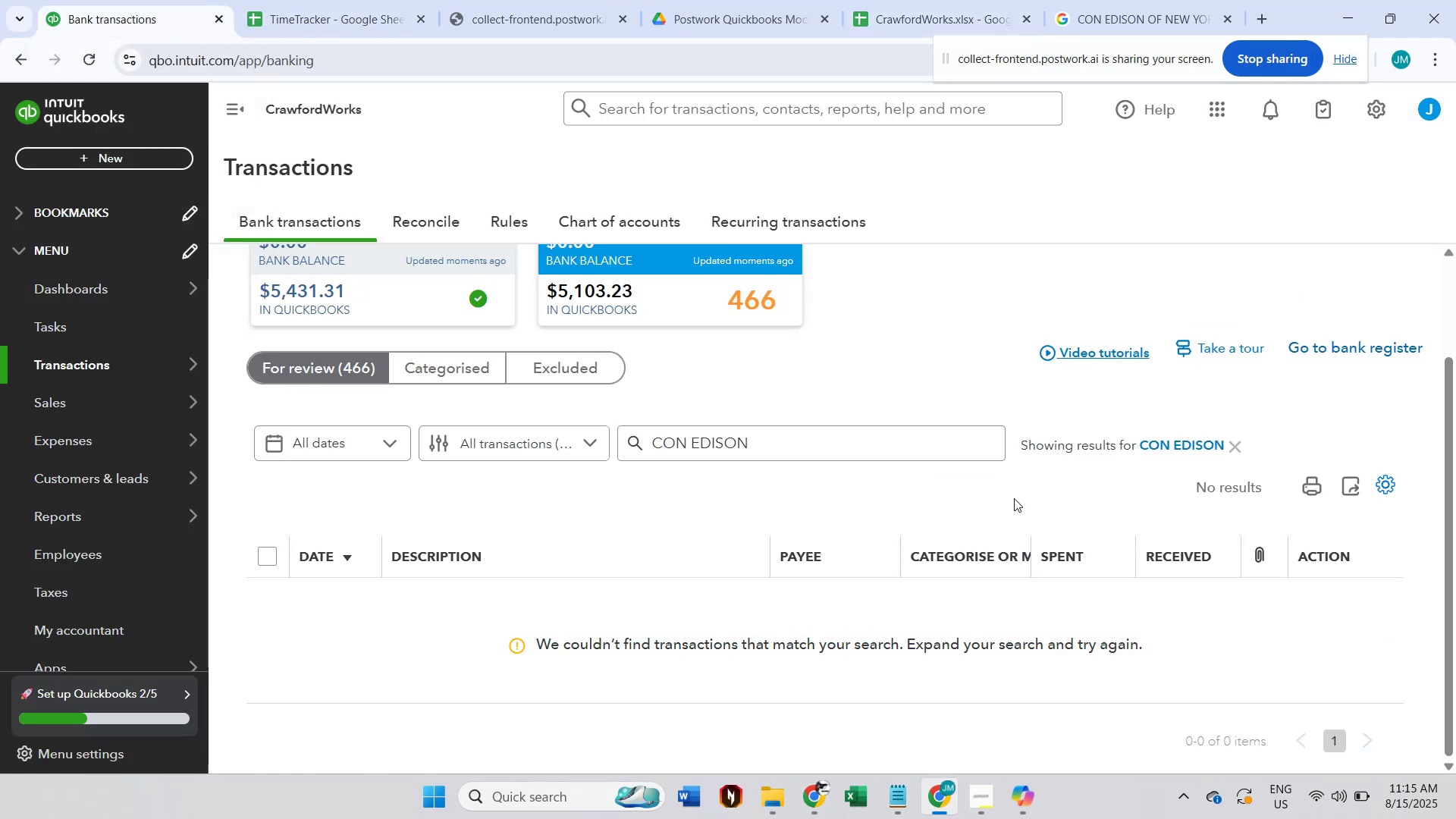 
left_click([1234, 453])
 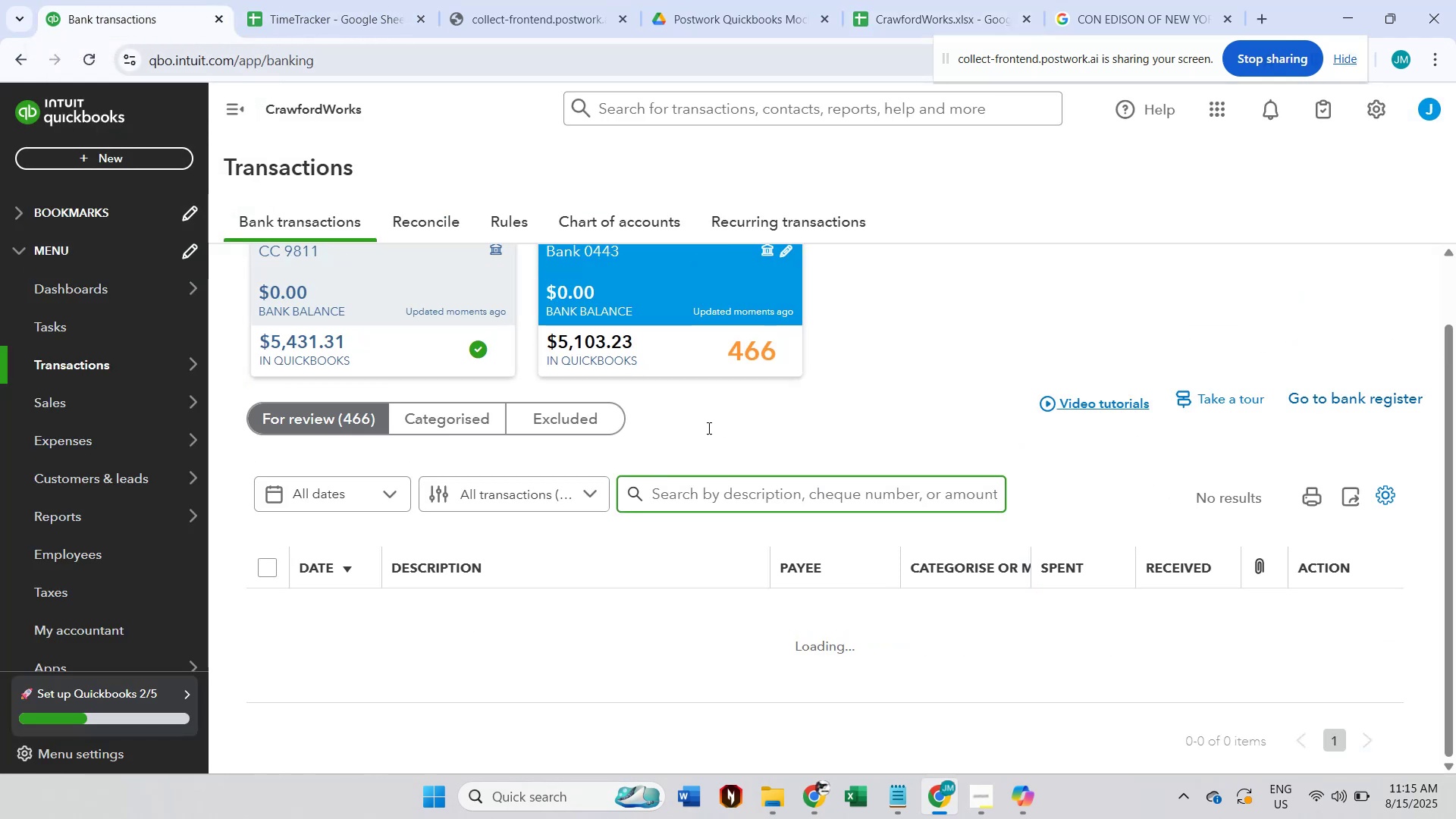 
scroll: coordinate [716, 428], scroll_direction: down, amount: 3.0
 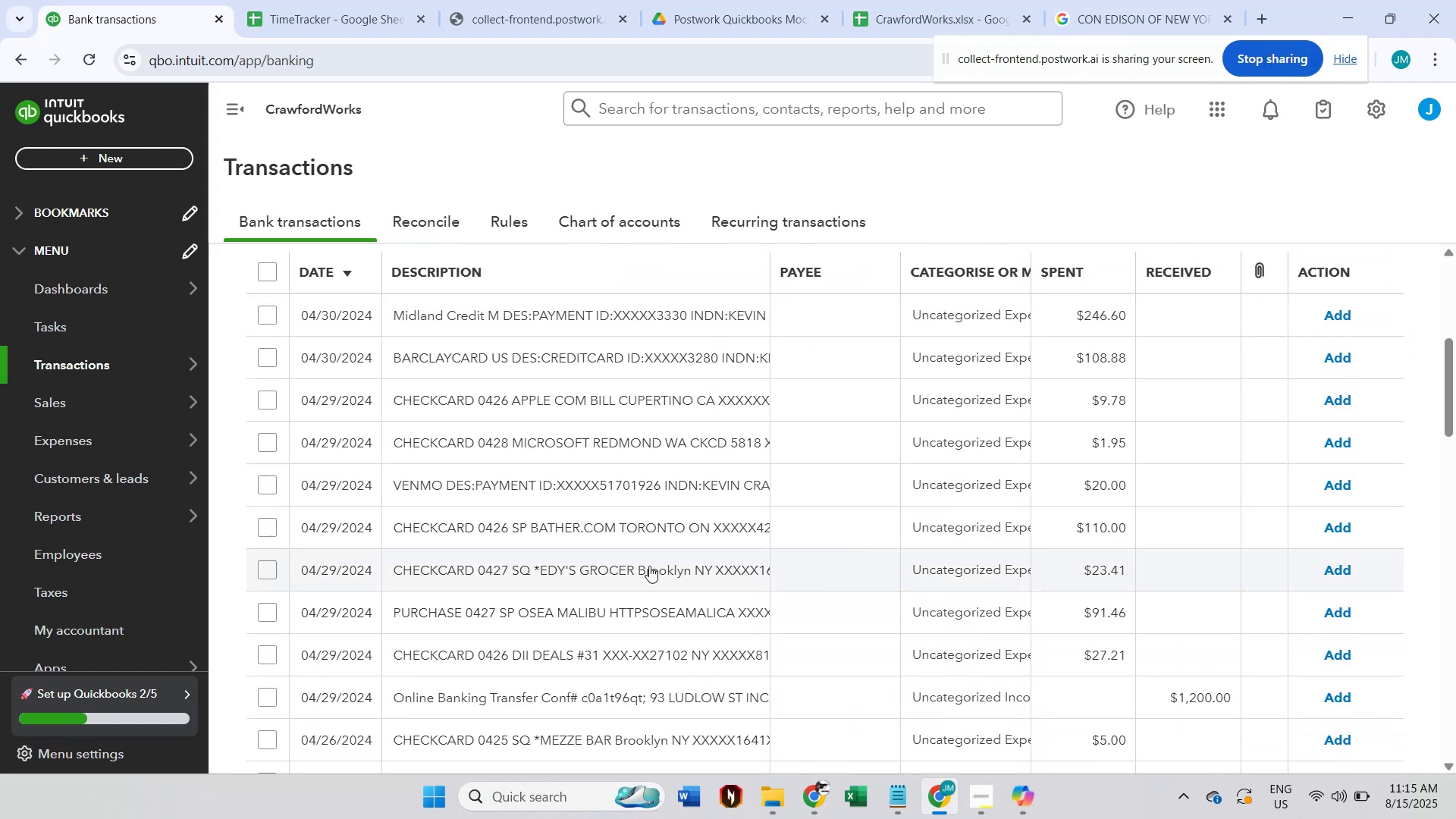 
left_click([641, 579])
 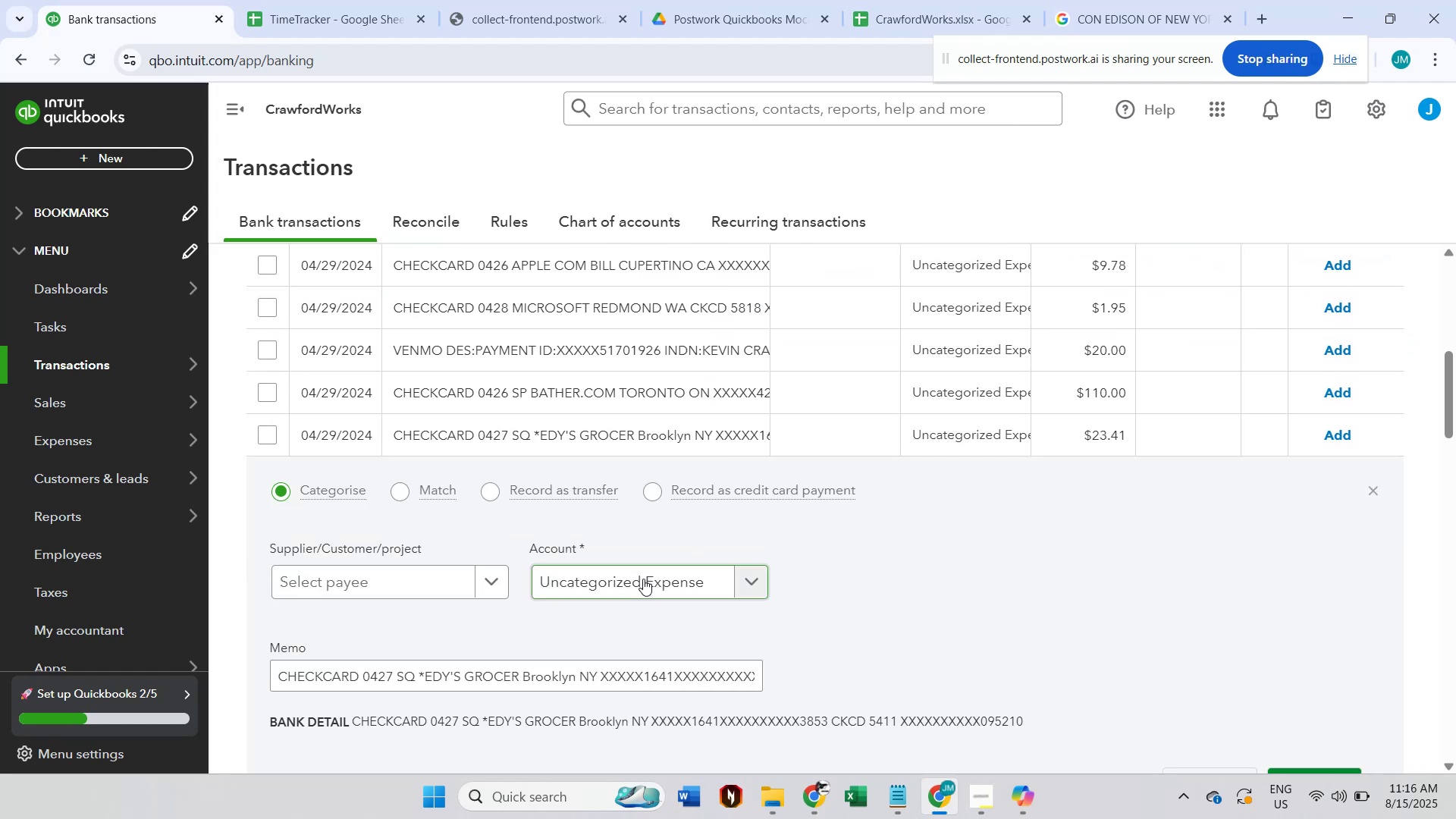 
scroll: coordinate [667, 570], scroll_direction: down, amount: 1.0
 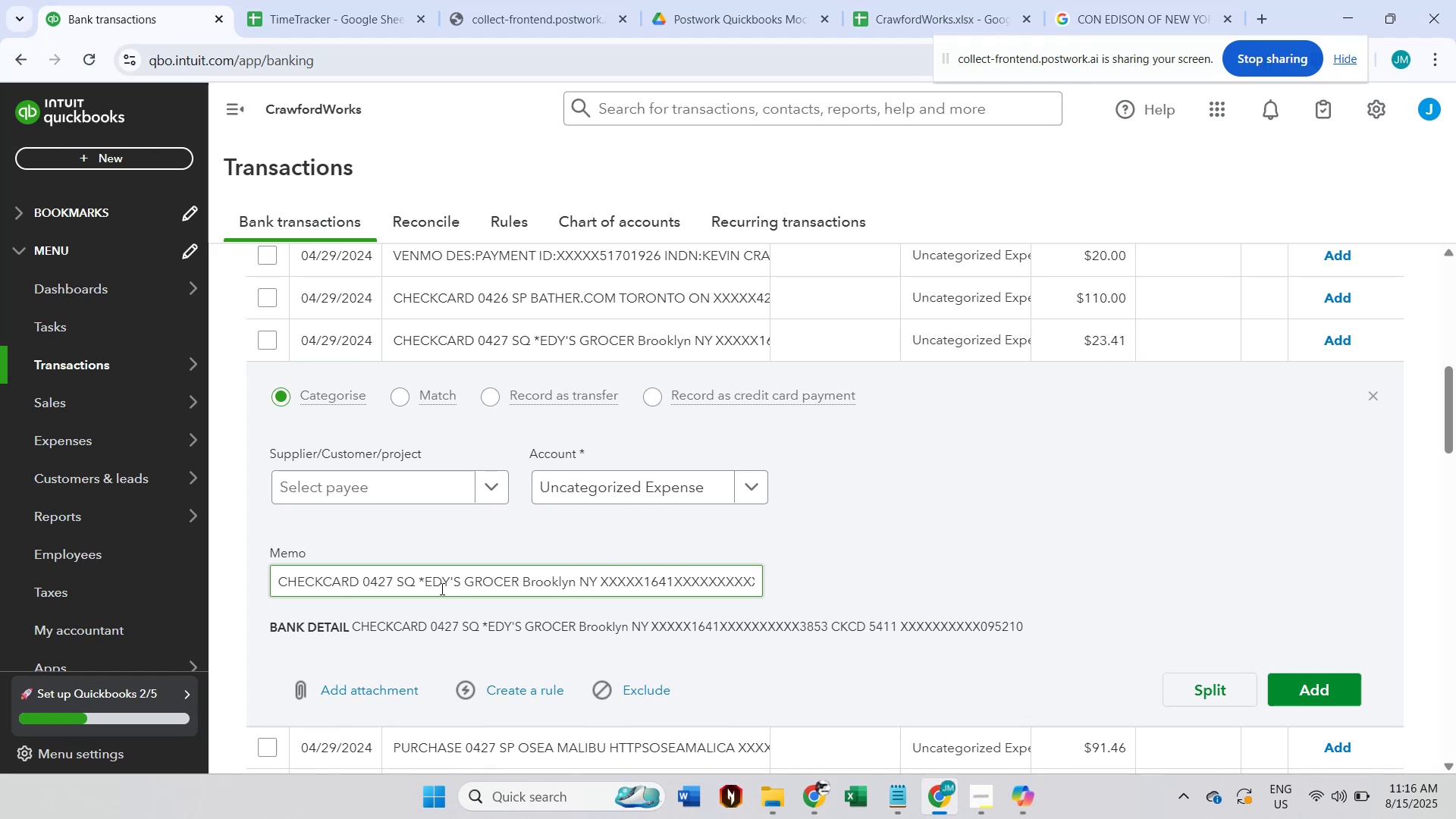 
wait(6.68)
 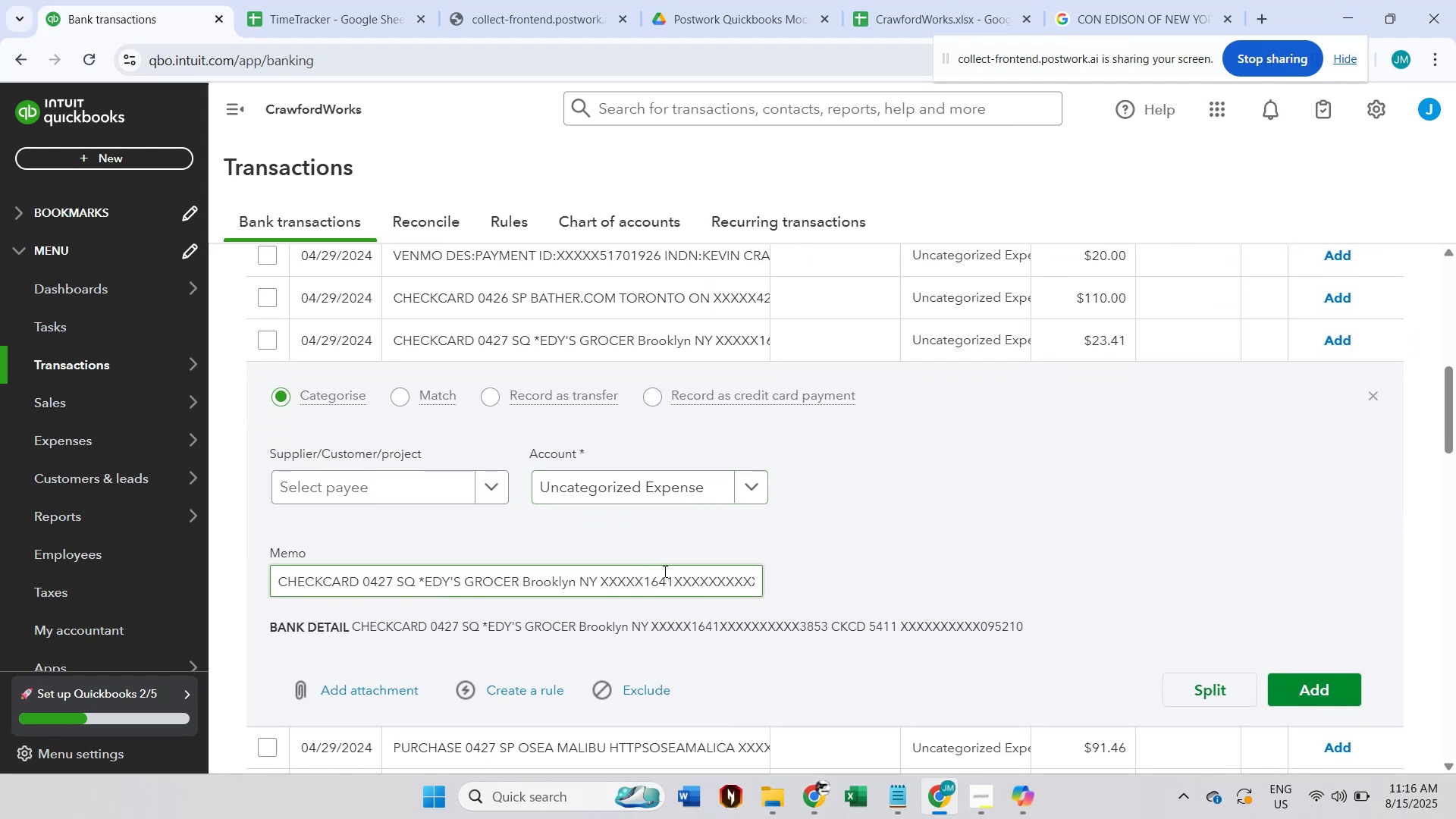 
left_click_drag(start_coordinate=[428, 581], to_coordinate=[433, 581])
 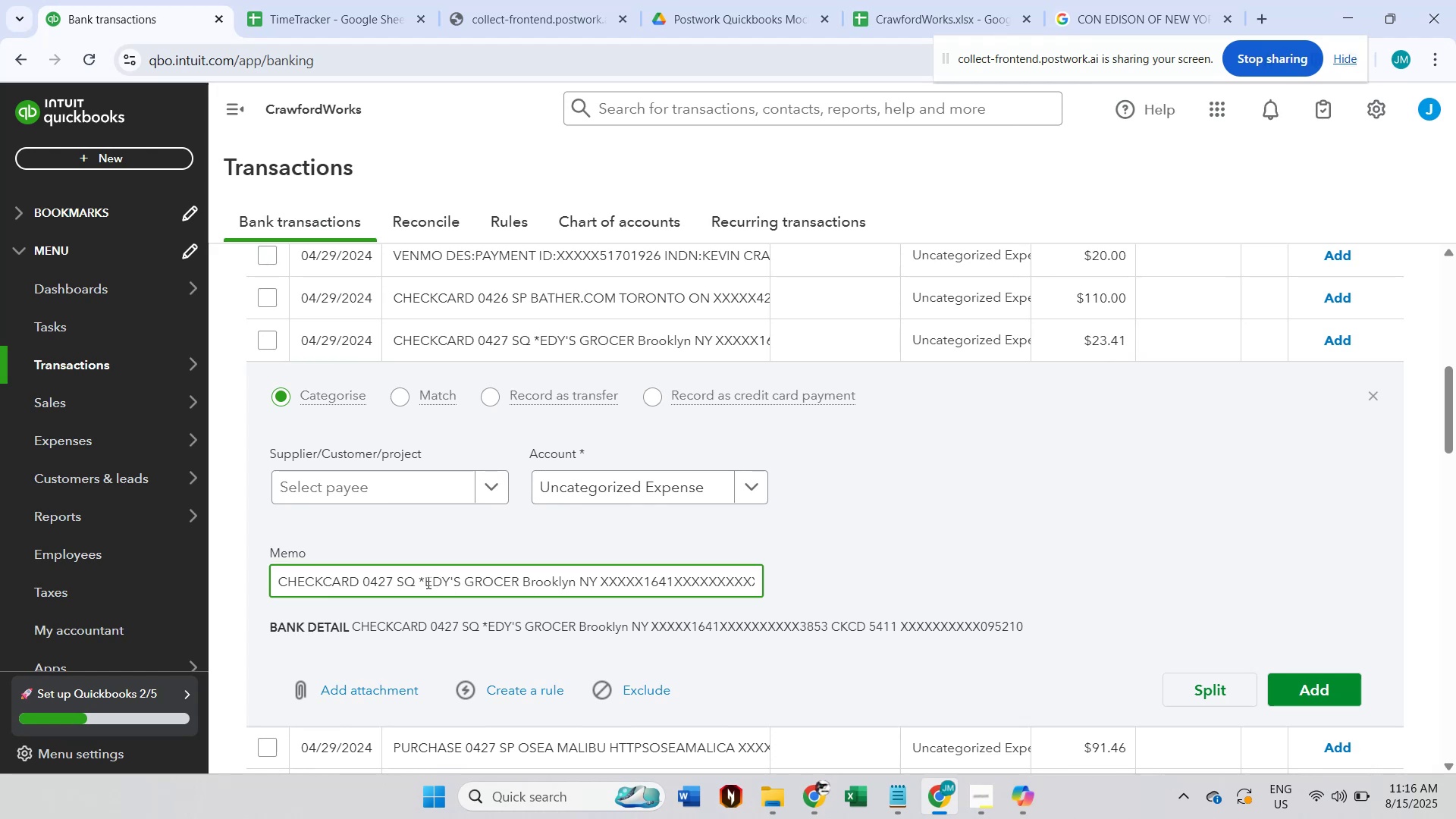 
left_click_drag(start_coordinate=[425, 582], to_coordinate=[579, 582])
 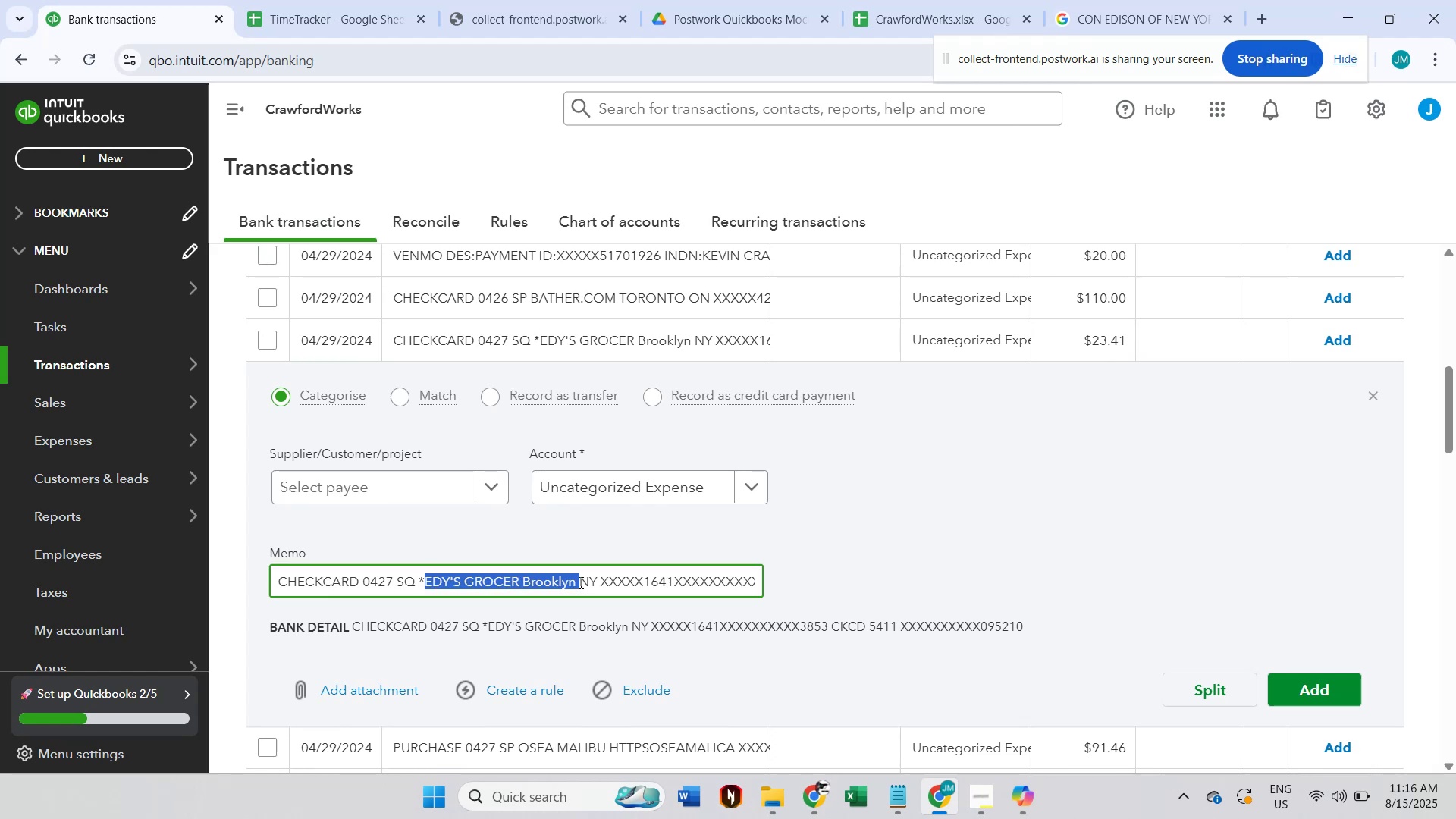 
key(Control+ControlLeft)
 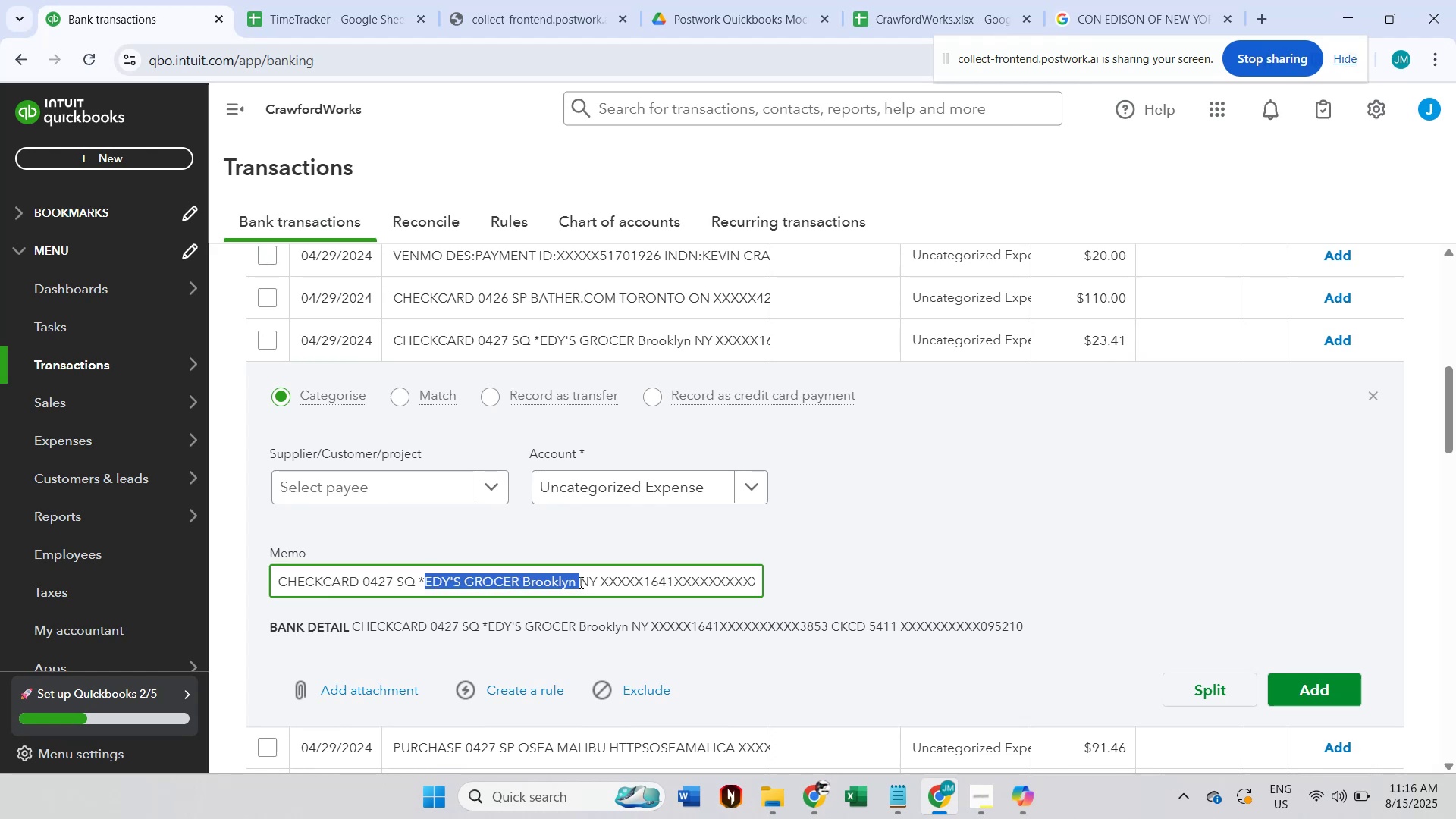 
key(Control+C)
 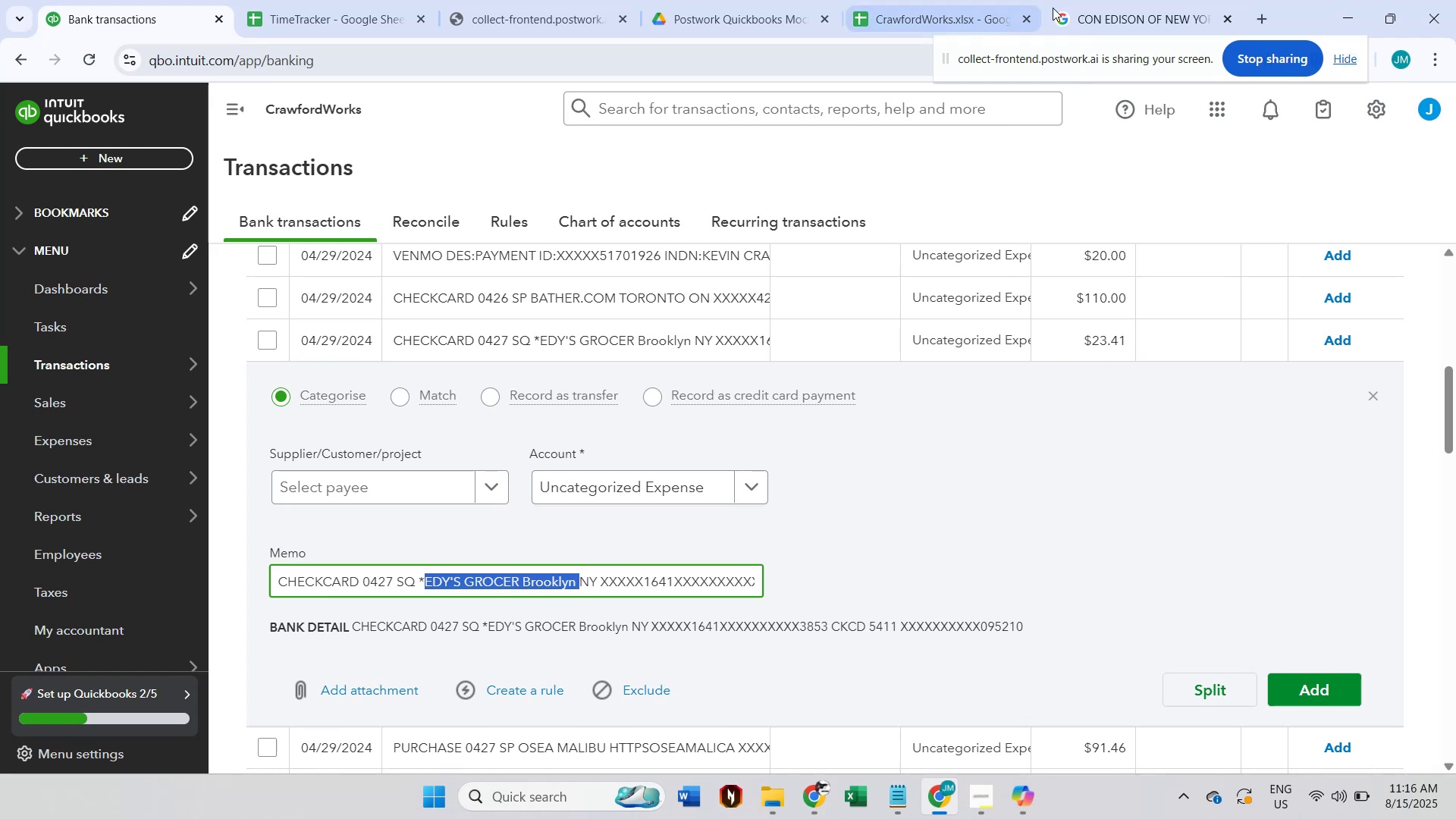 
left_click([1094, 0])
 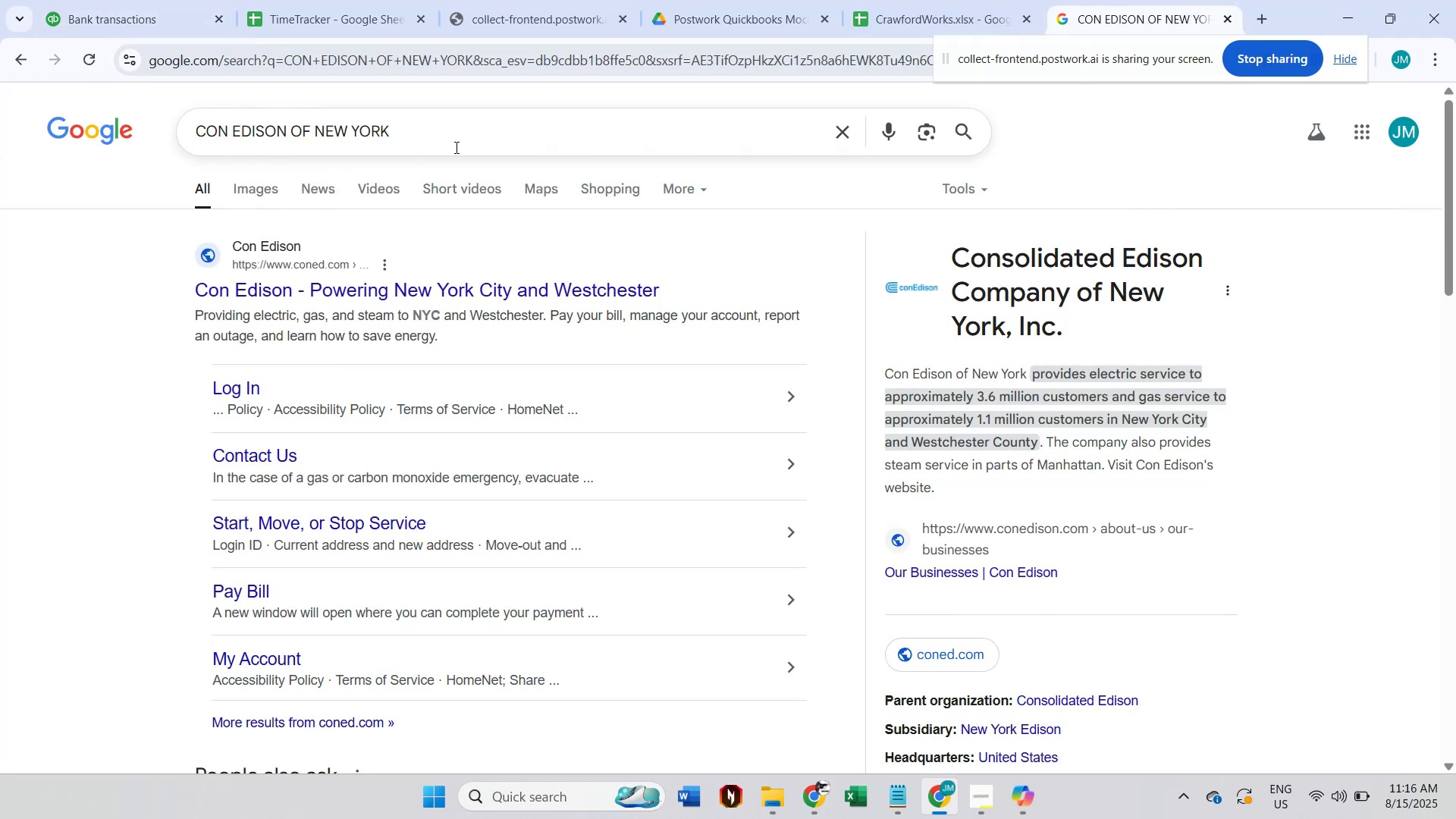 
key(Control+A)
 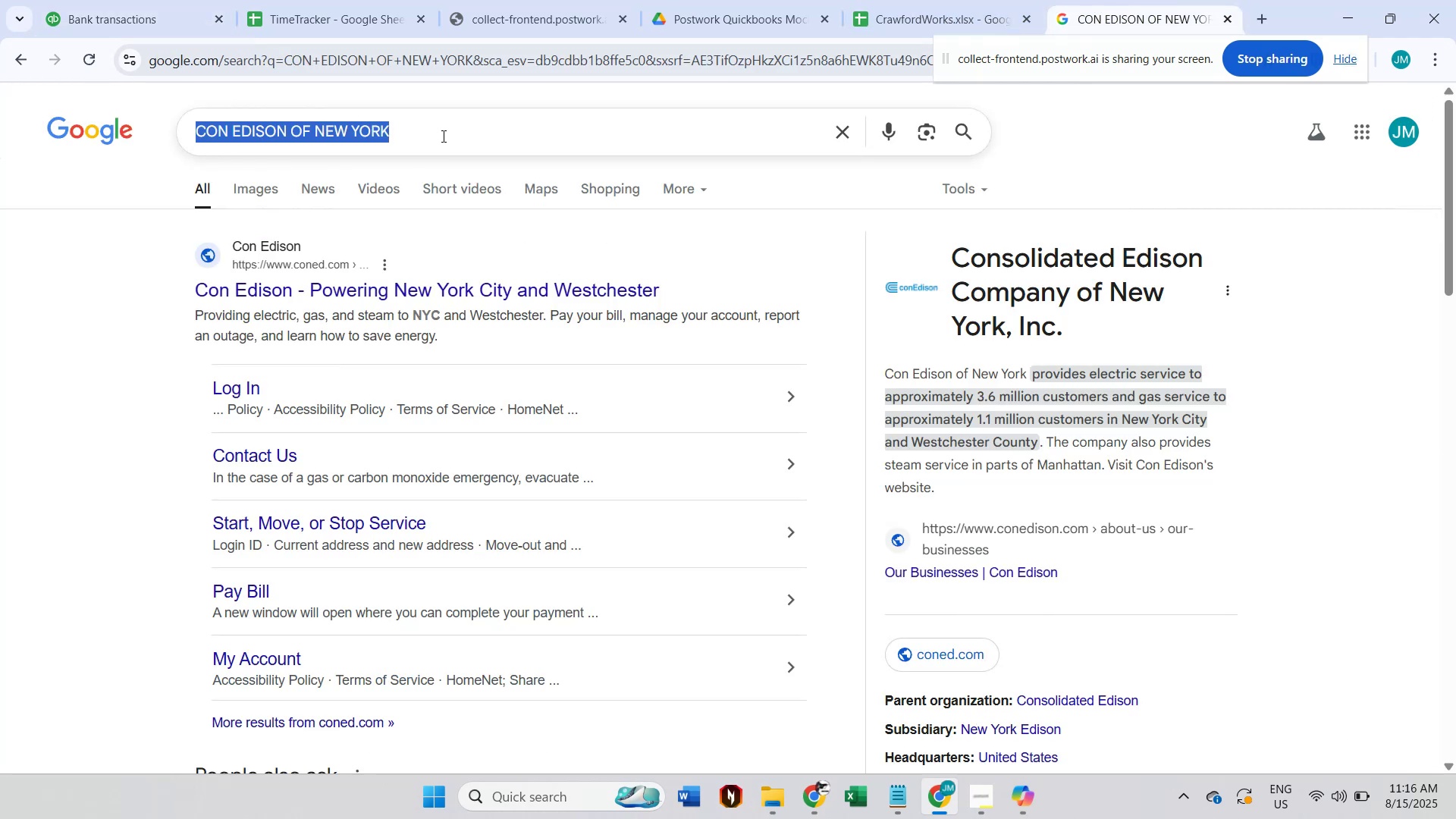 
key(Control+V)
 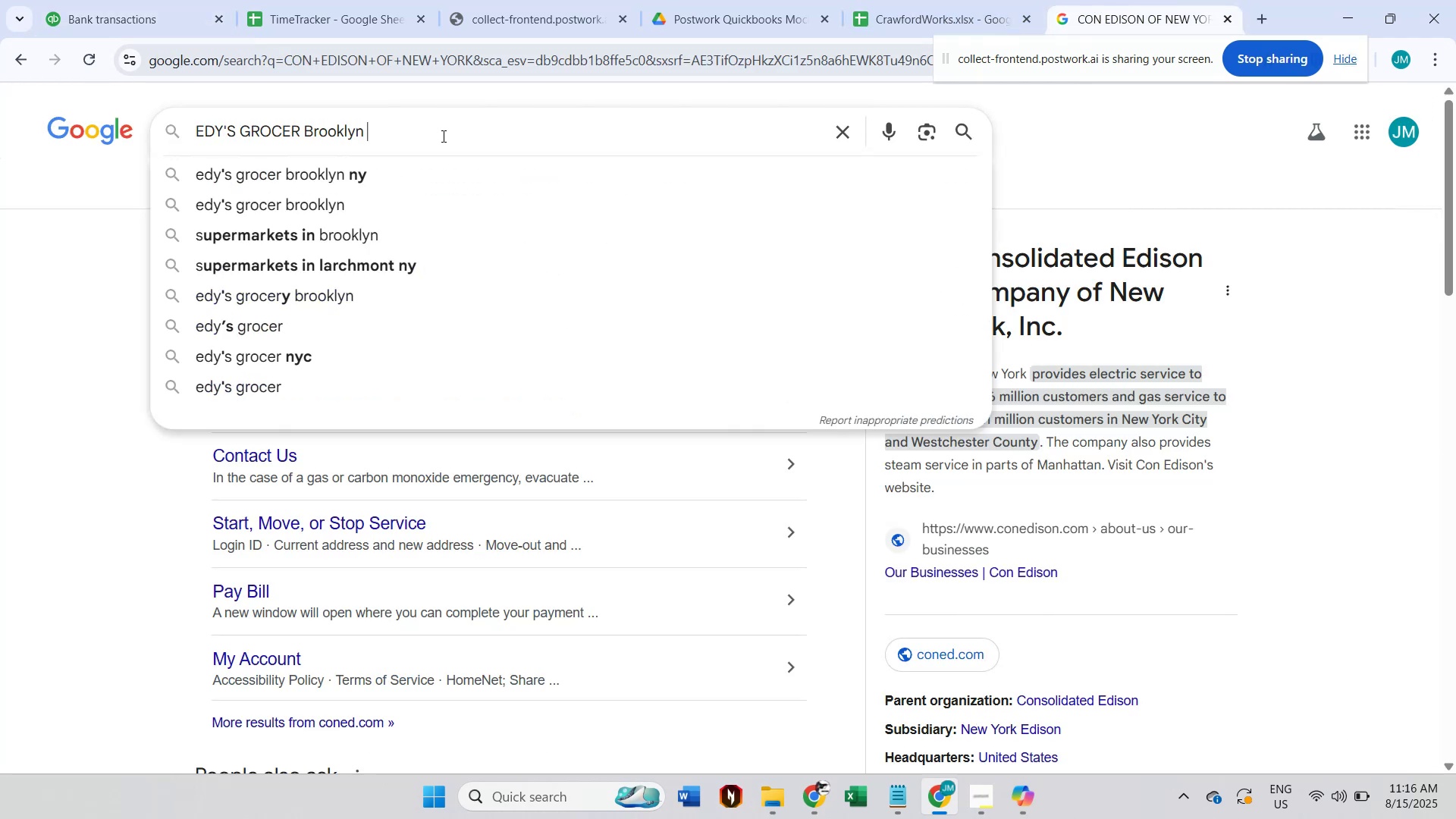 
key(Backspace)
 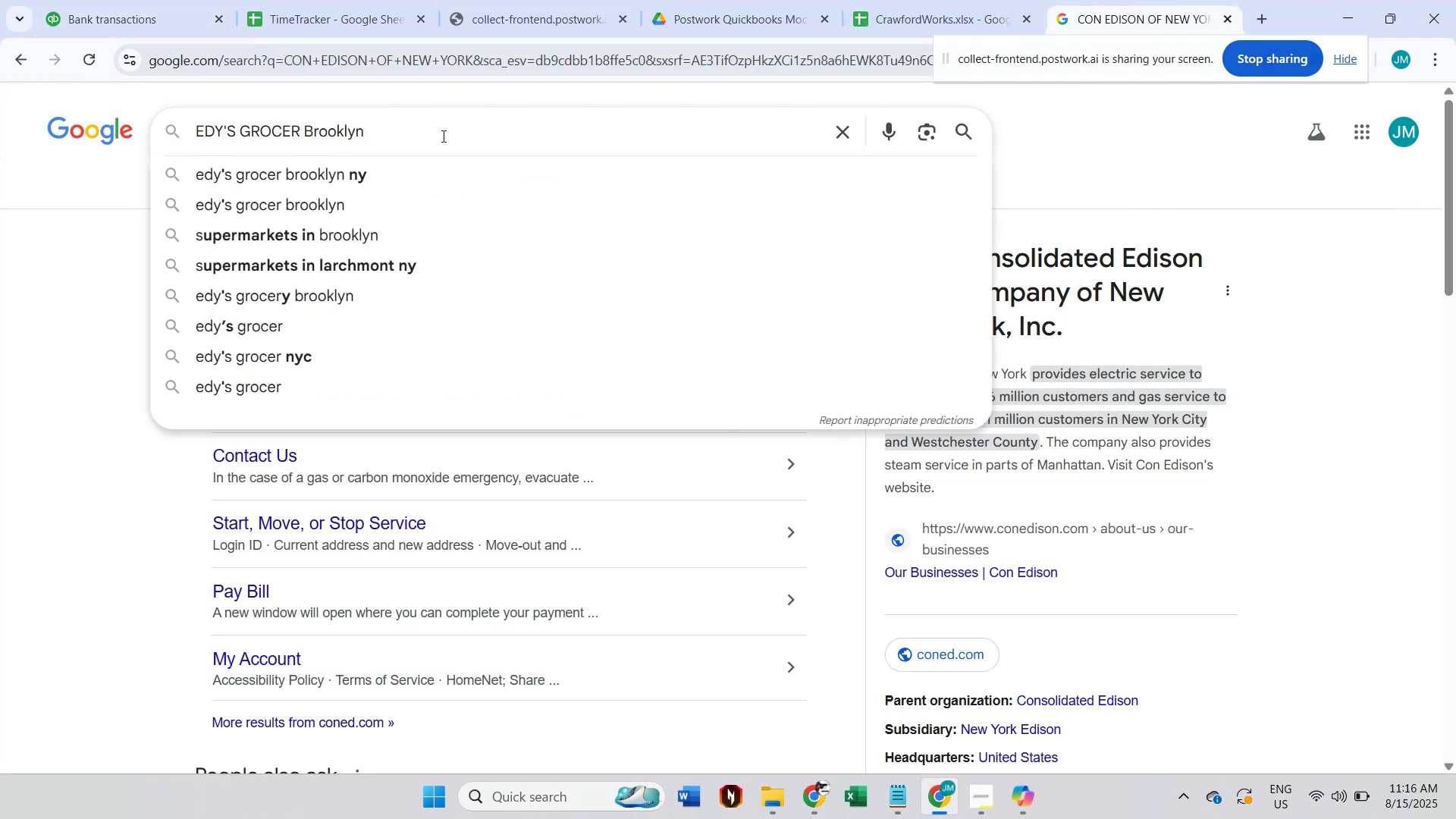 
key(Enter)
 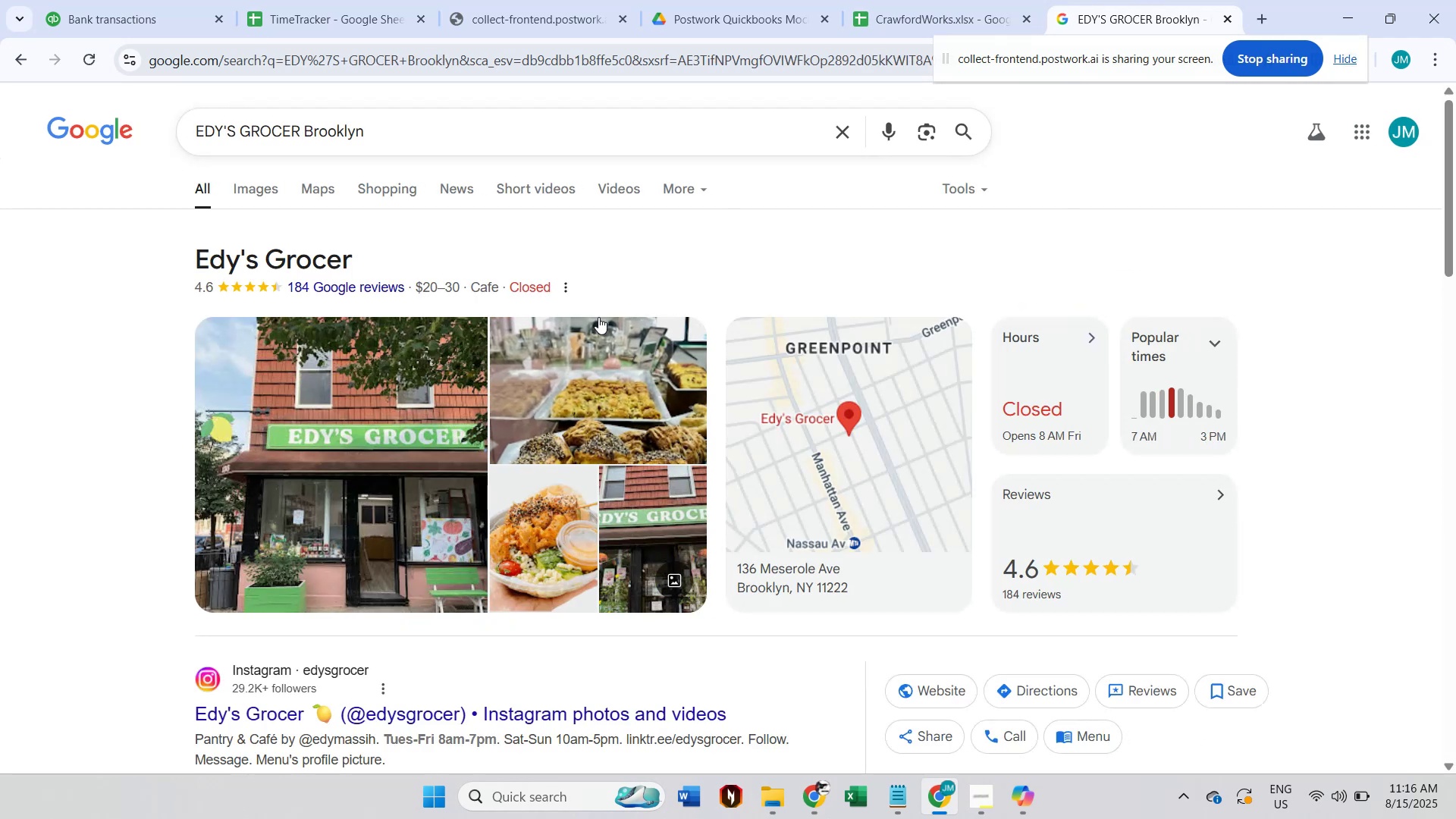 
wait(7.17)
 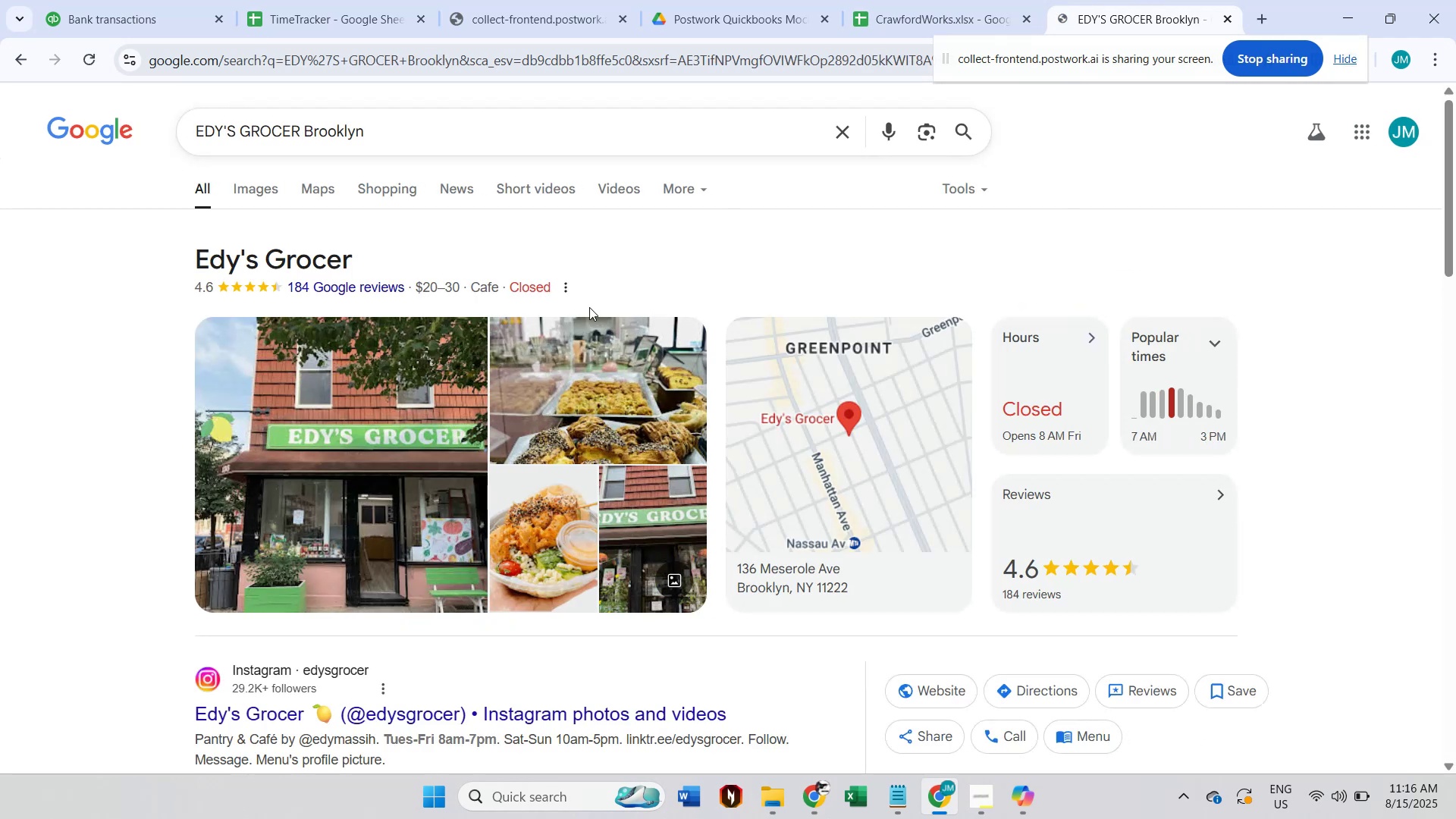 
left_click([135, 0])
 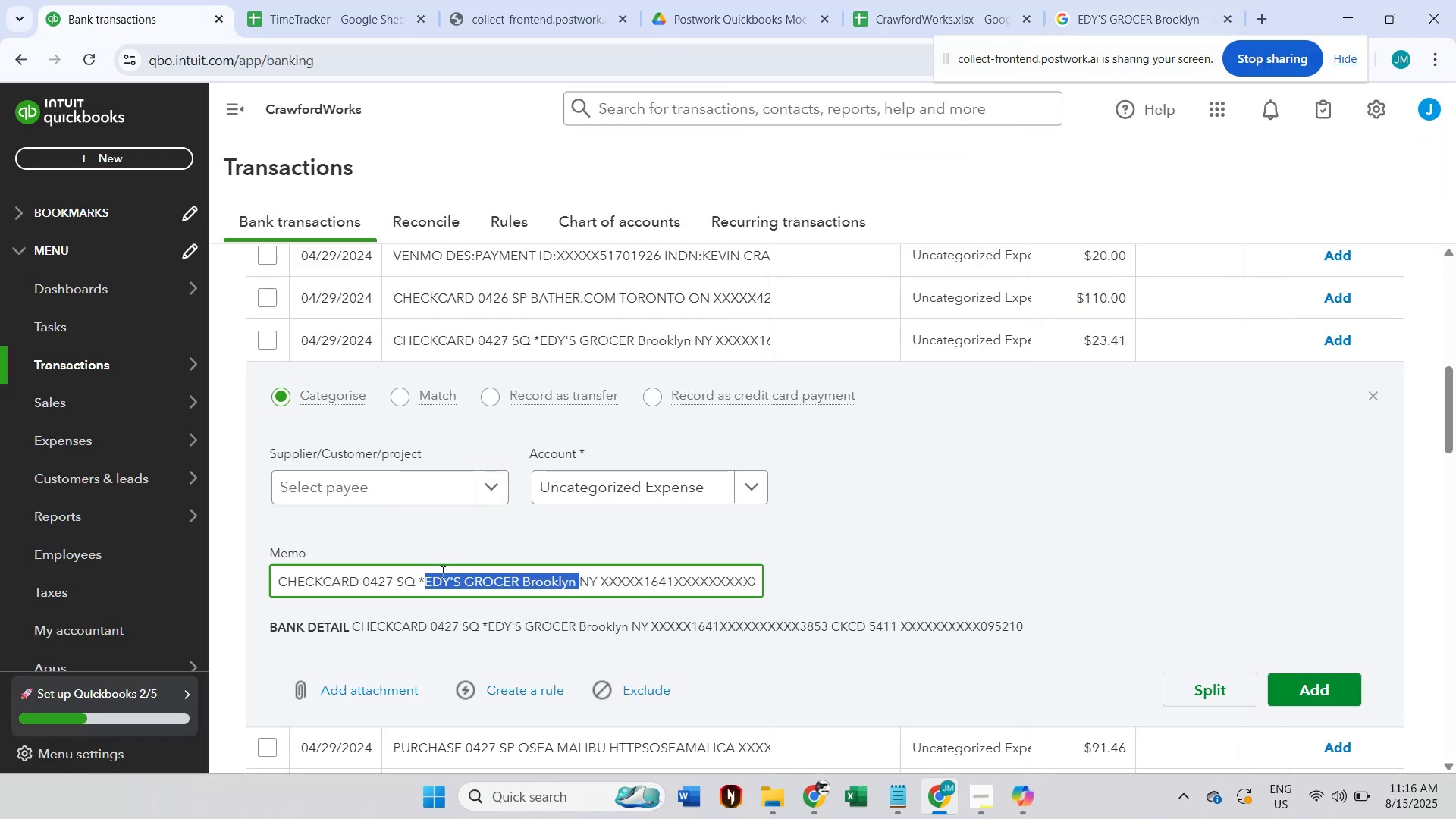 
double_click([441, 585])
 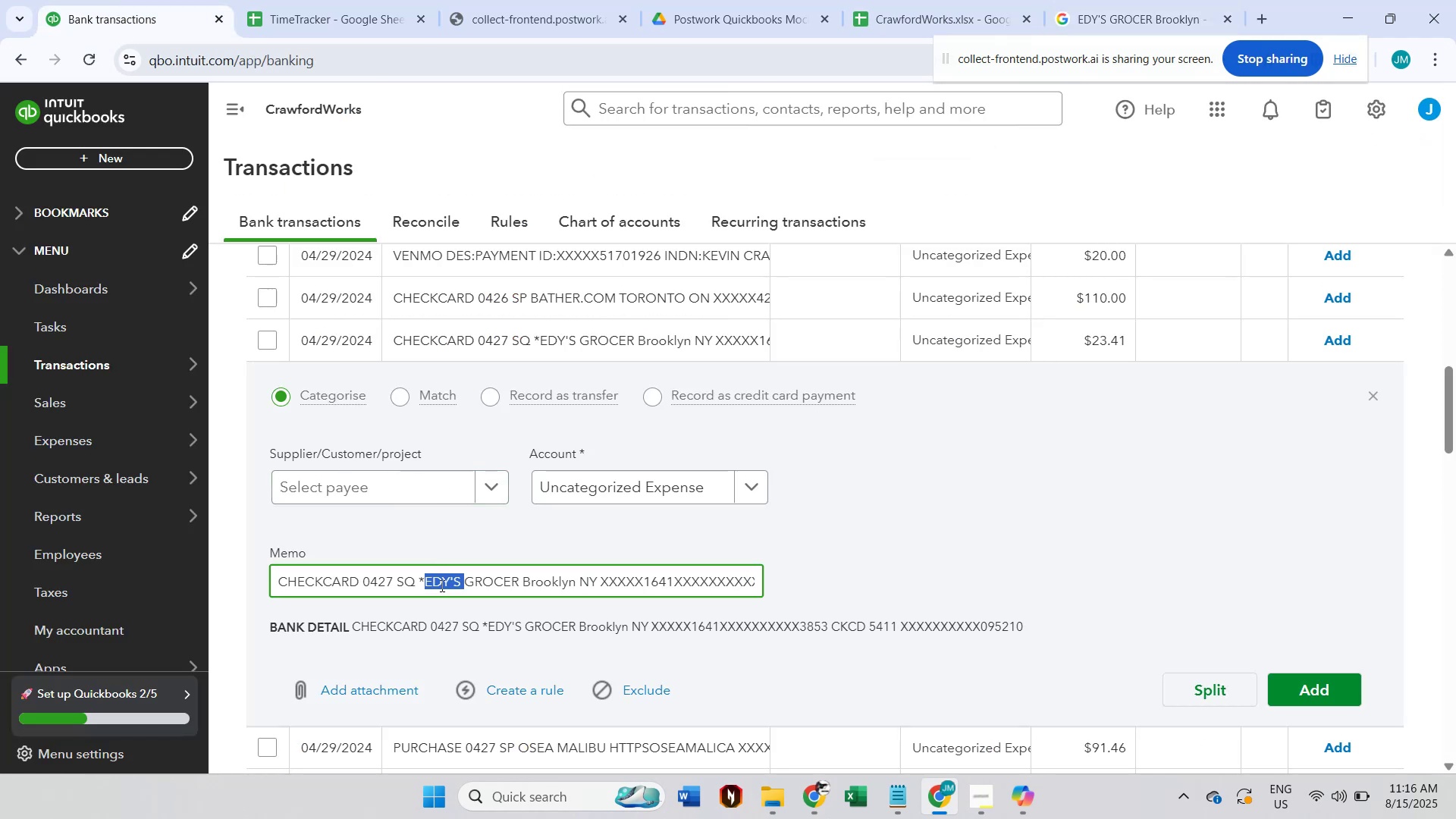 
hold_key(key=ShiftLeft, duration=1.0)
left_click([516, 578])
 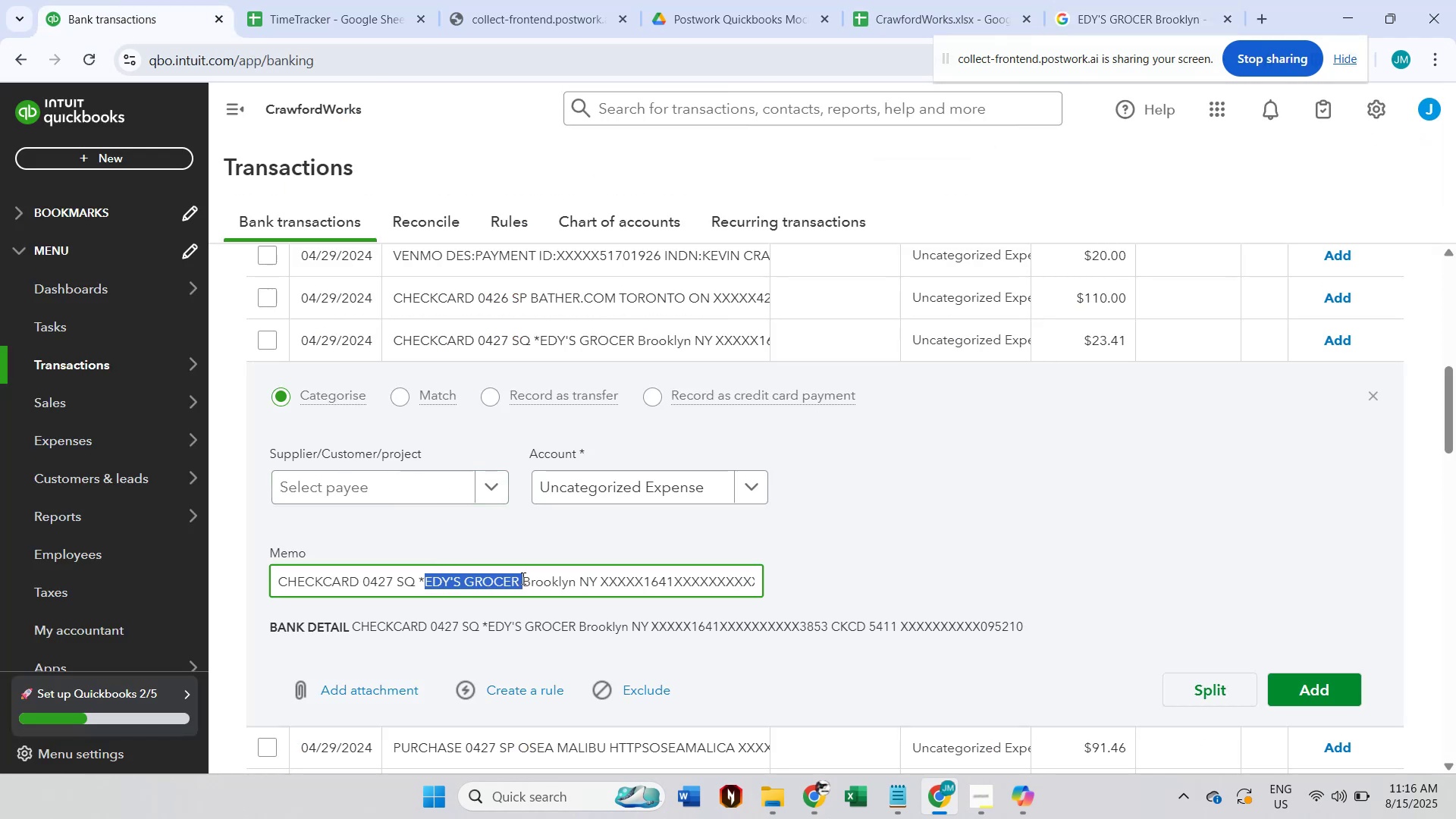 
key(Control+ControlLeft)
 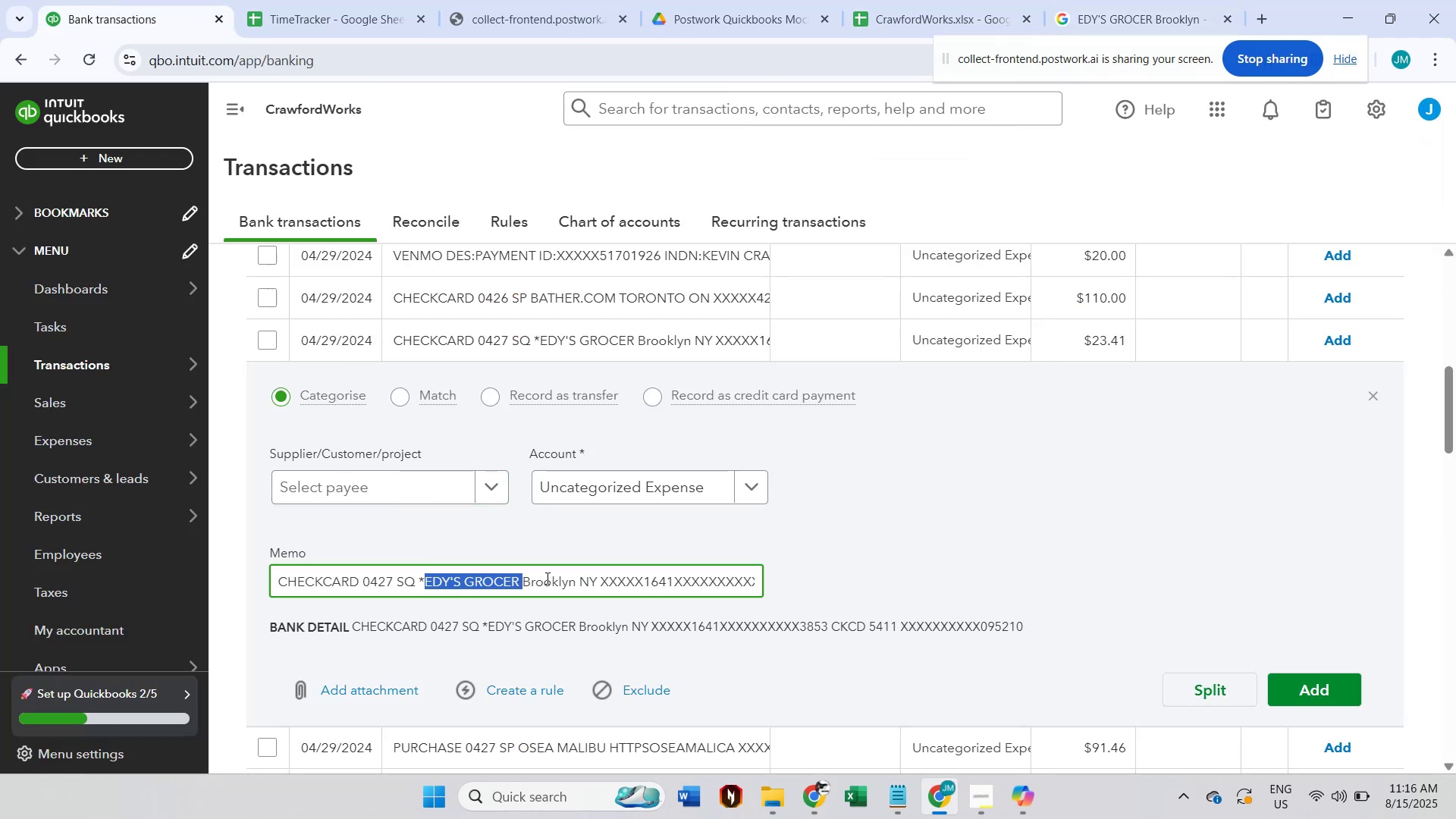 
key(Control+ControlLeft)
 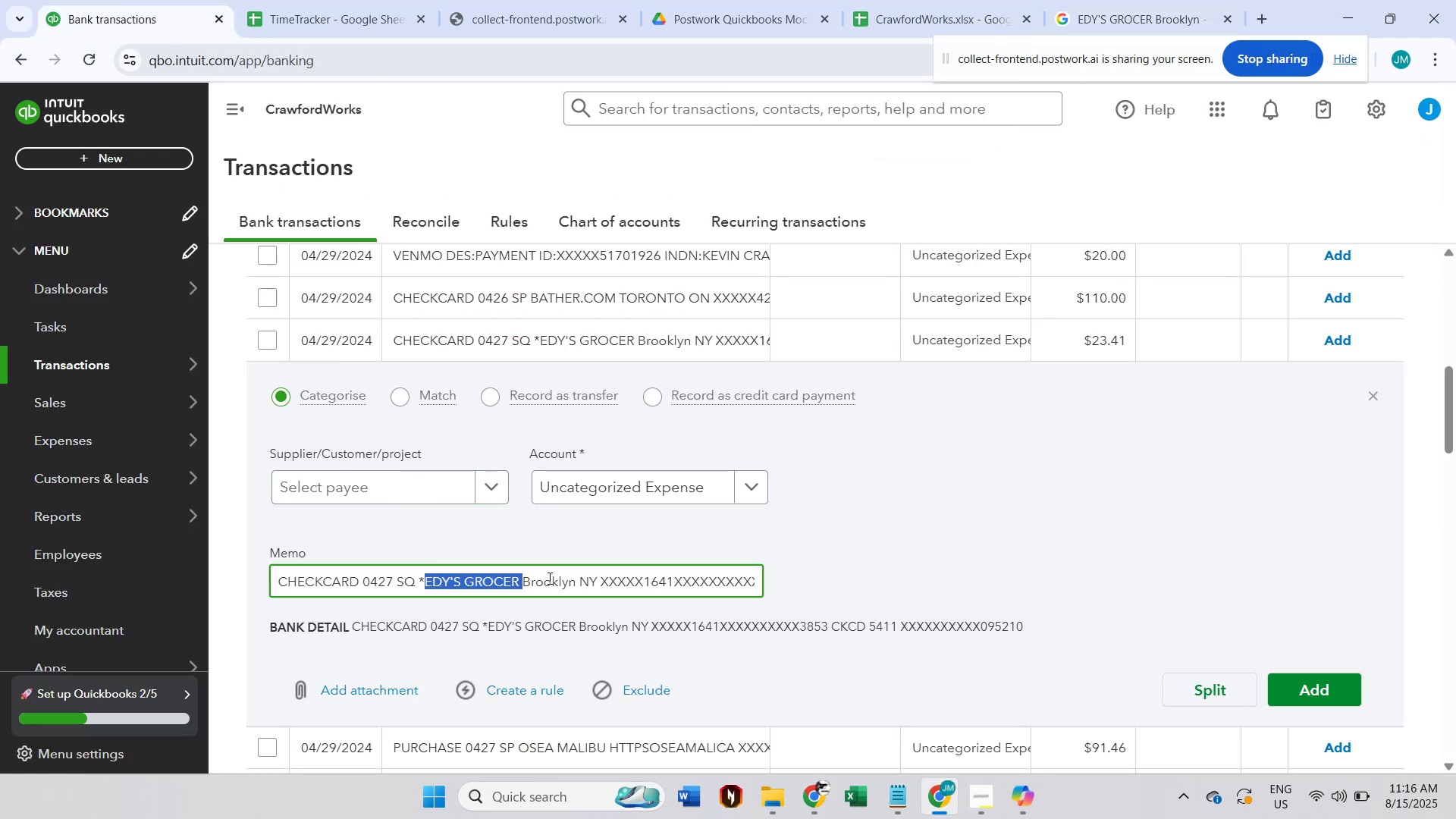 
key(Control+C)
 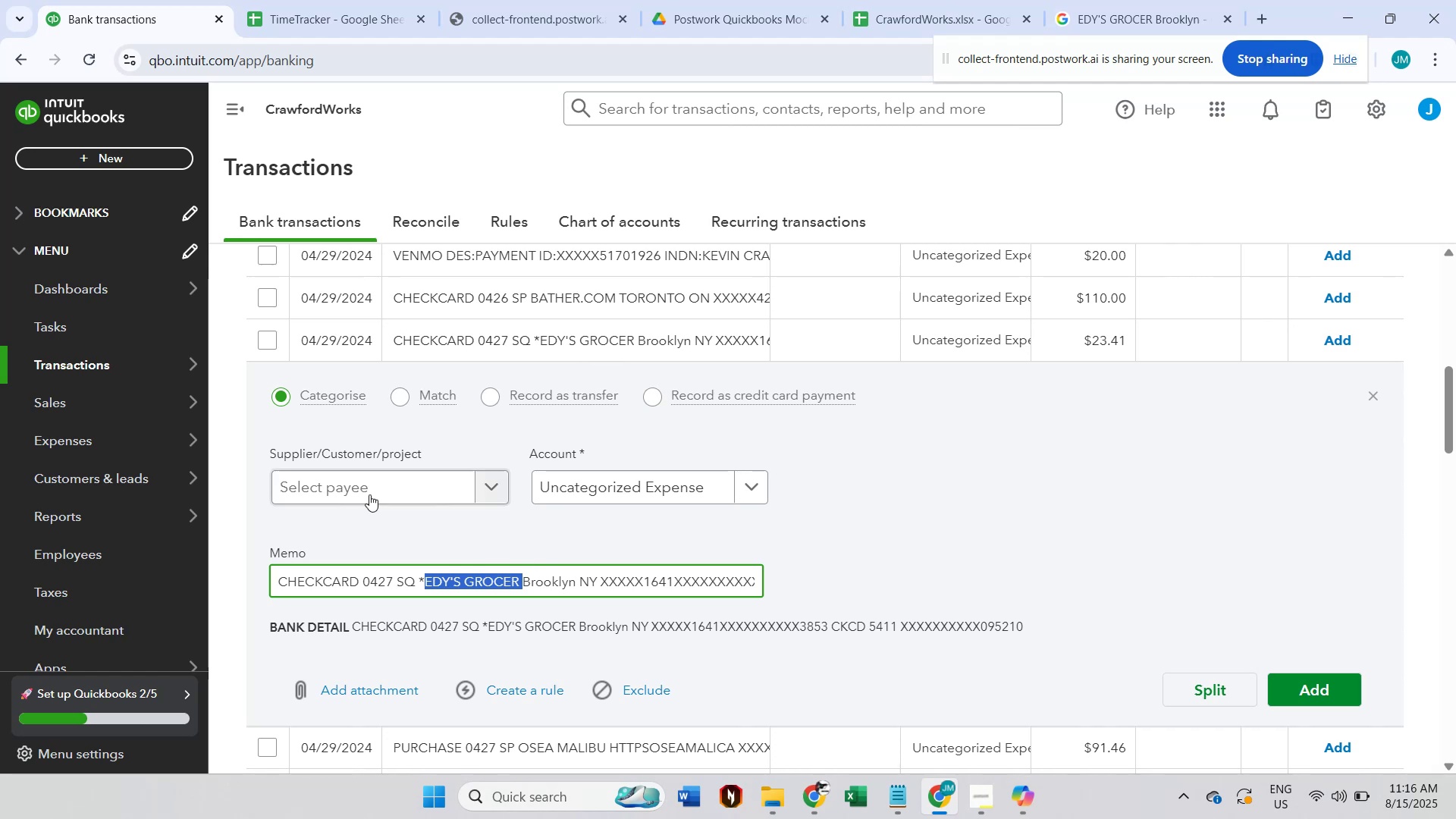 
left_click([358, 491])
 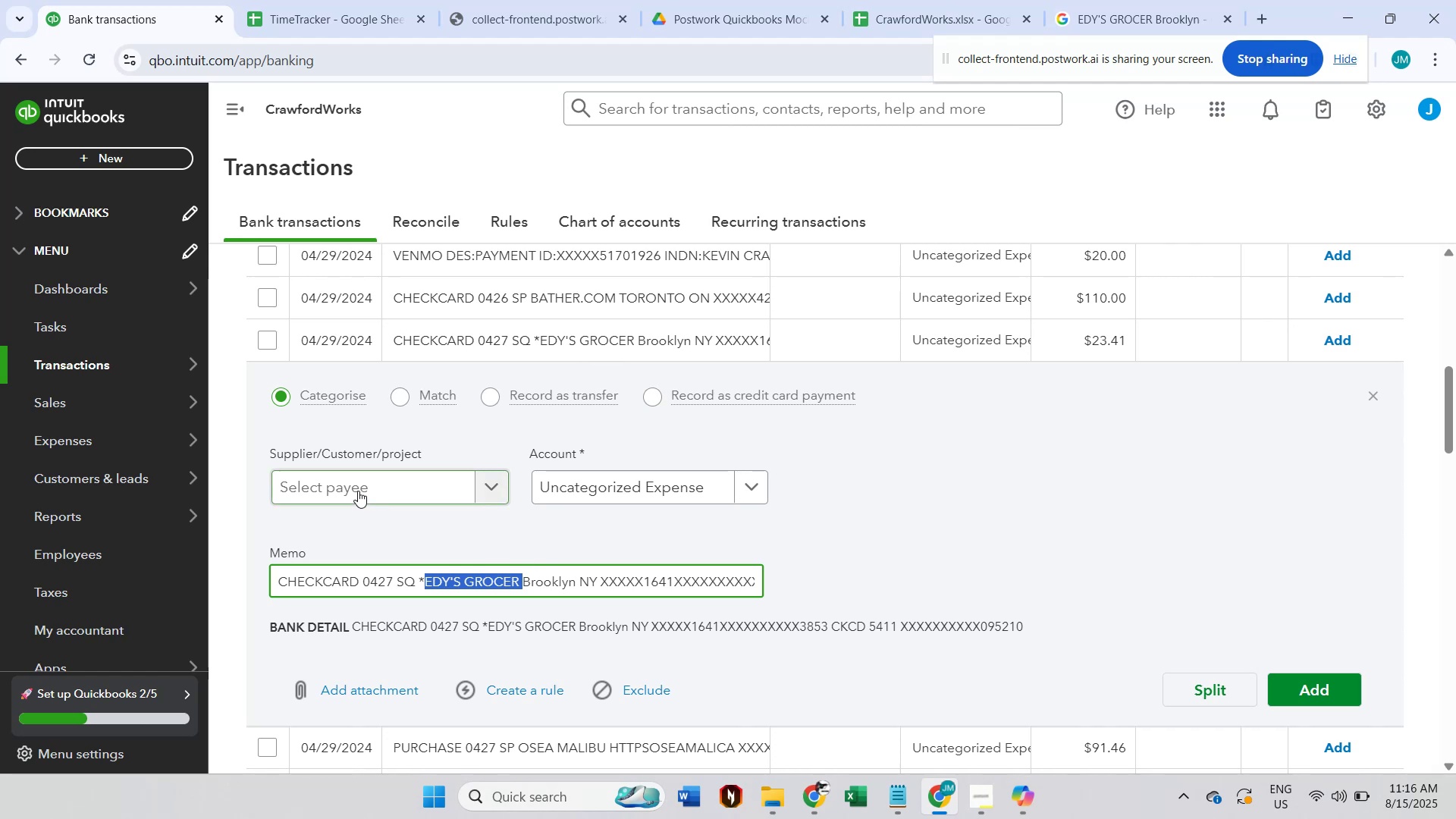 
key(Control+ControlLeft)
 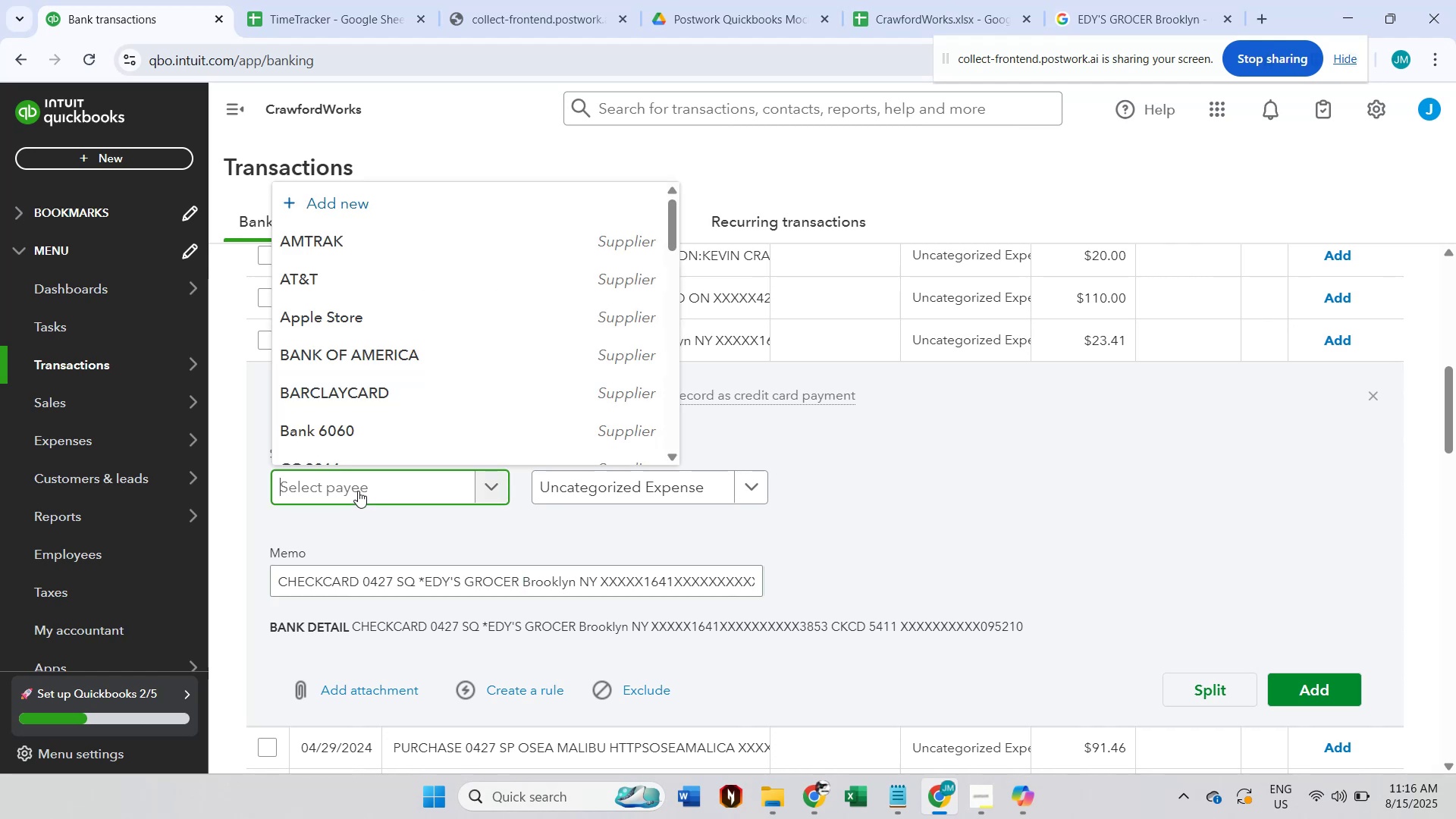 
key(Control+V)
 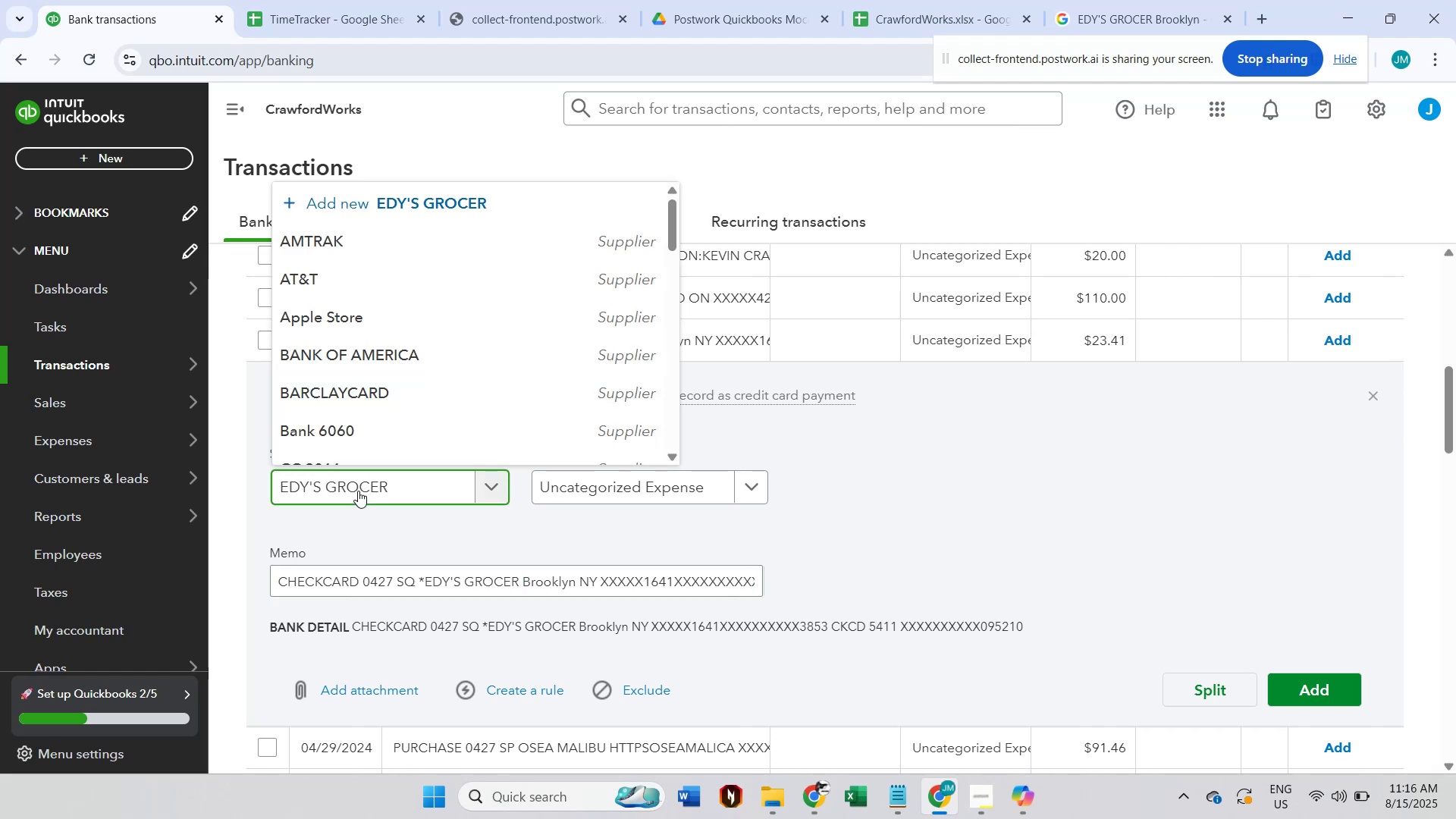 
key(Backspace)
 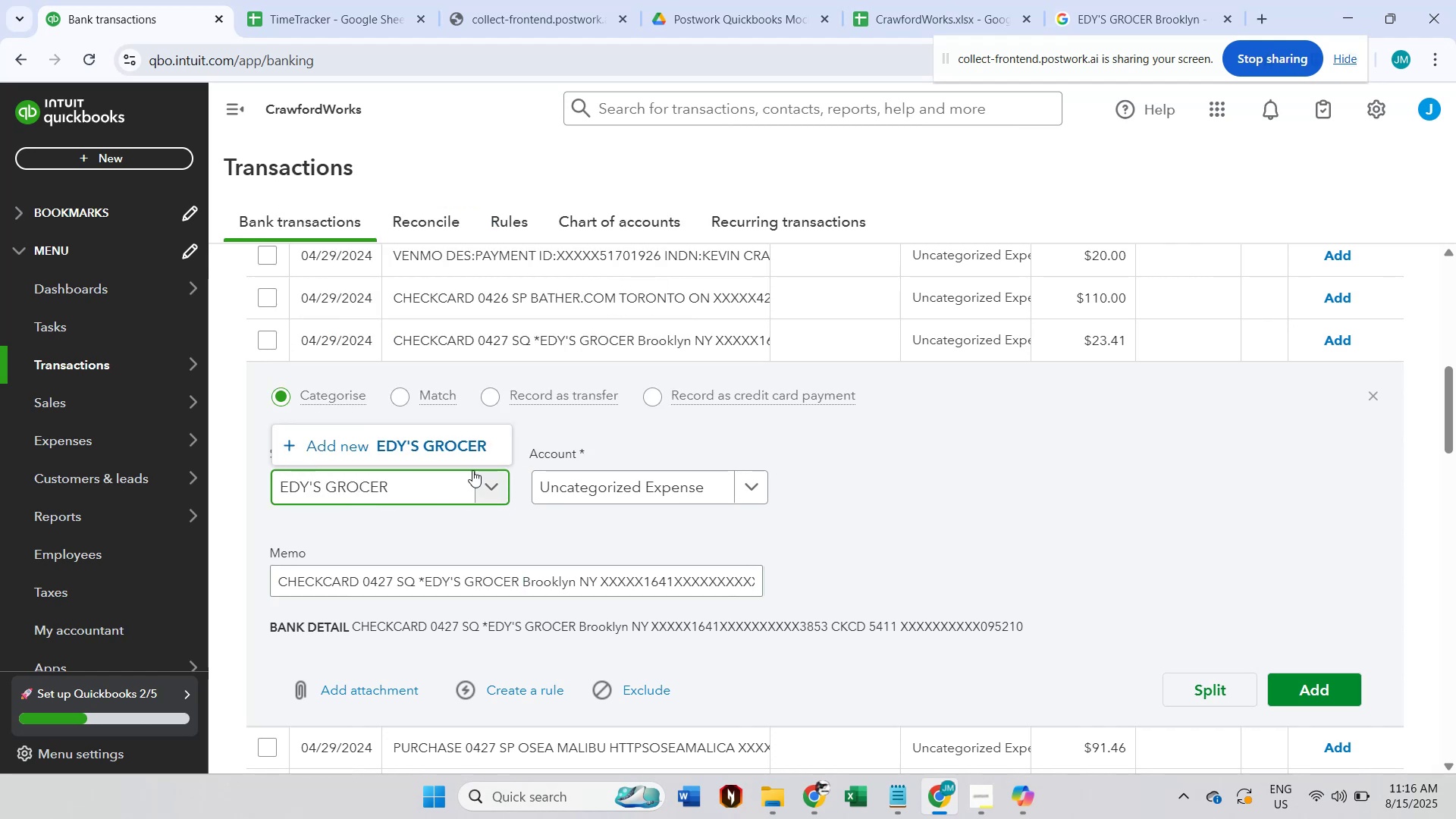 
left_click([455, 450])
 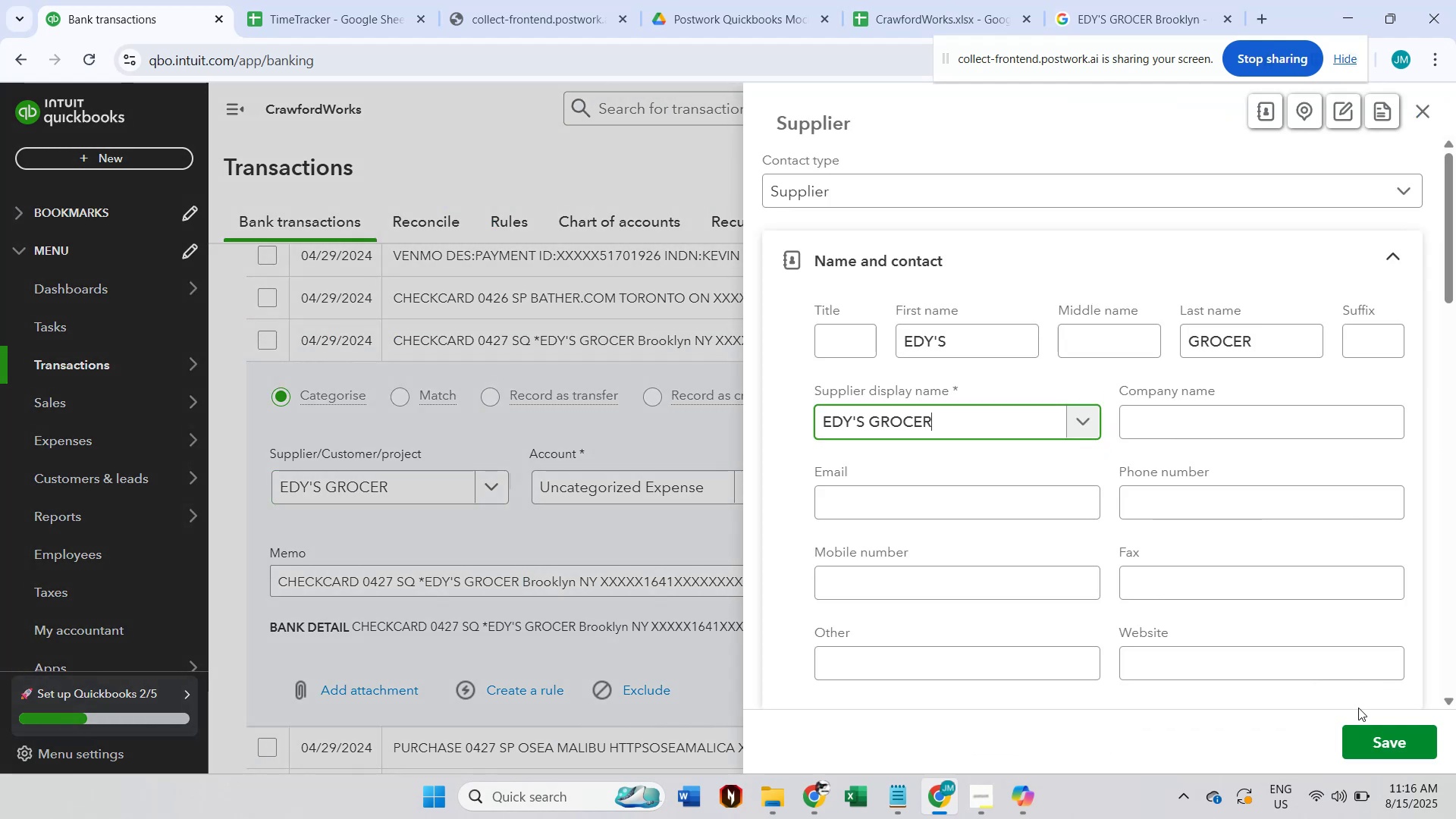 
left_click([1364, 729])
 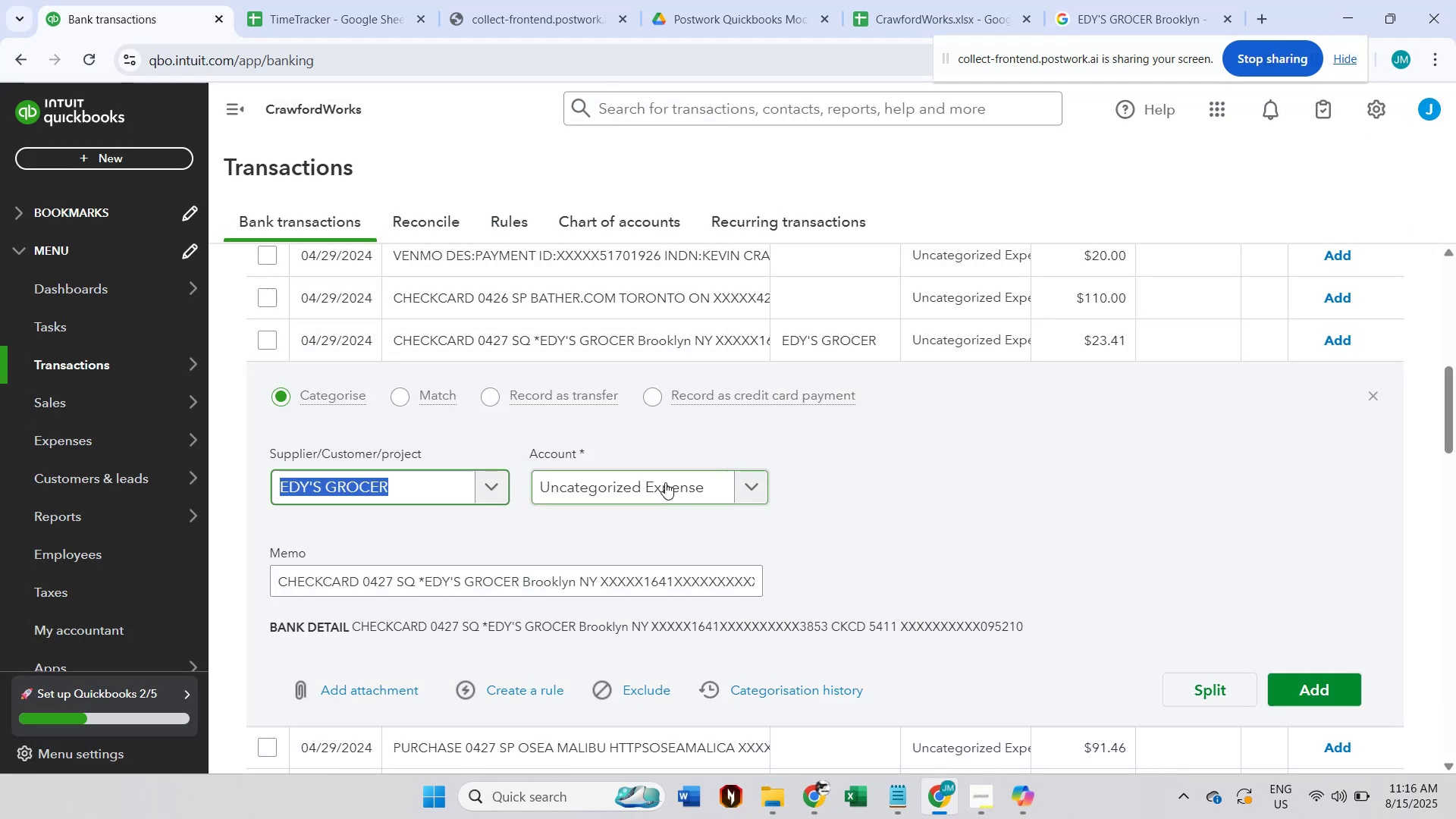 
left_click([661, 487])
 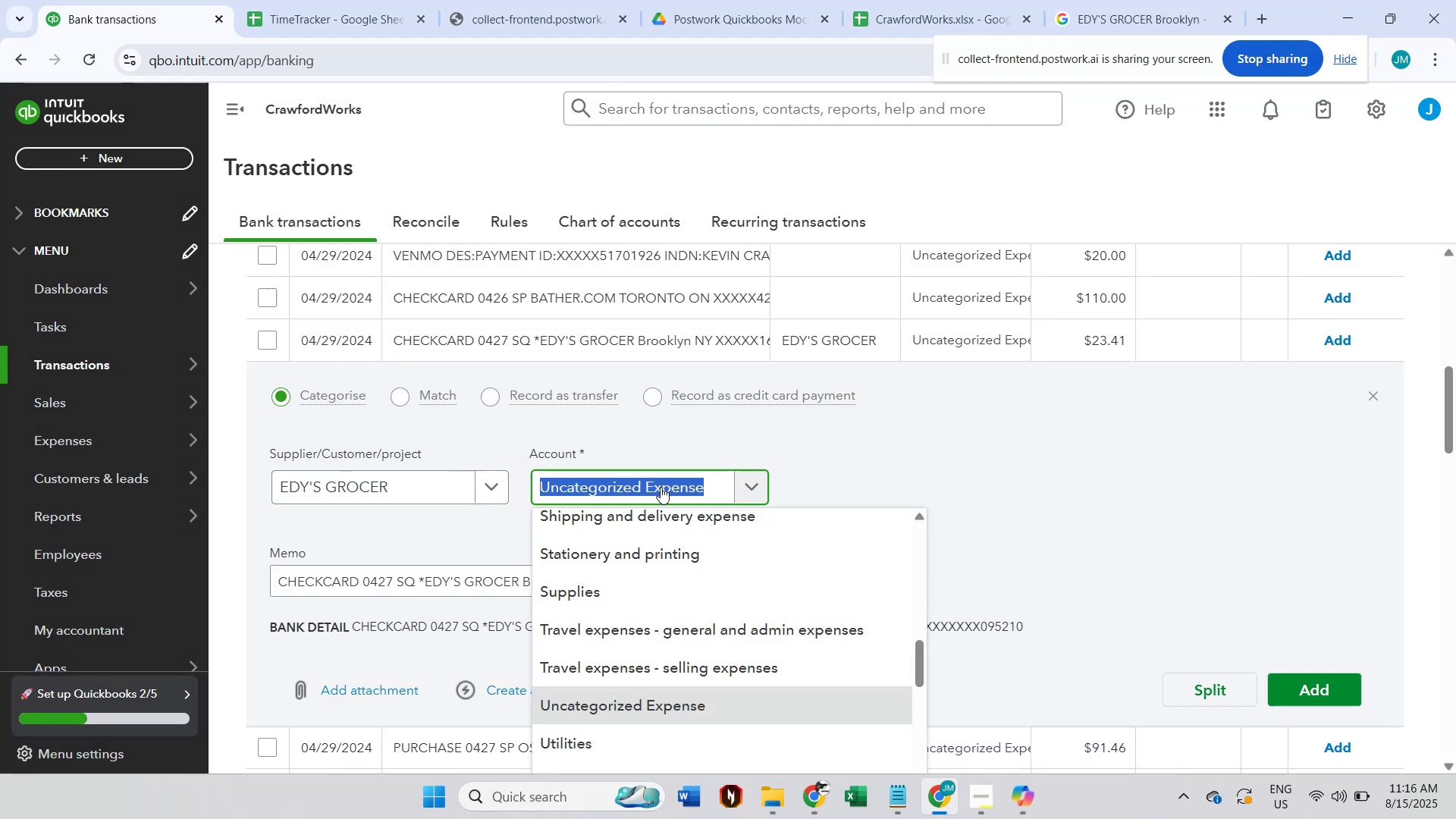 
type(meals)
 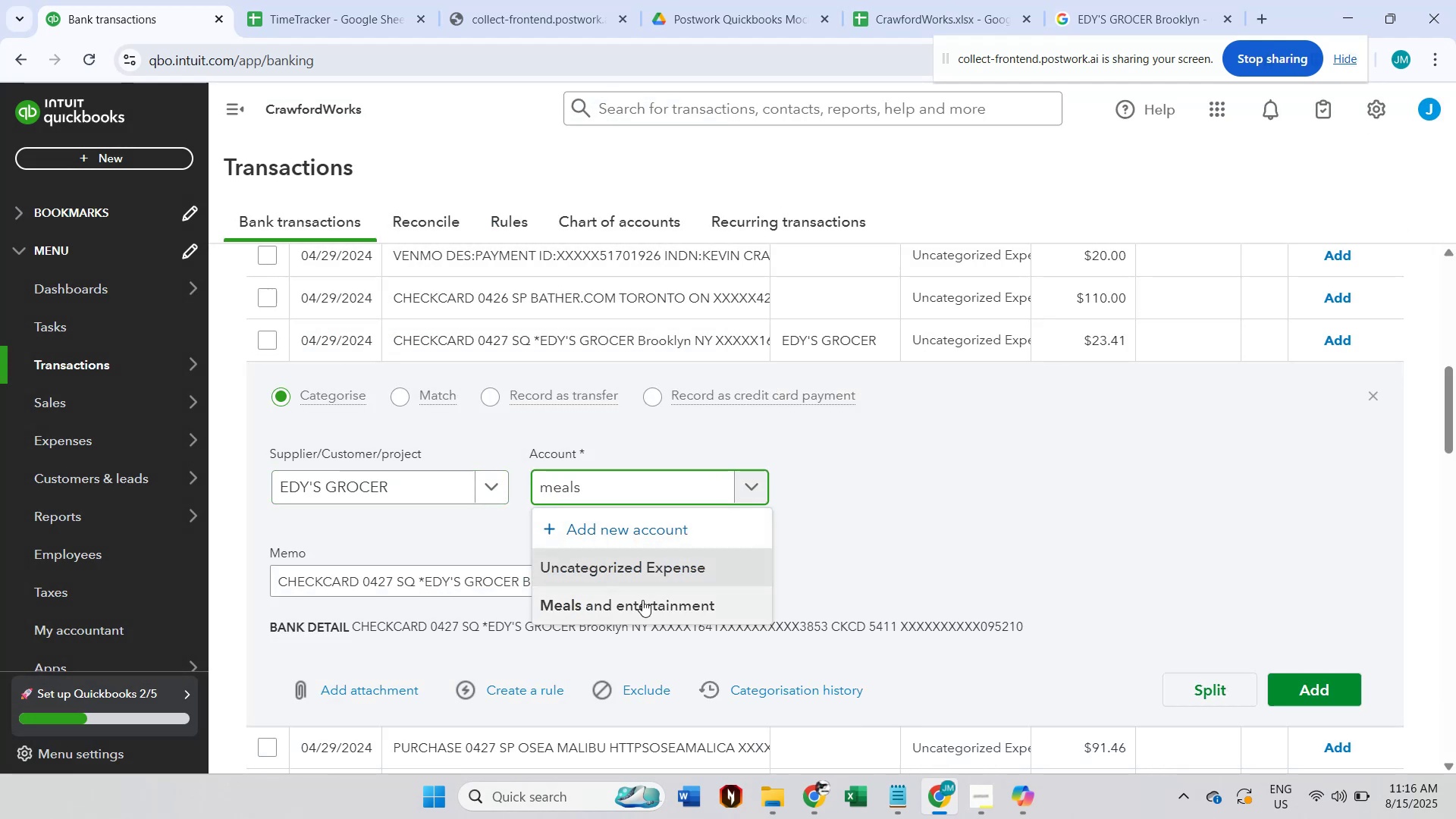 
left_click([642, 600])
 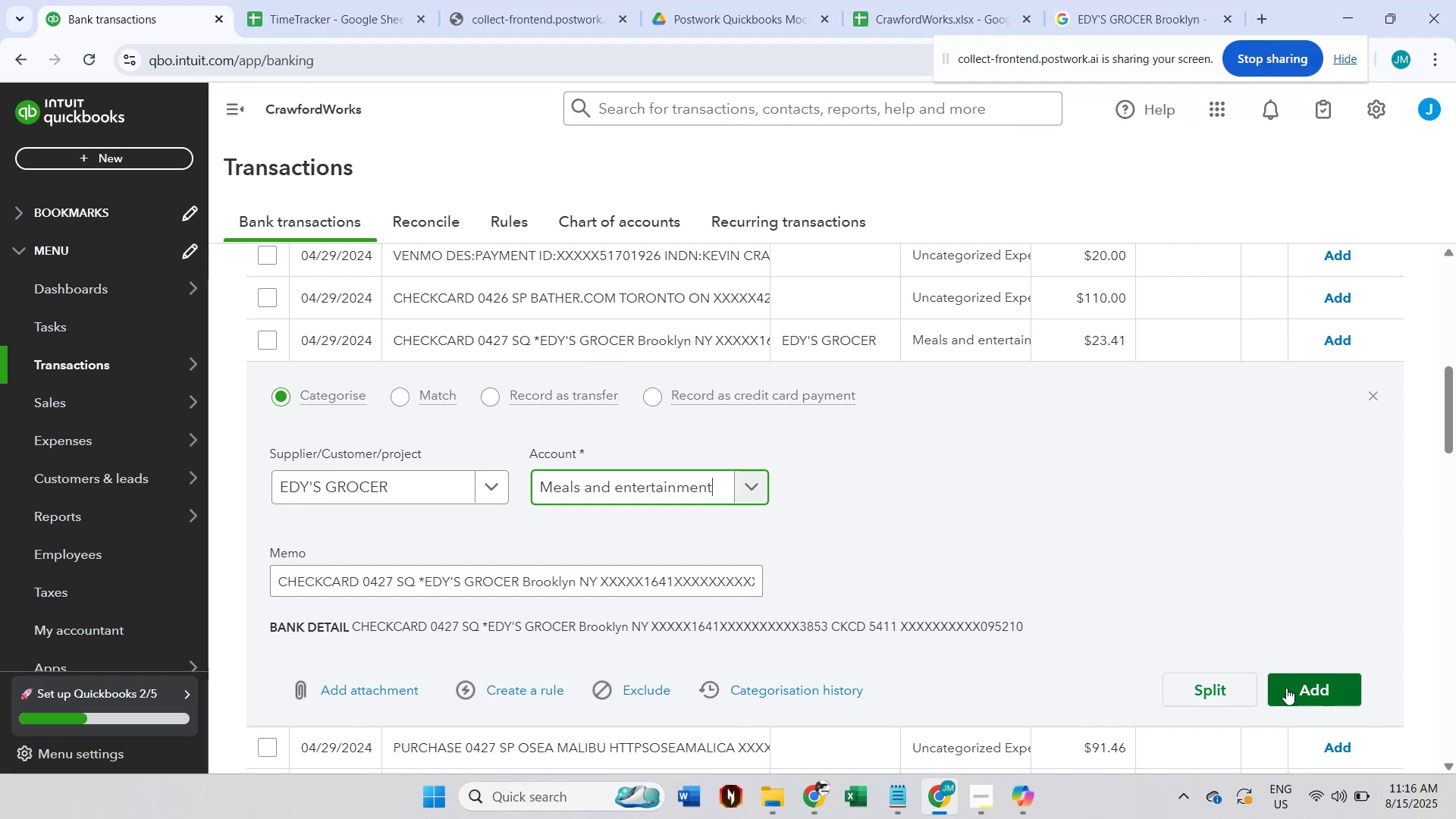 
left_click([1286, 688])
 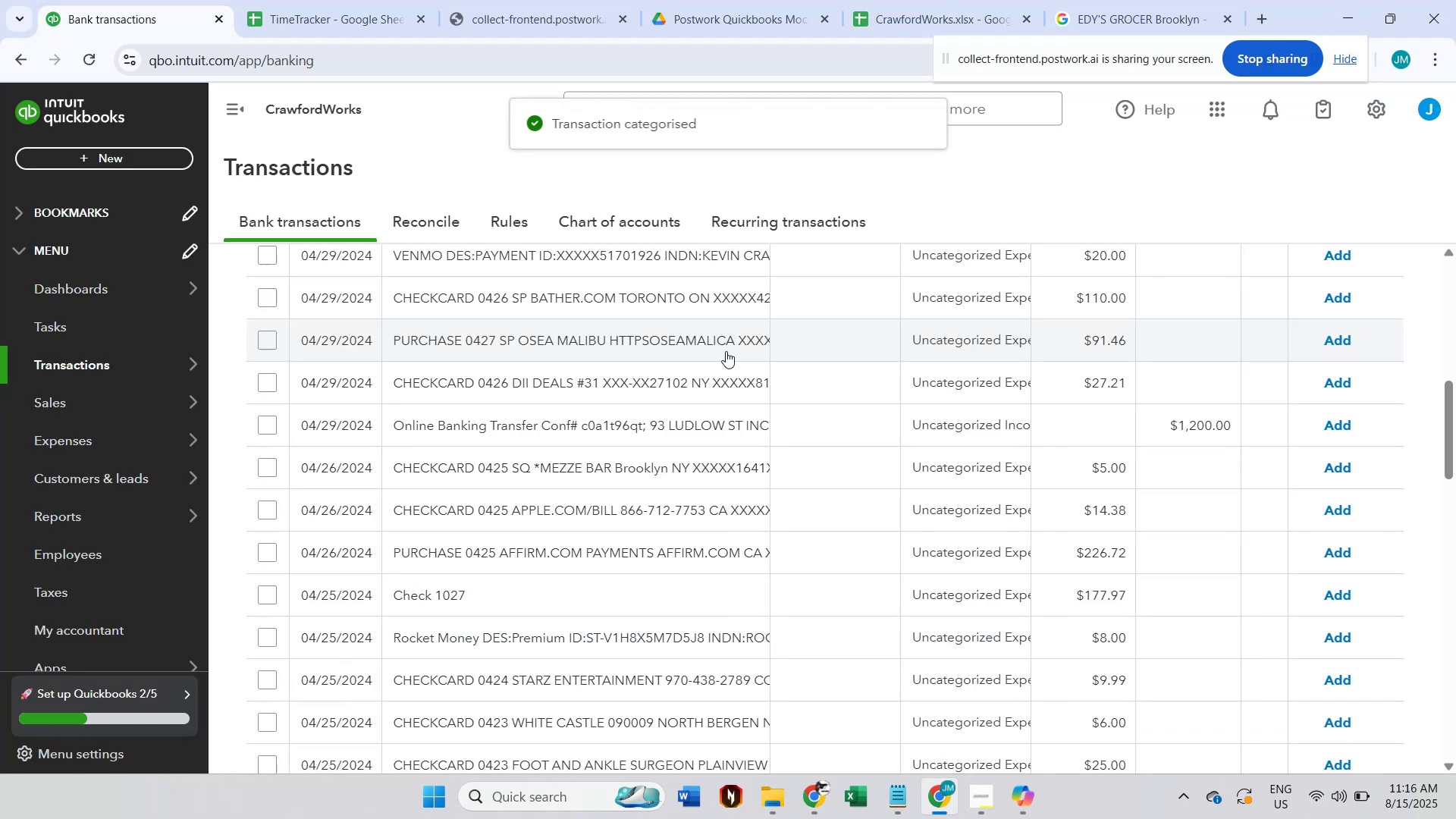 
scroll: coordinate [711, 322], scroll_direction: up, amount: 6.0
 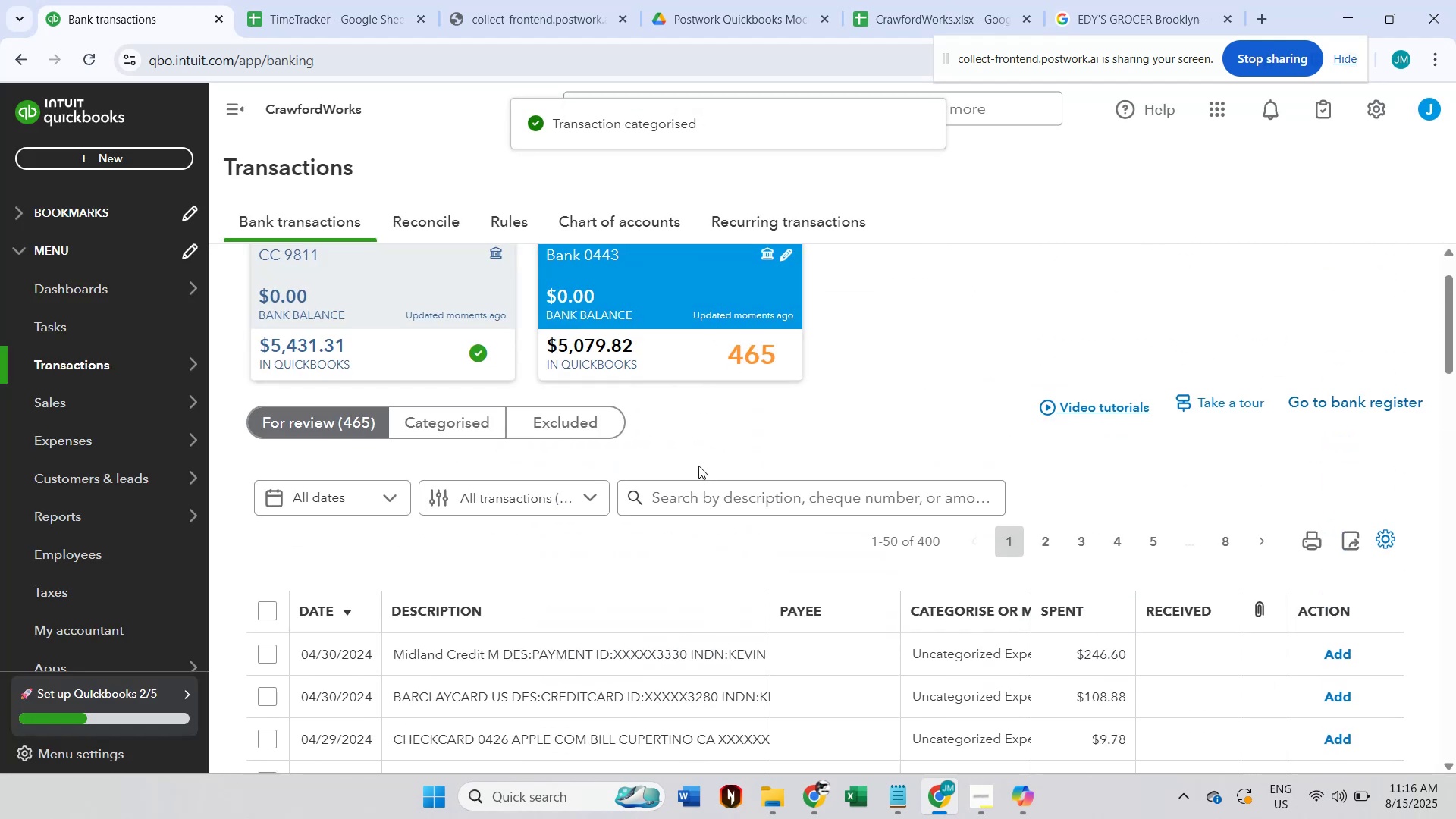 
left_click([706, 510])
 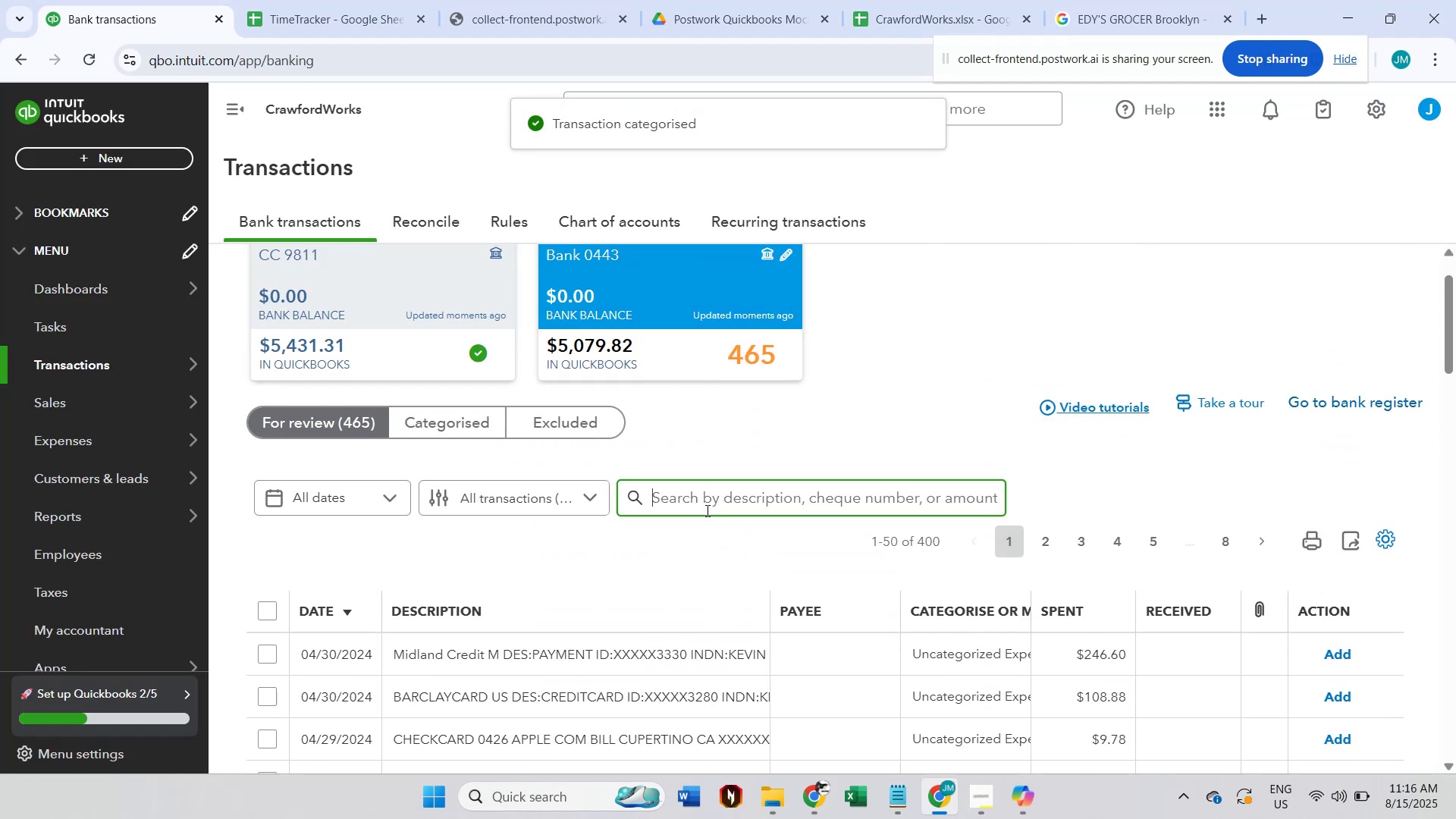 
type(edy)
 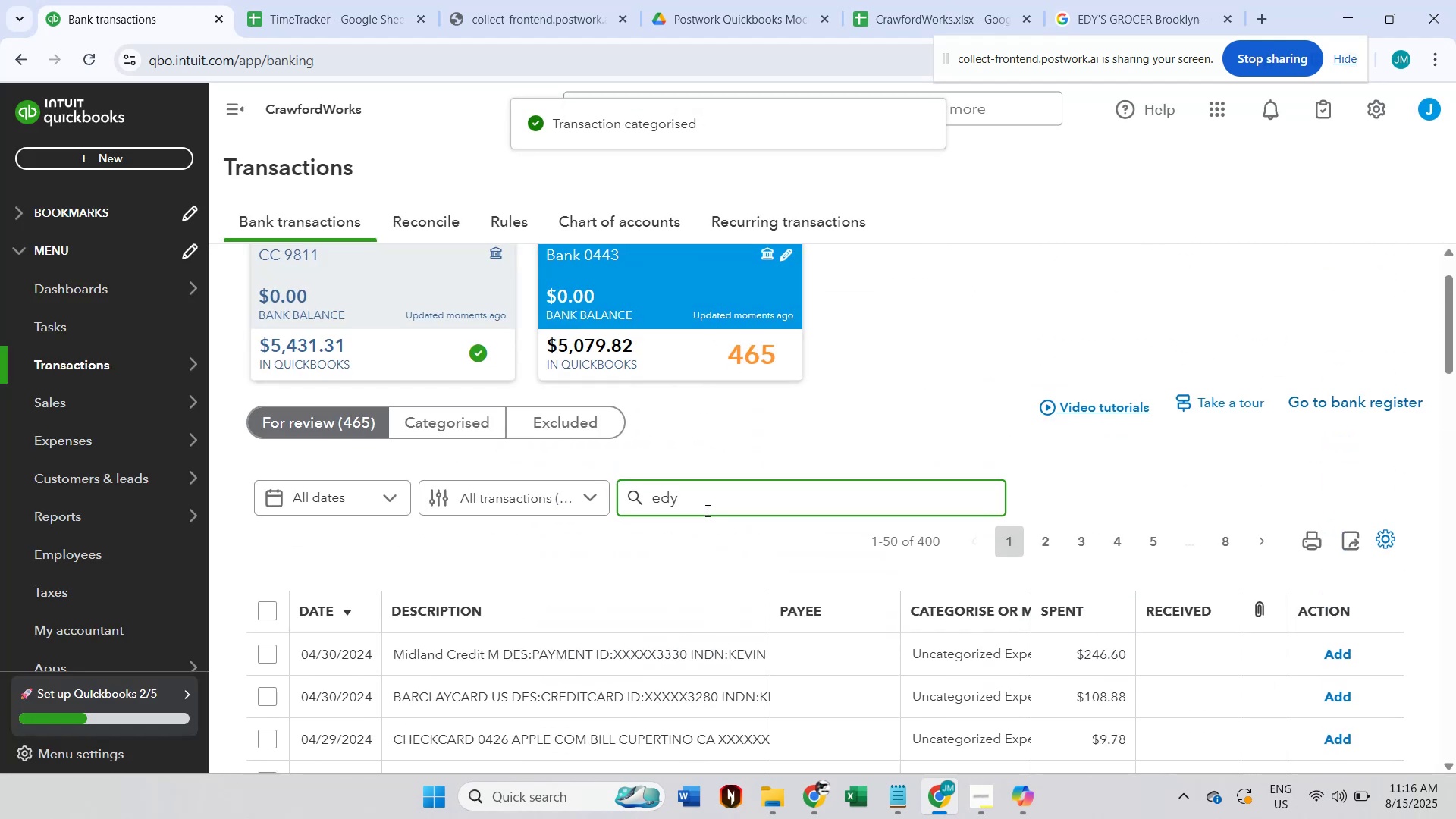 
key(Enter)
 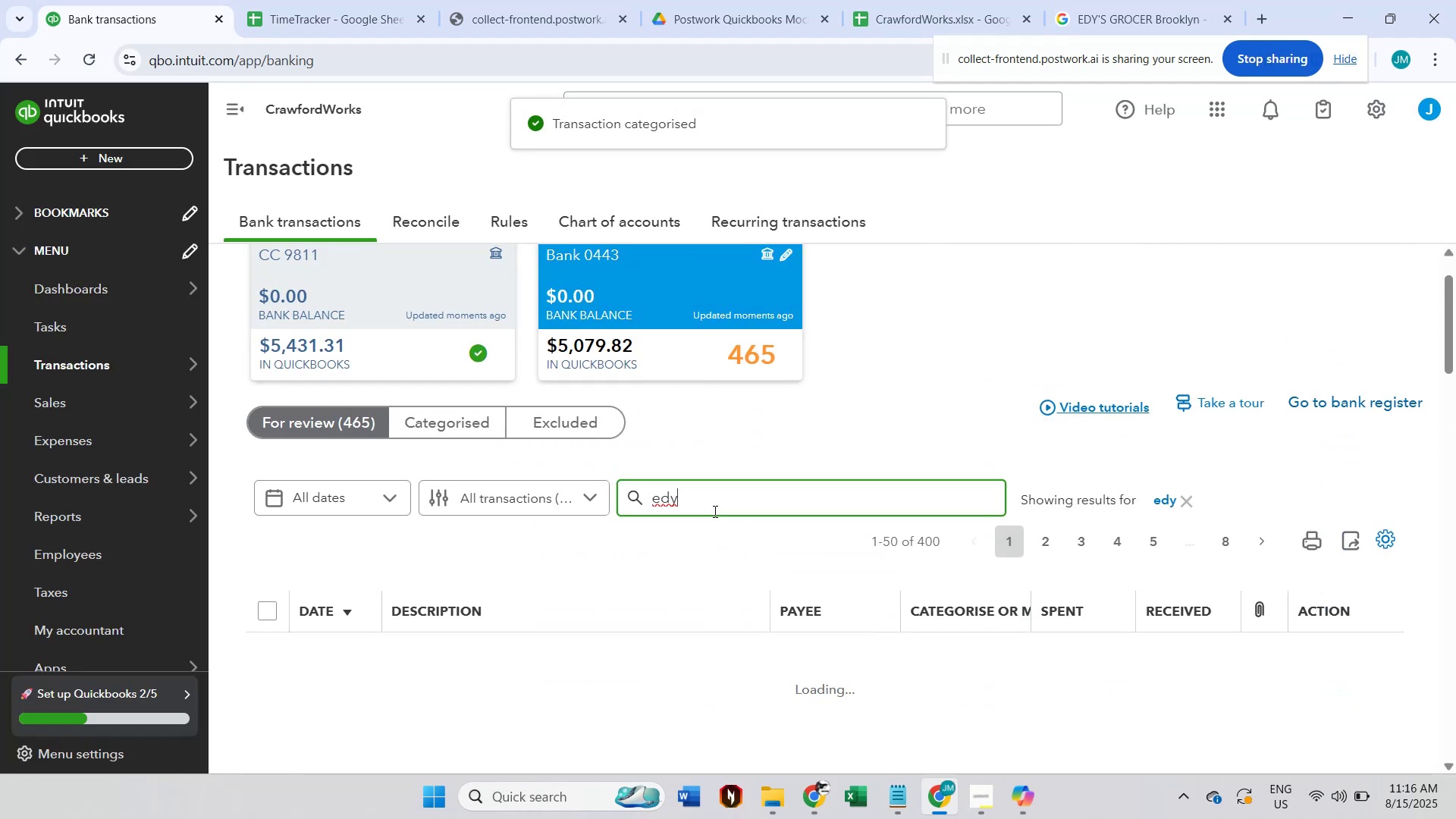 
scroll: coordinate [714, 511], scroll_direction: down, amount: 1.0
 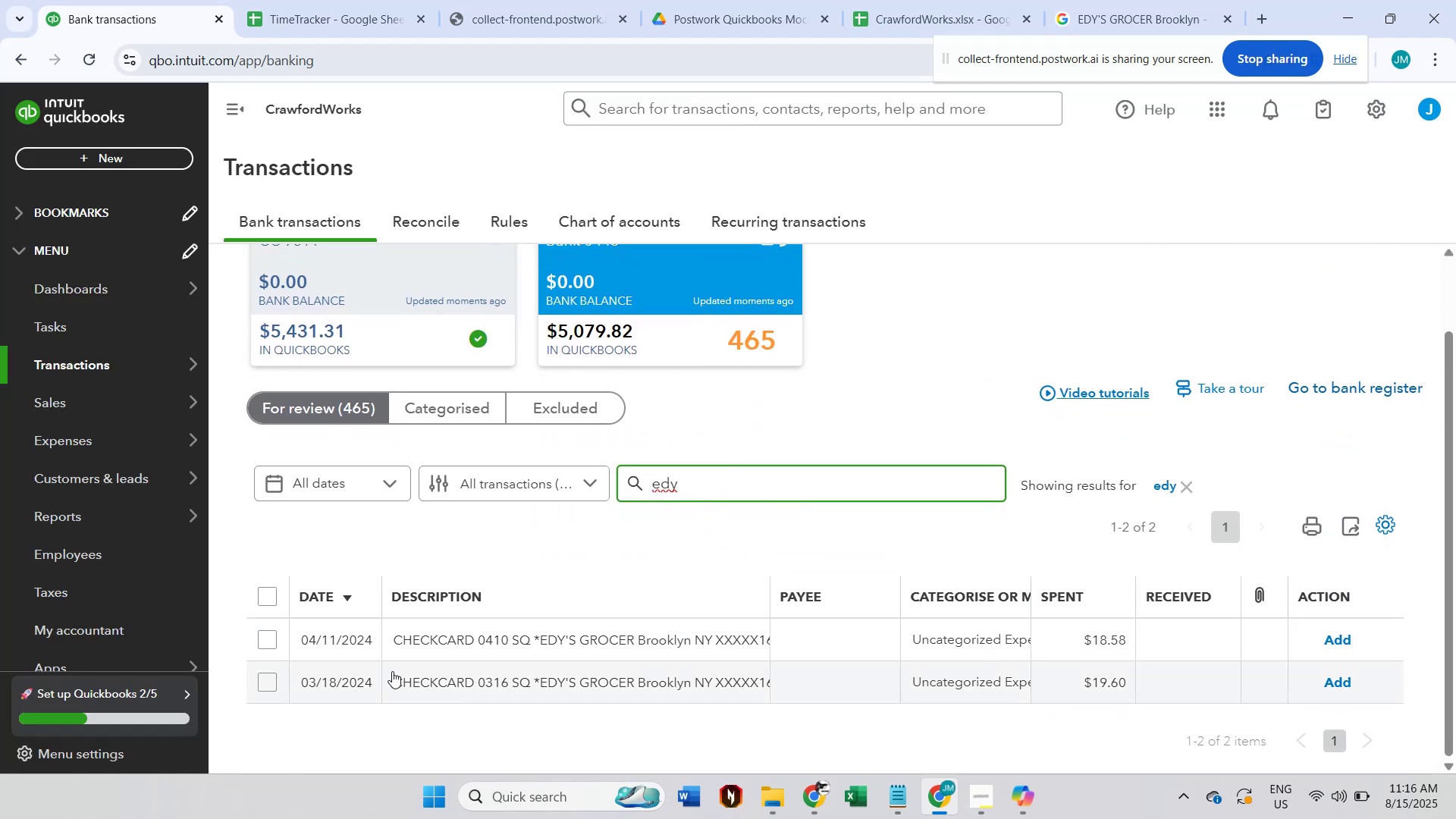 
left_click([273, 589])
 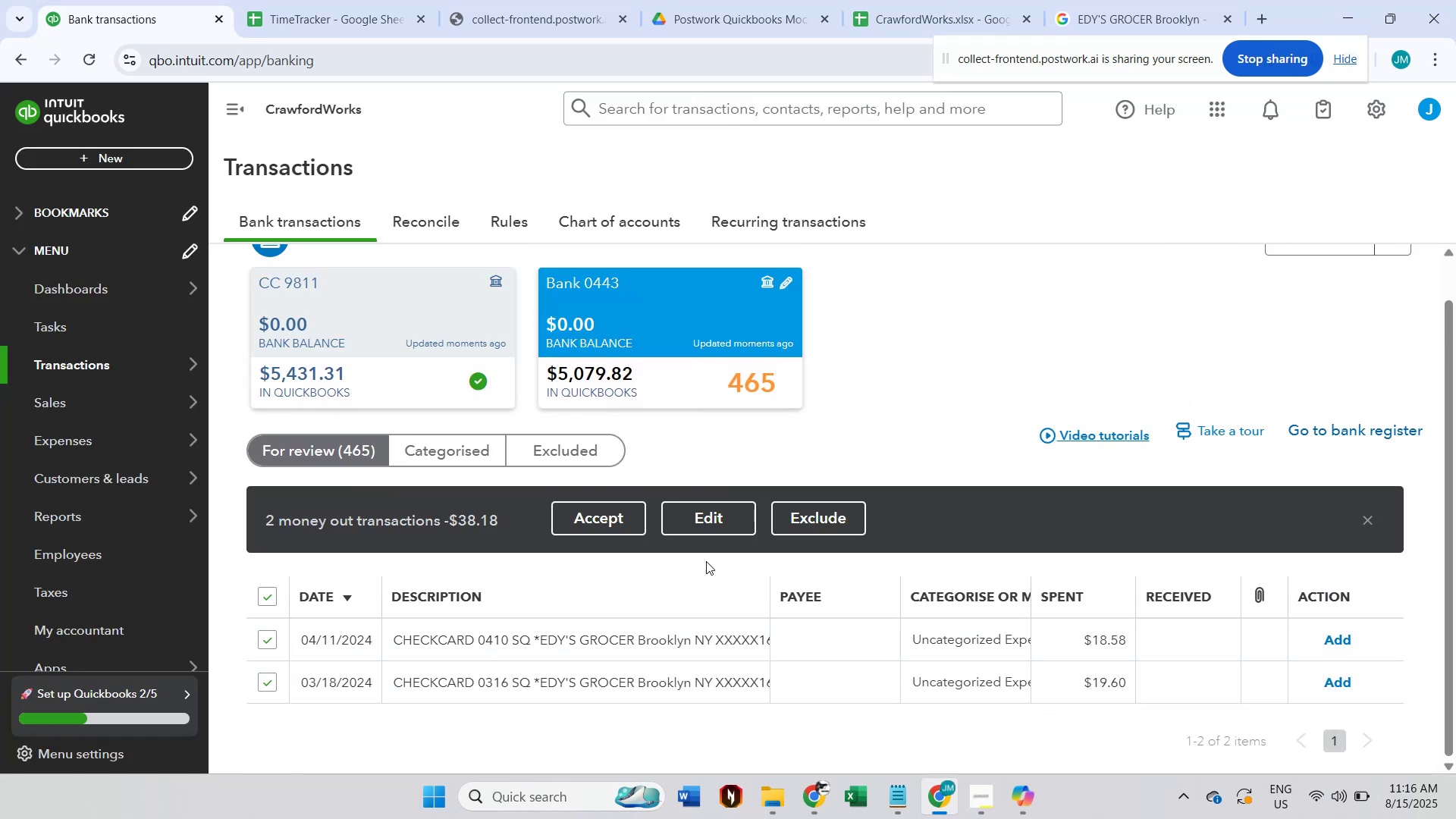 
left_click([714, 526])
 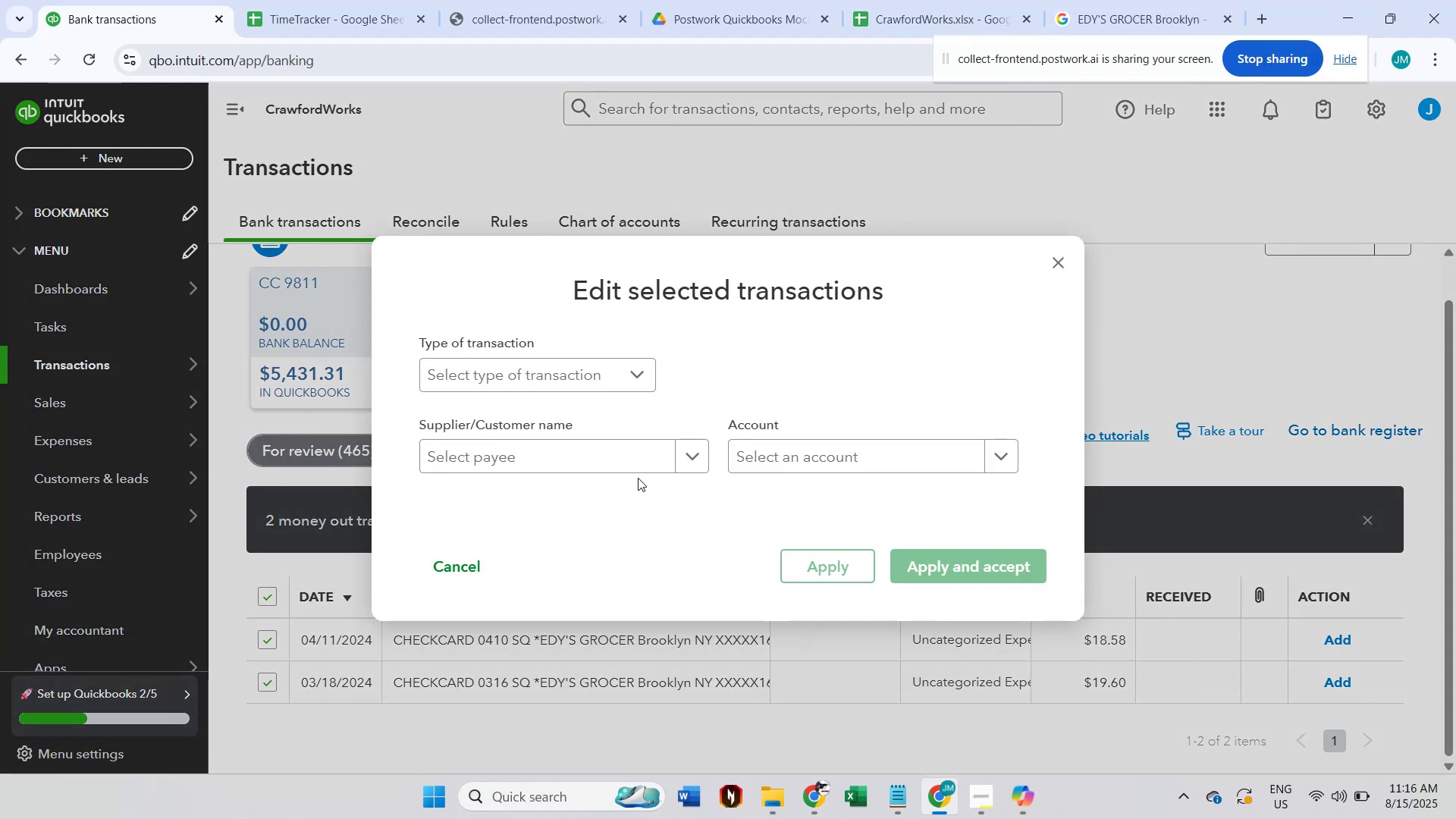 
left_click([610, 463])
 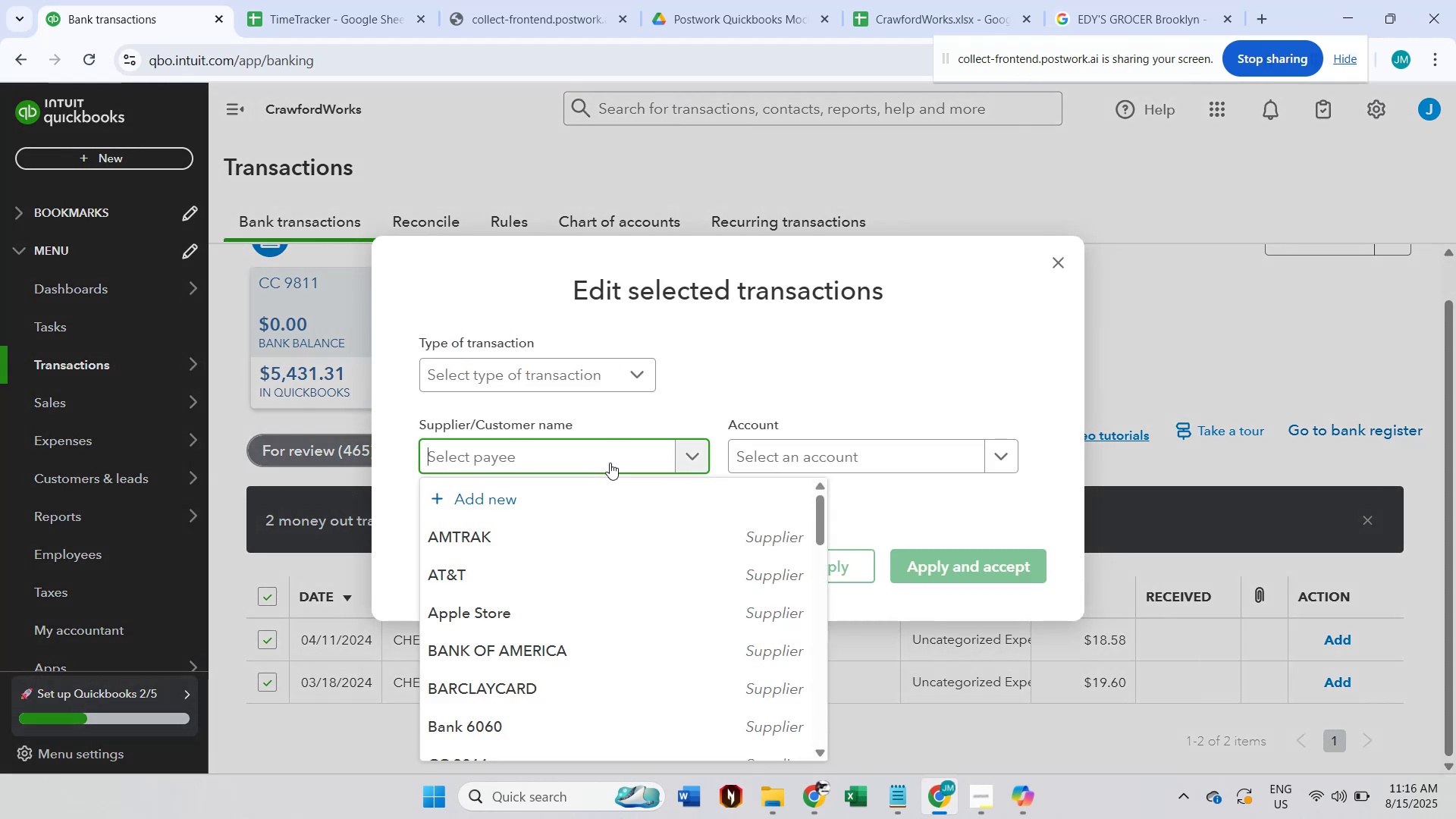 
type(ed)
 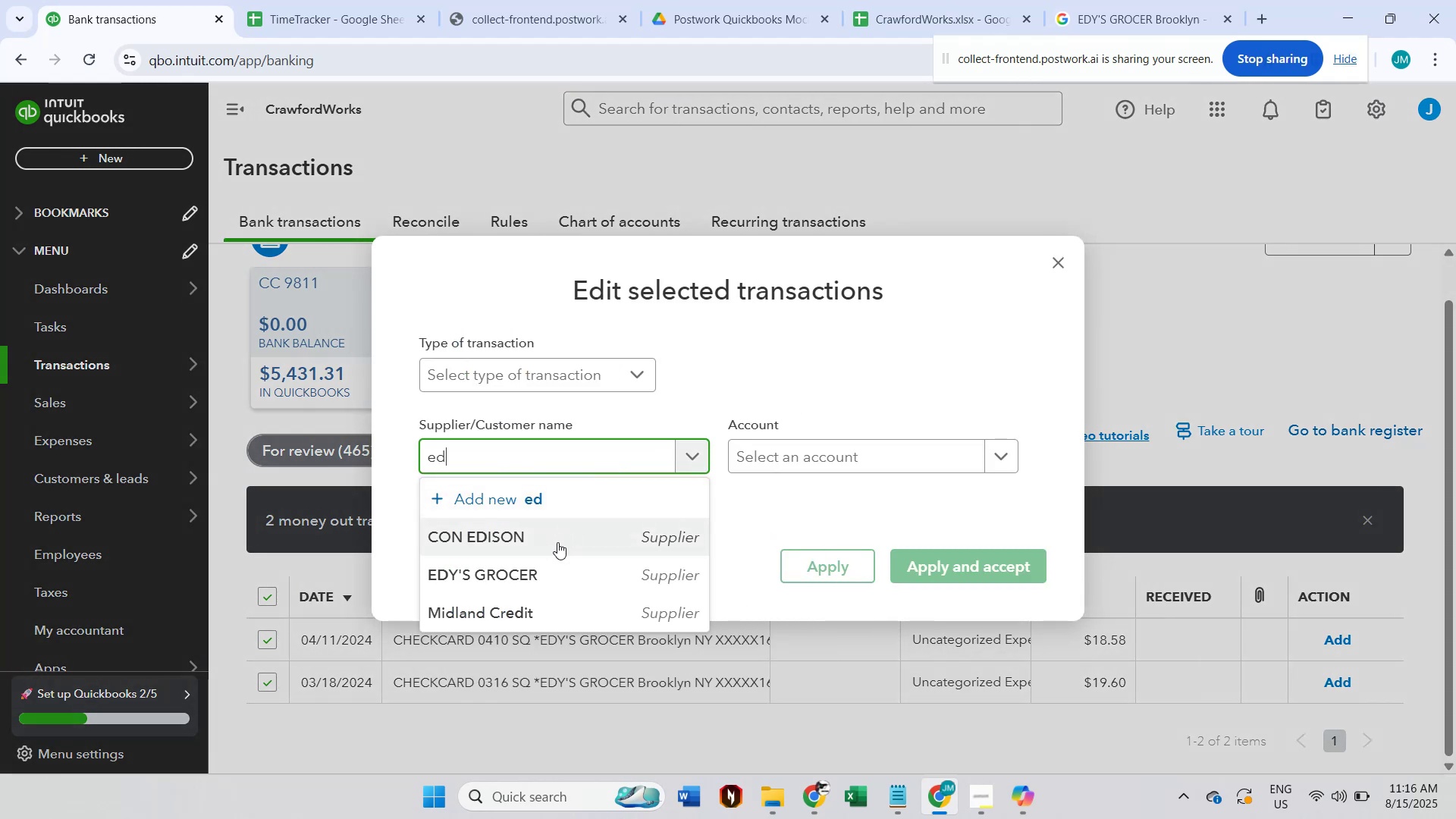 
left_click([549, 582])
 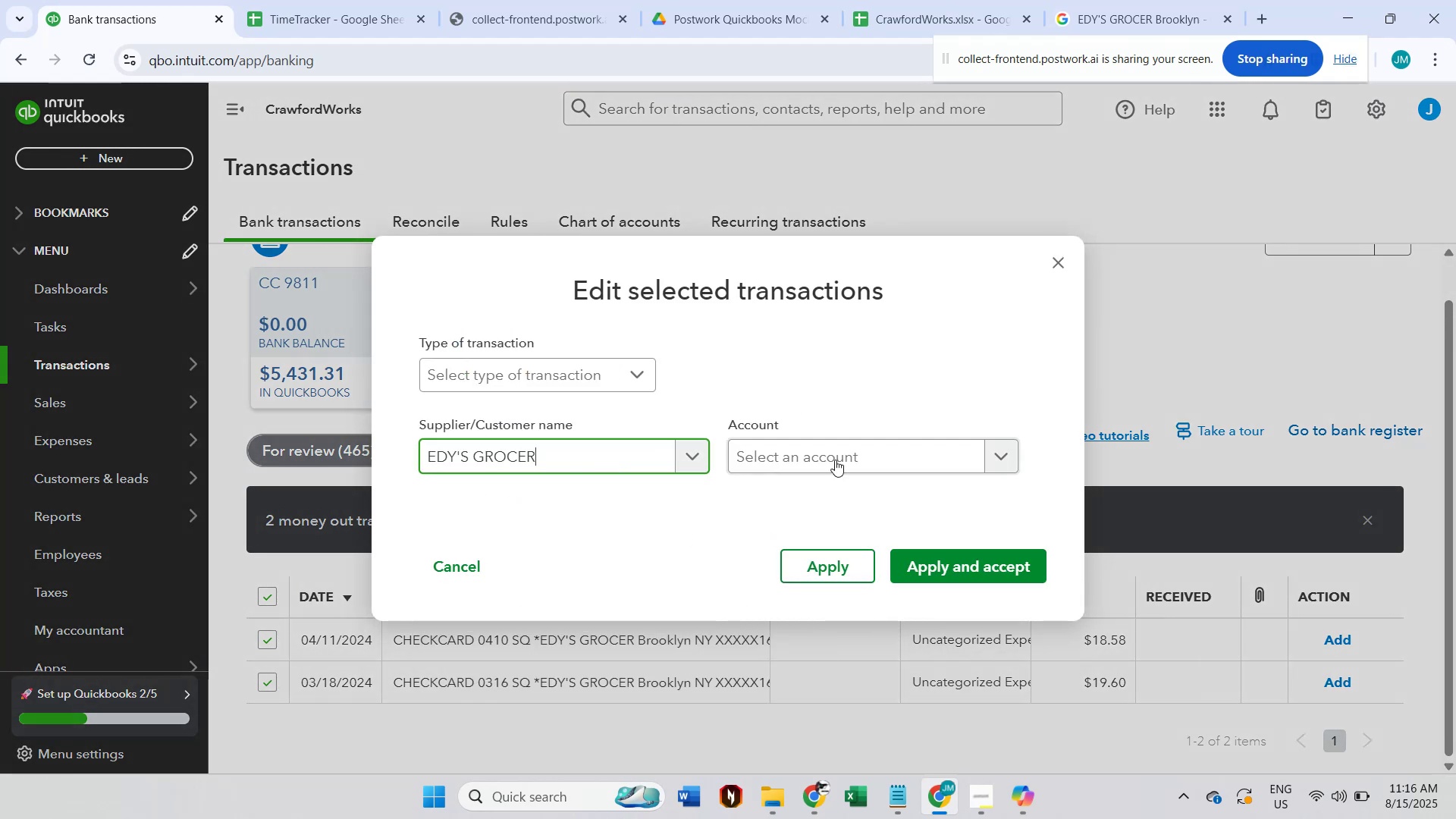 
double_click([851, 444])
 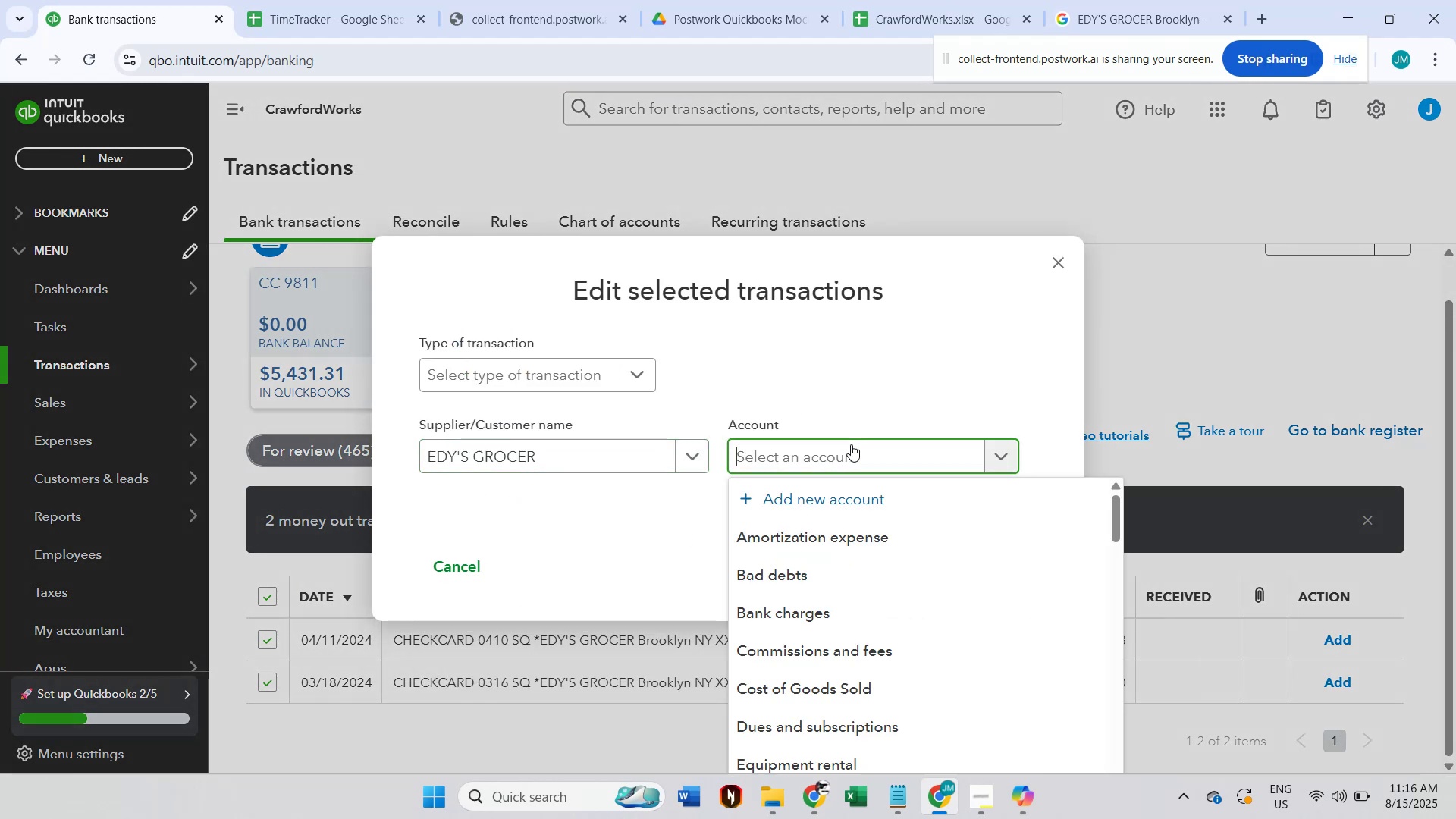 
type(meal)
 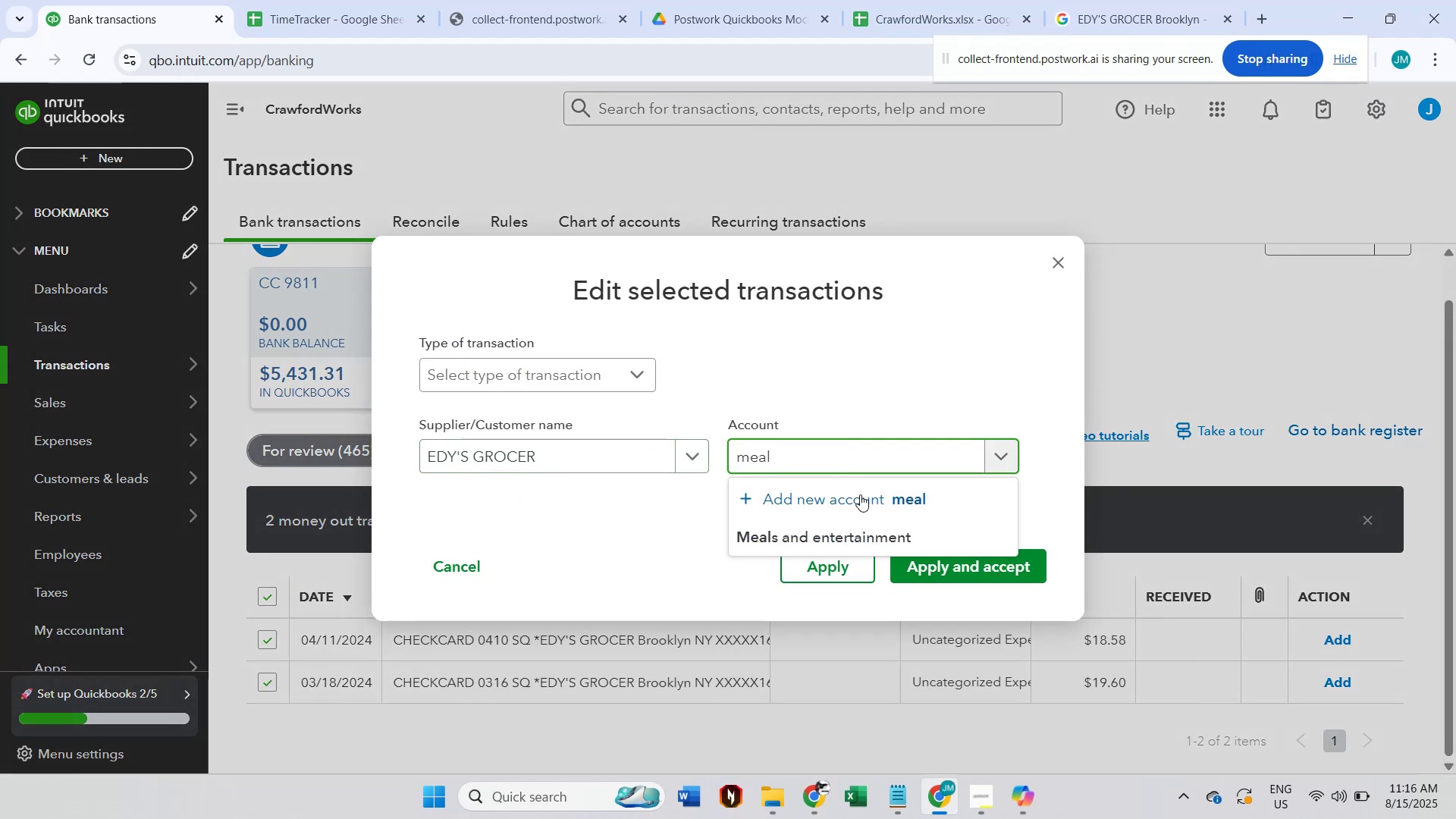 
left_click([864, 543])
 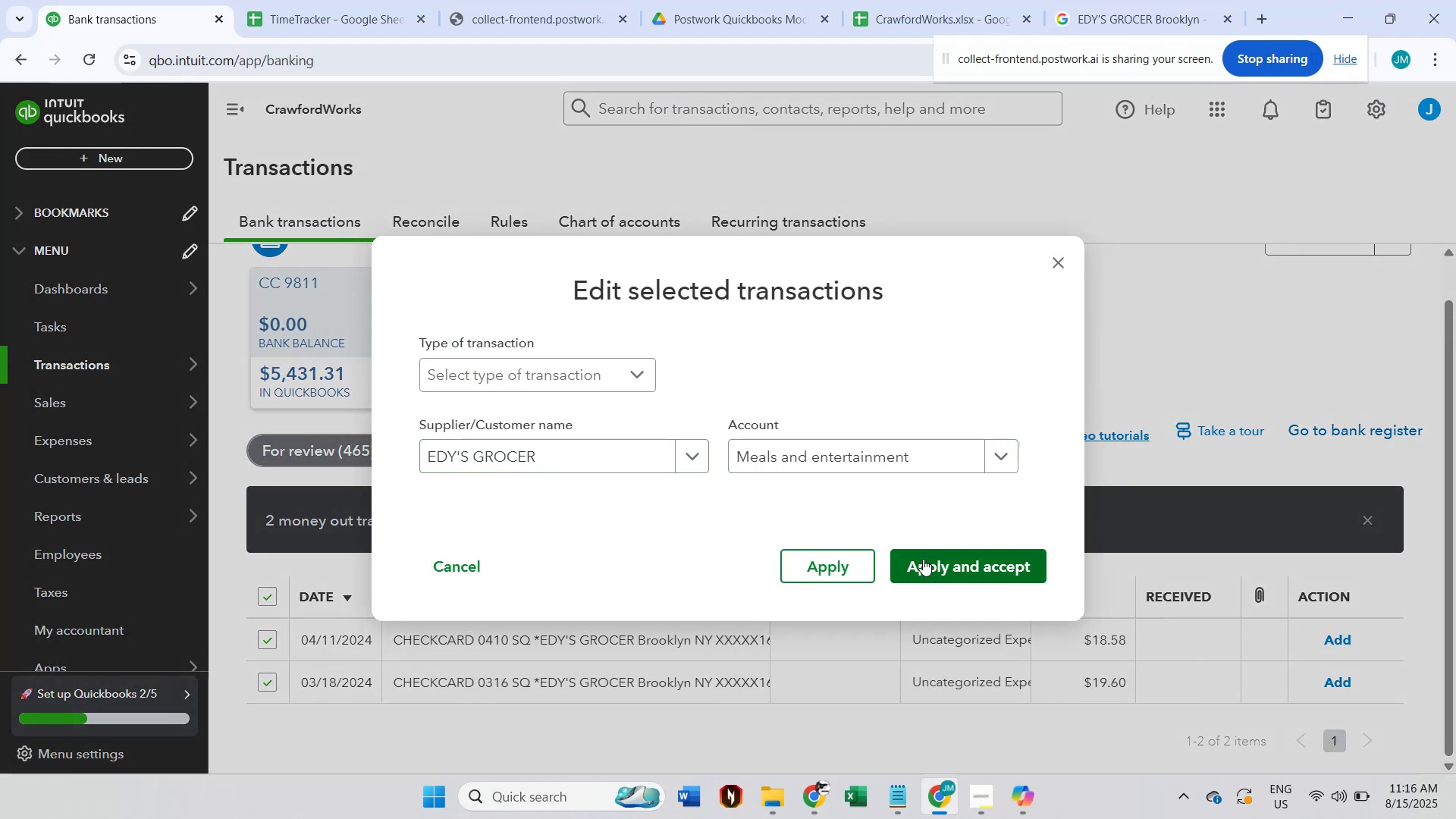 
left_click([923, 559])
 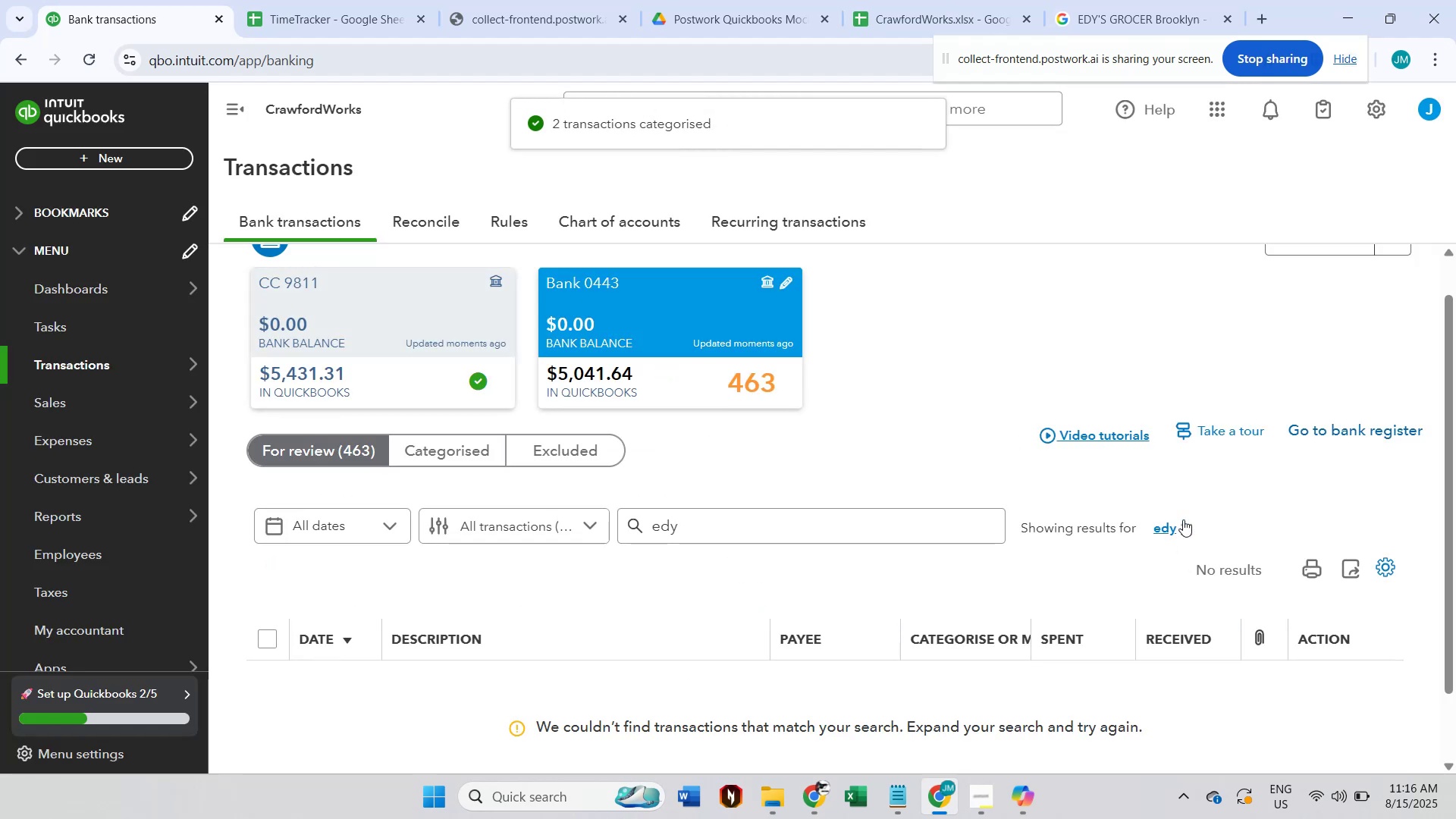 
left_click([1190, 531])
 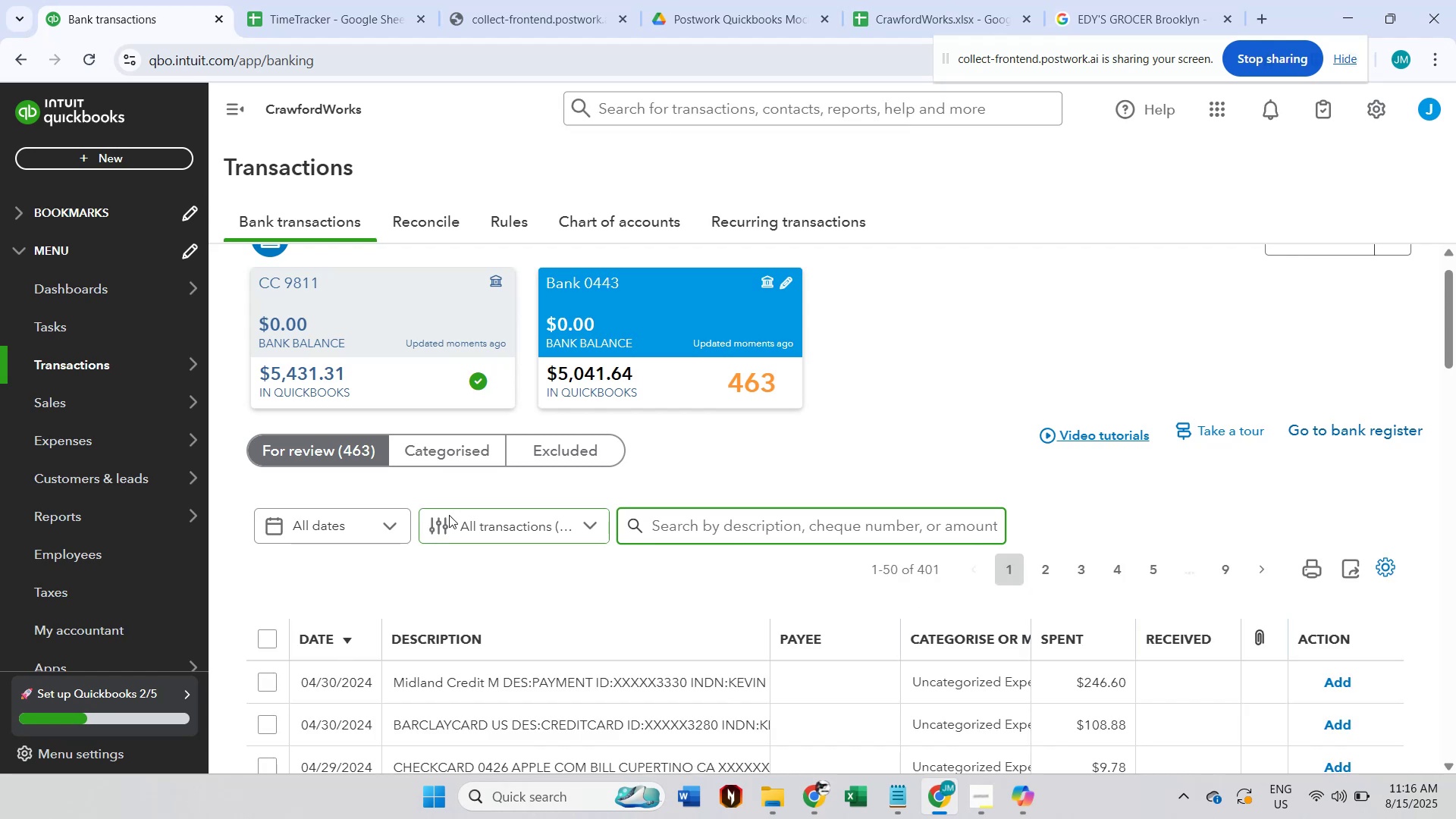 
scroll: coordinate [675, 541], scroll_direction: down, amount: 3.0
 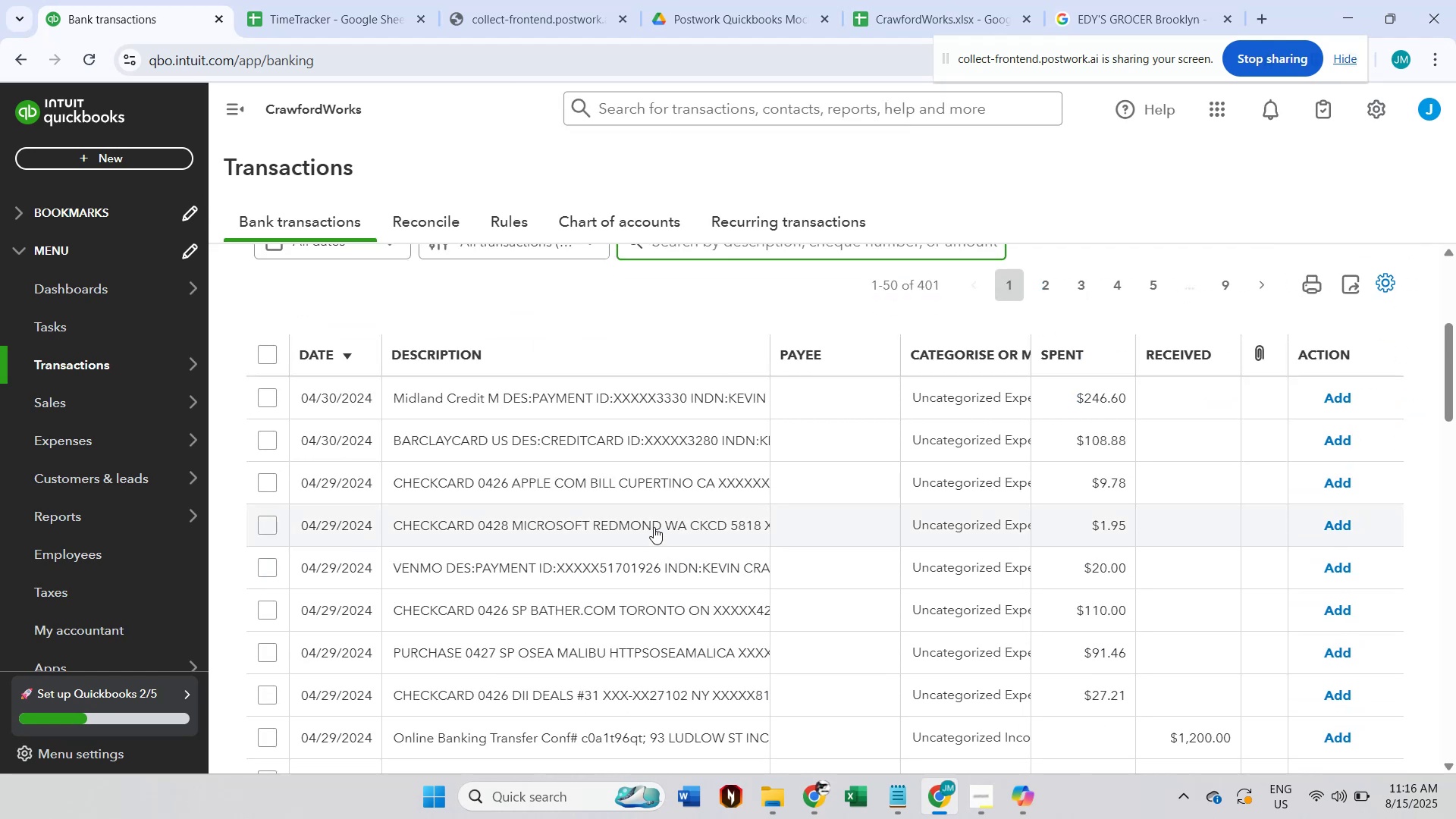 
wait(5.37)
 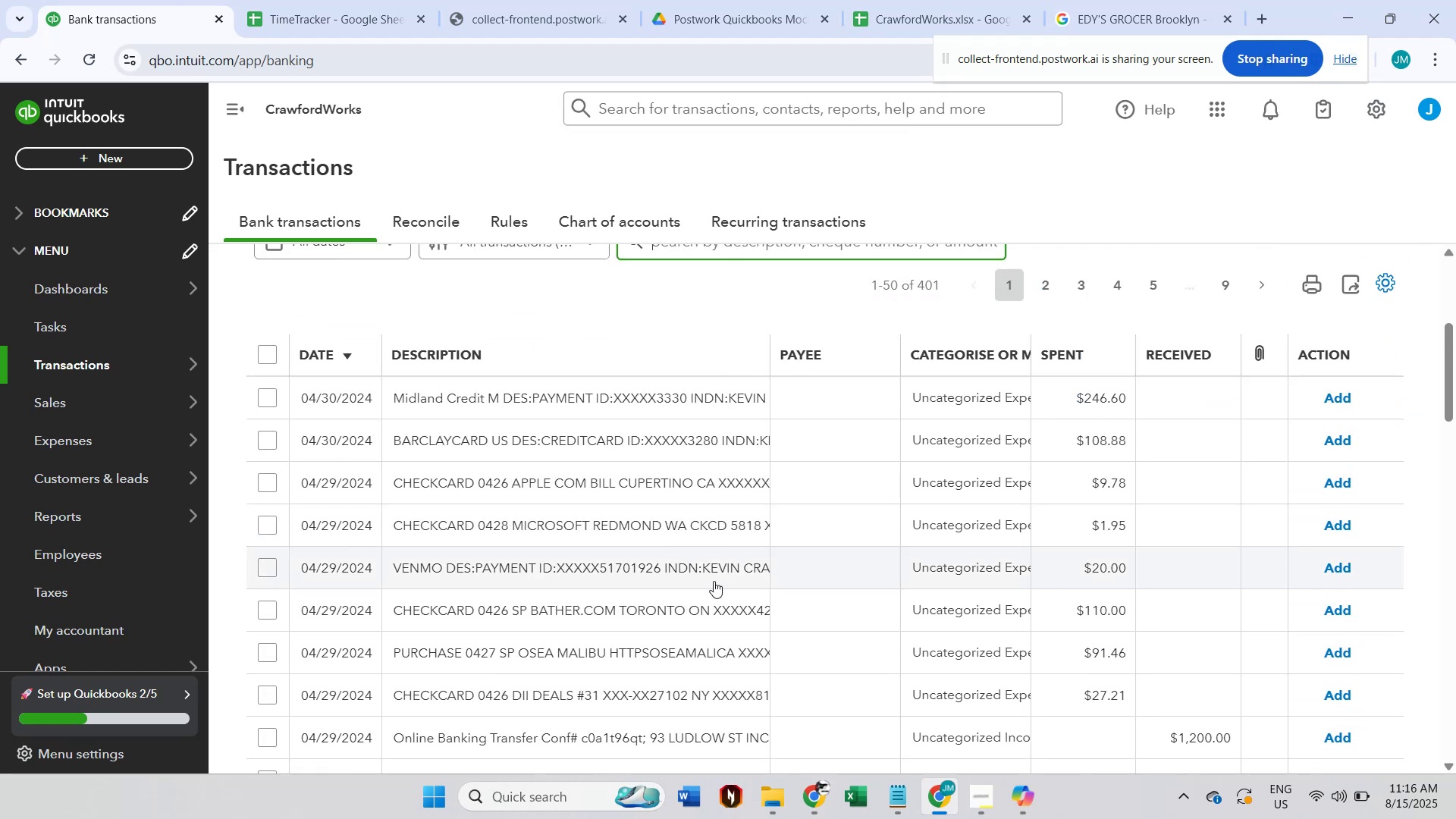 
left_click([654, 488])
 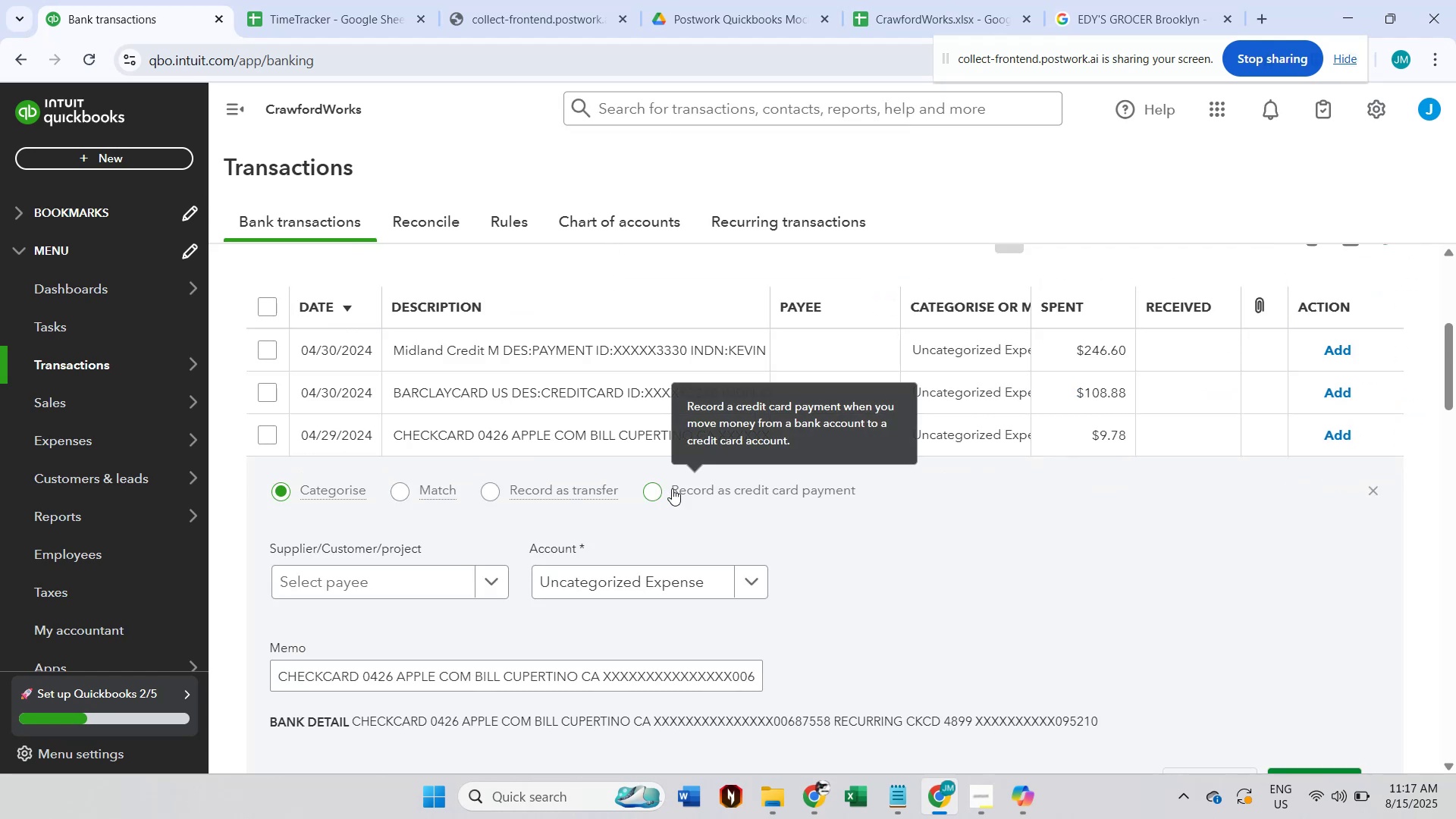 
scroll: coordinate [686, 509], scroll_direction: down, amount: 1.0
 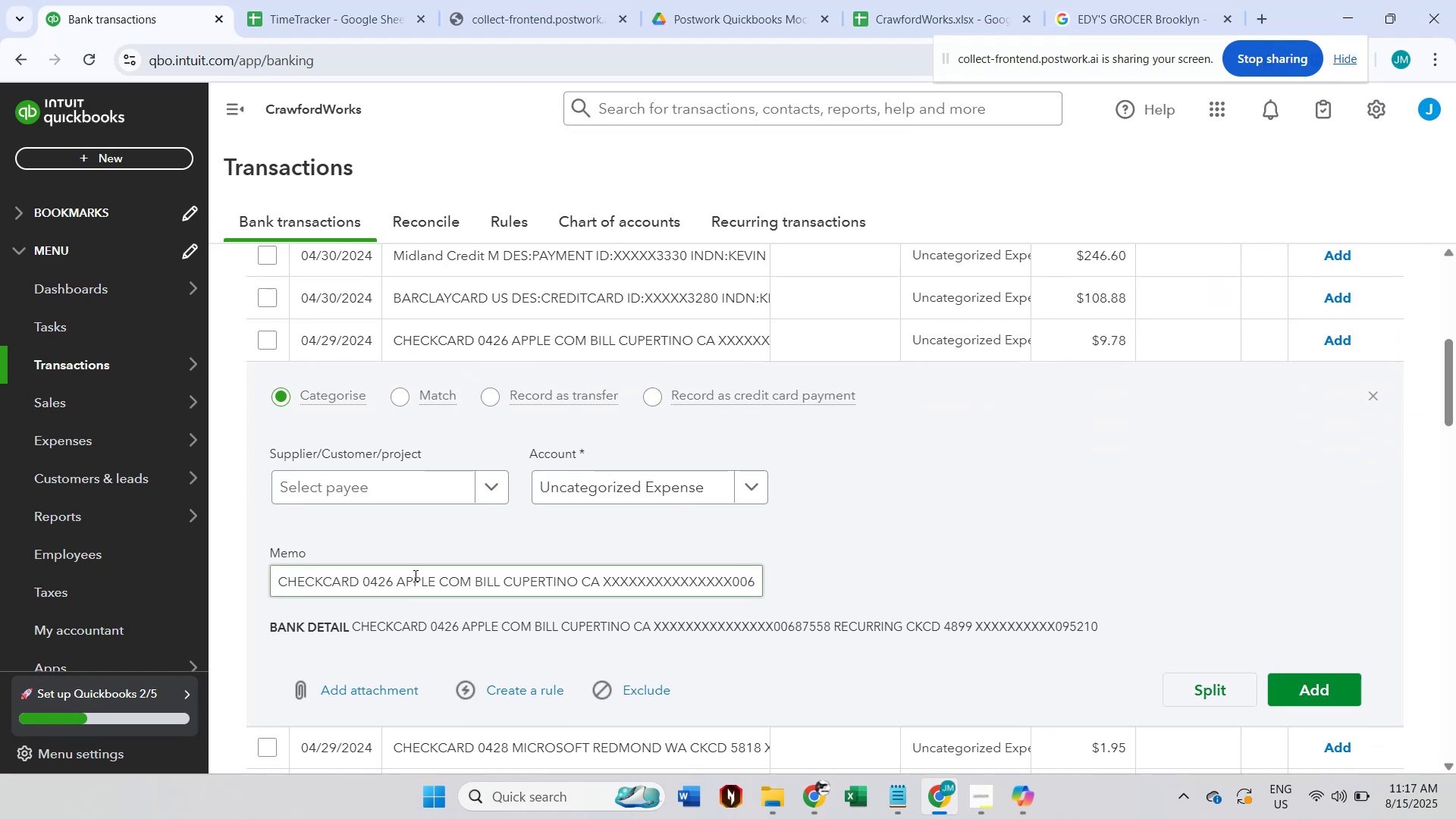 
double_click([412, 575])
 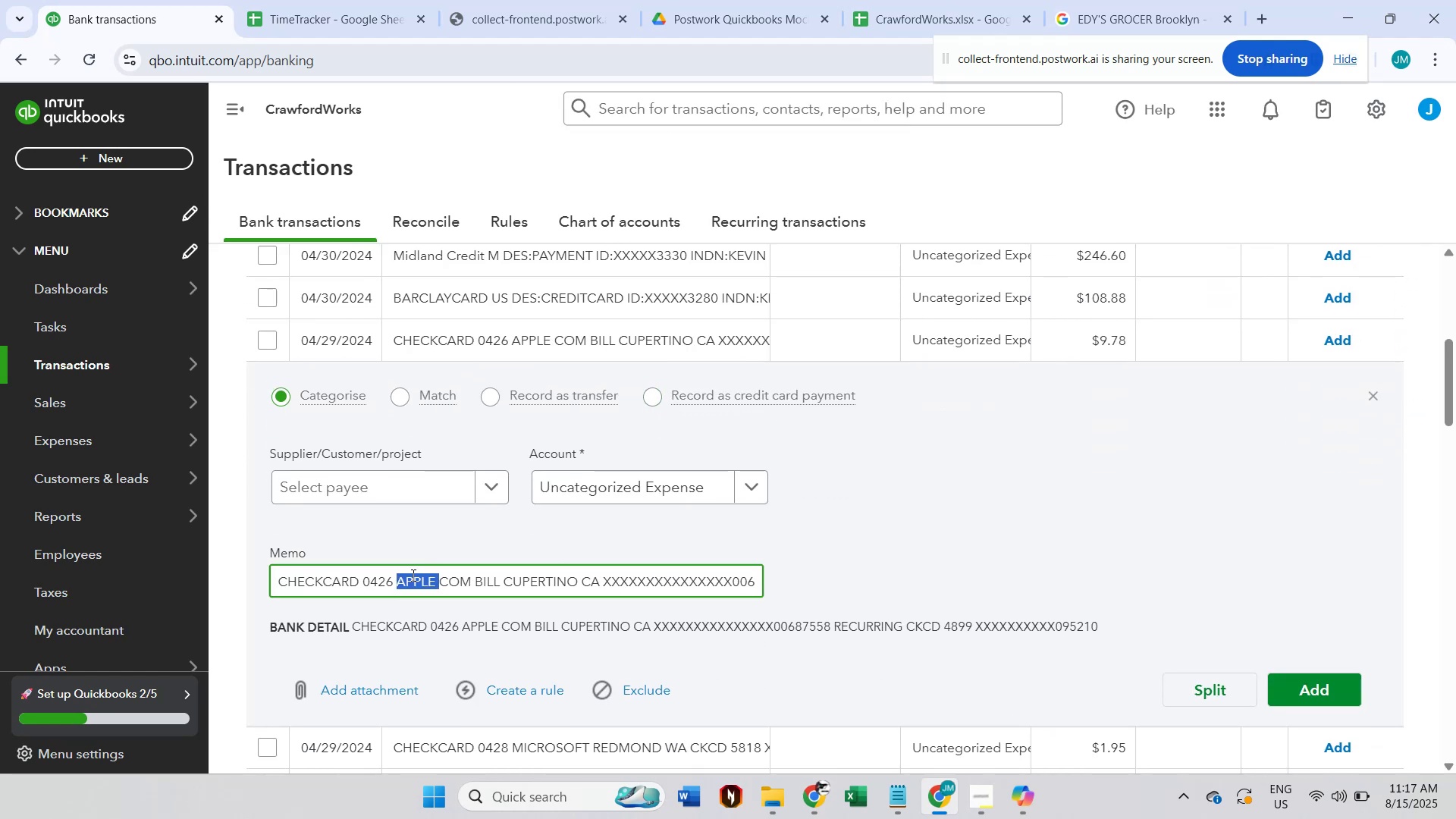 
hold_key(key=ShiftLeft, duration=0.81)
left_click([577, 575])
 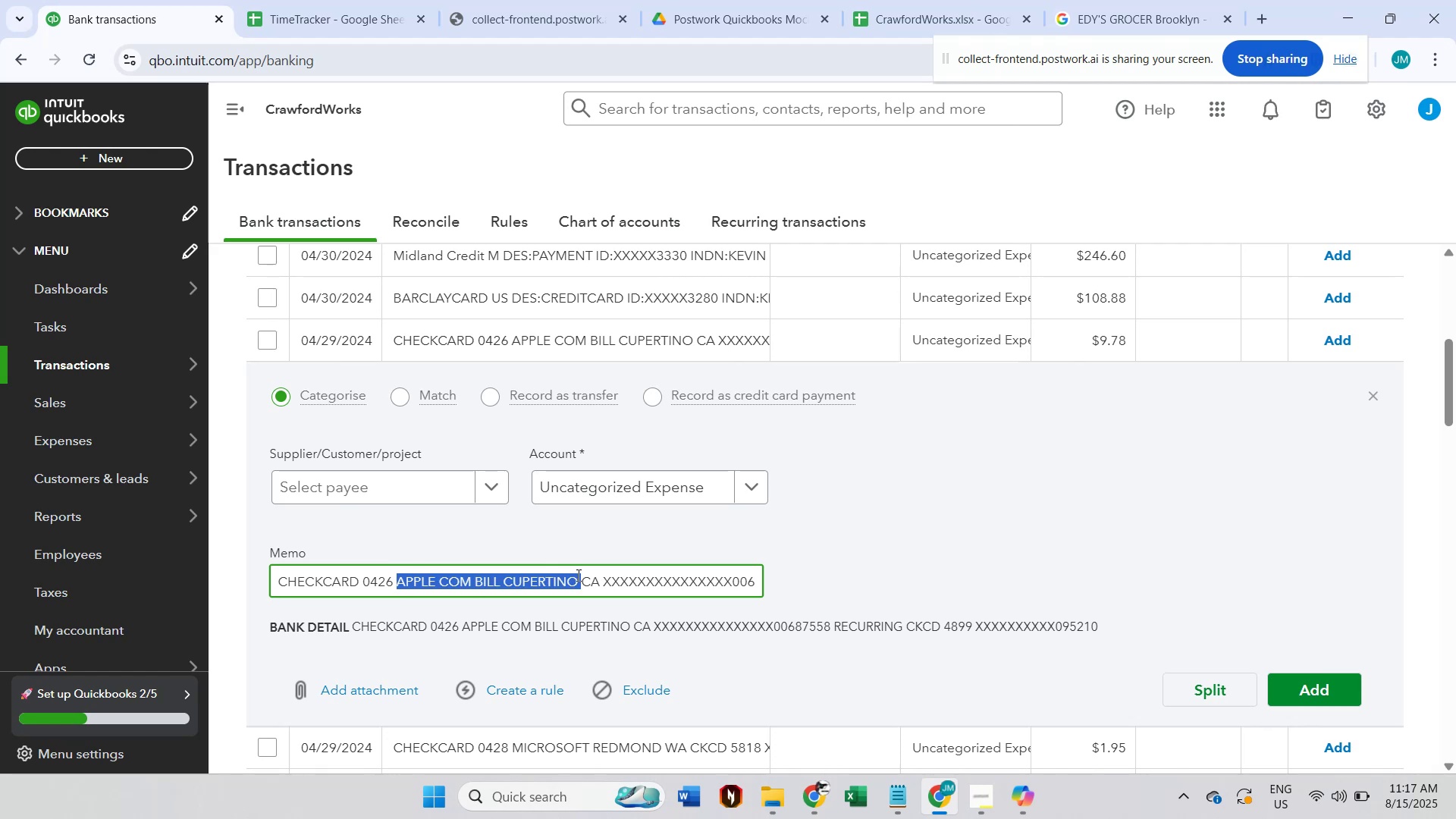 
key(Control+ControlLeft)
 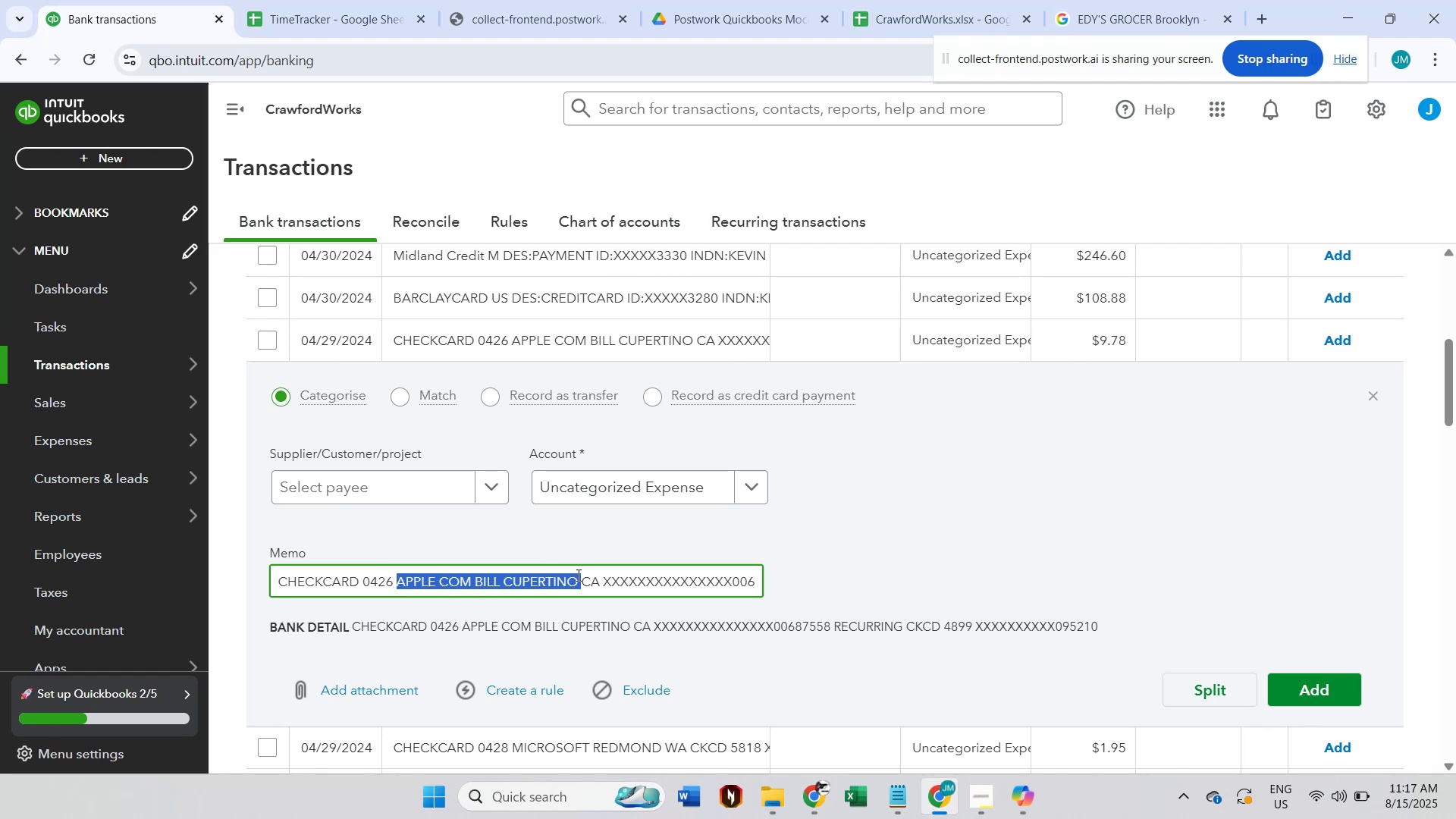 
key(Control+C)
 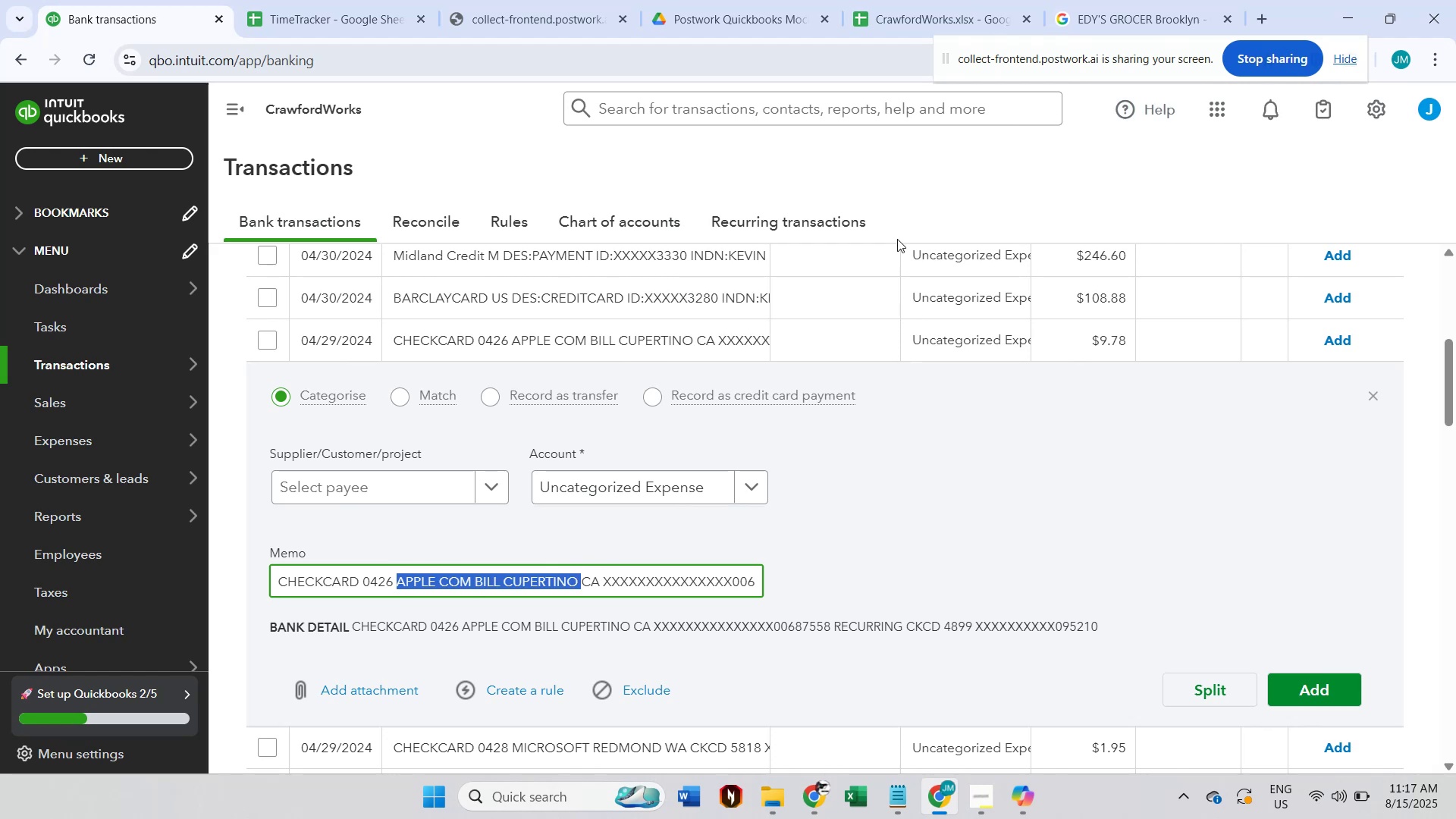 
scroll: coordinate [938, 372], scroll_direction: up, amount: 6.0
 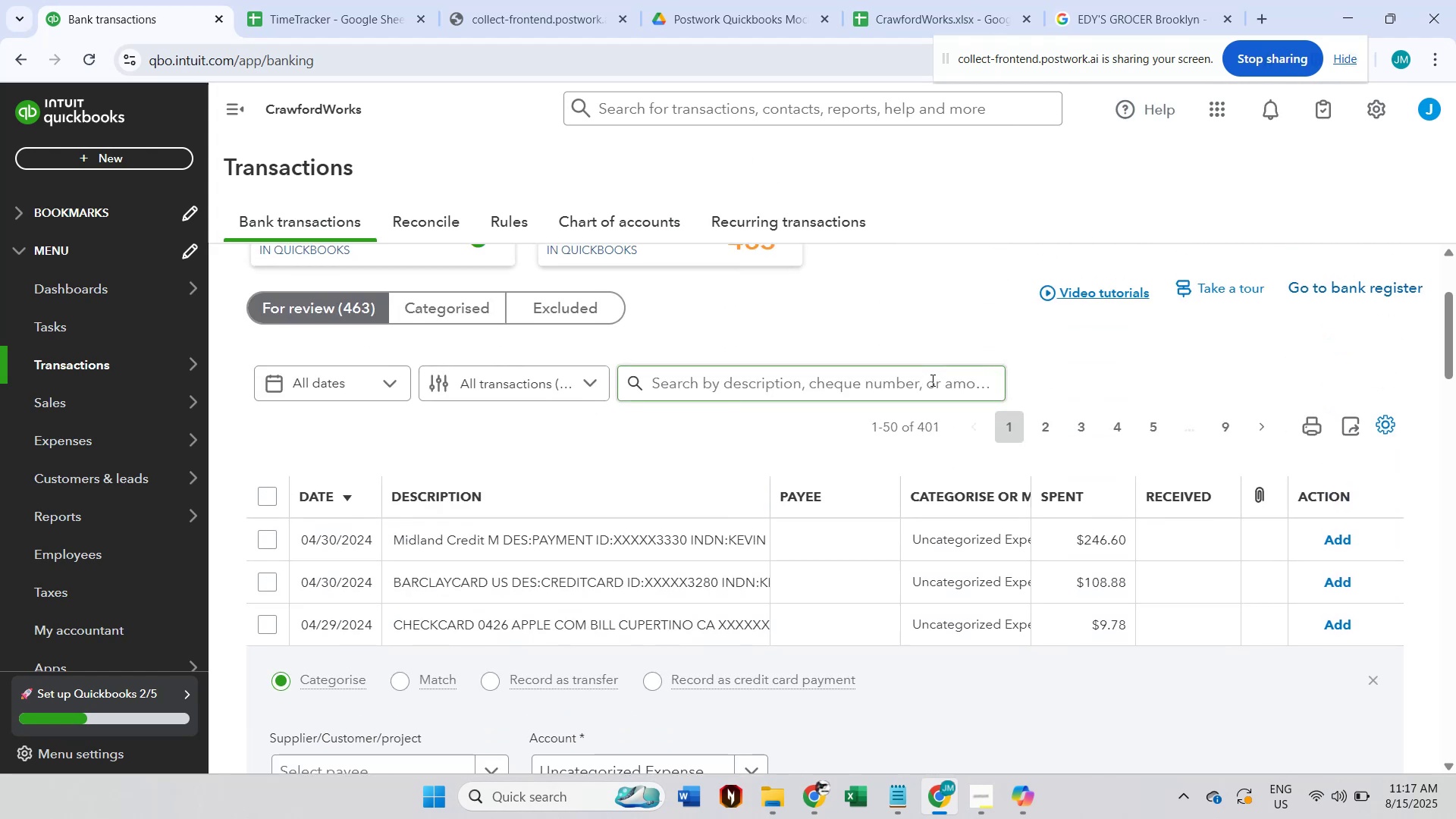 
left_click([920, 383])
 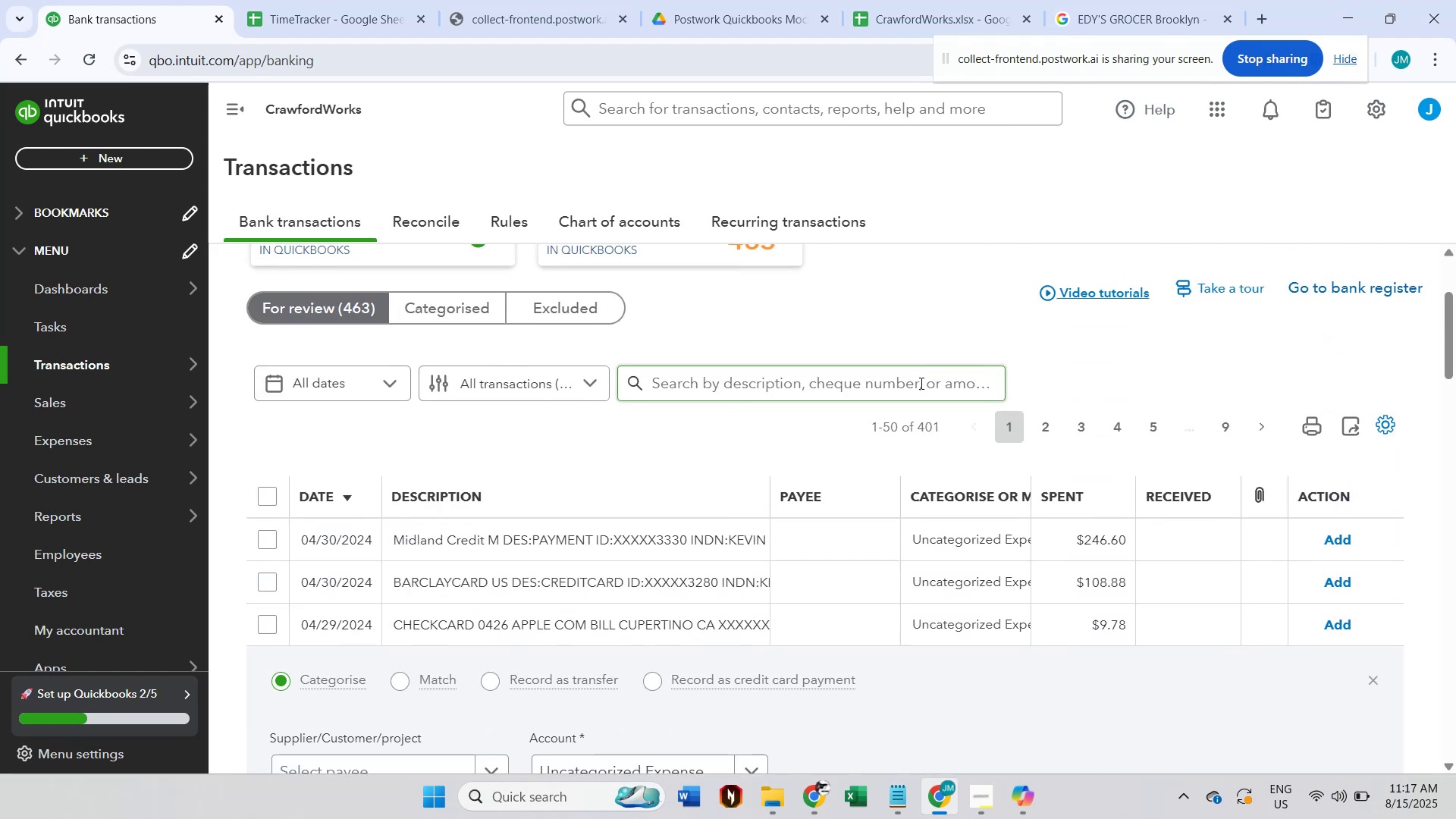 
key(Control+ControlLeft)
 